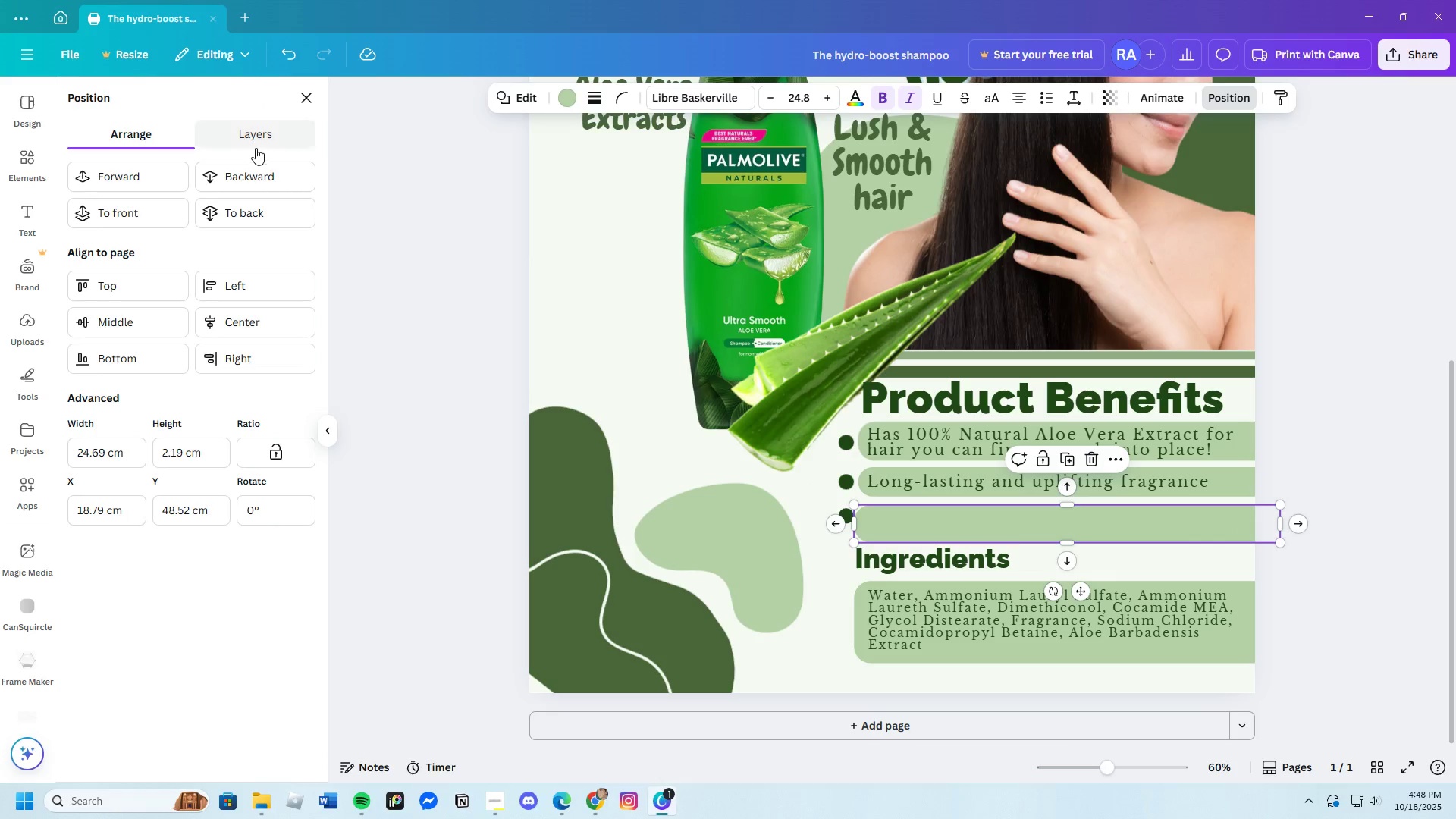 
left_click([268, 174])
 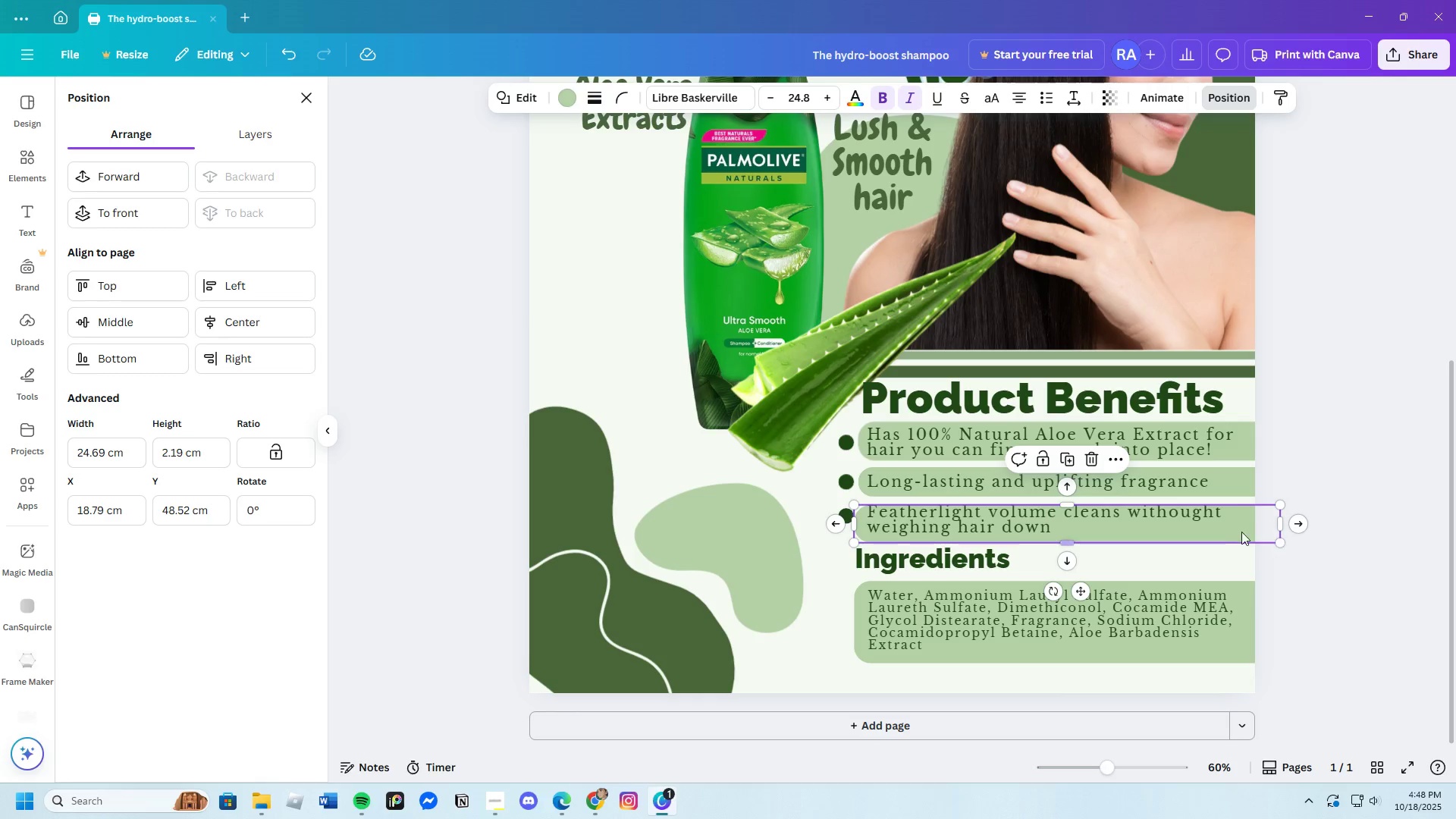 
left_click_drag(start_coordinate=[1246, 526], to_coordinate=[1241, 522])
 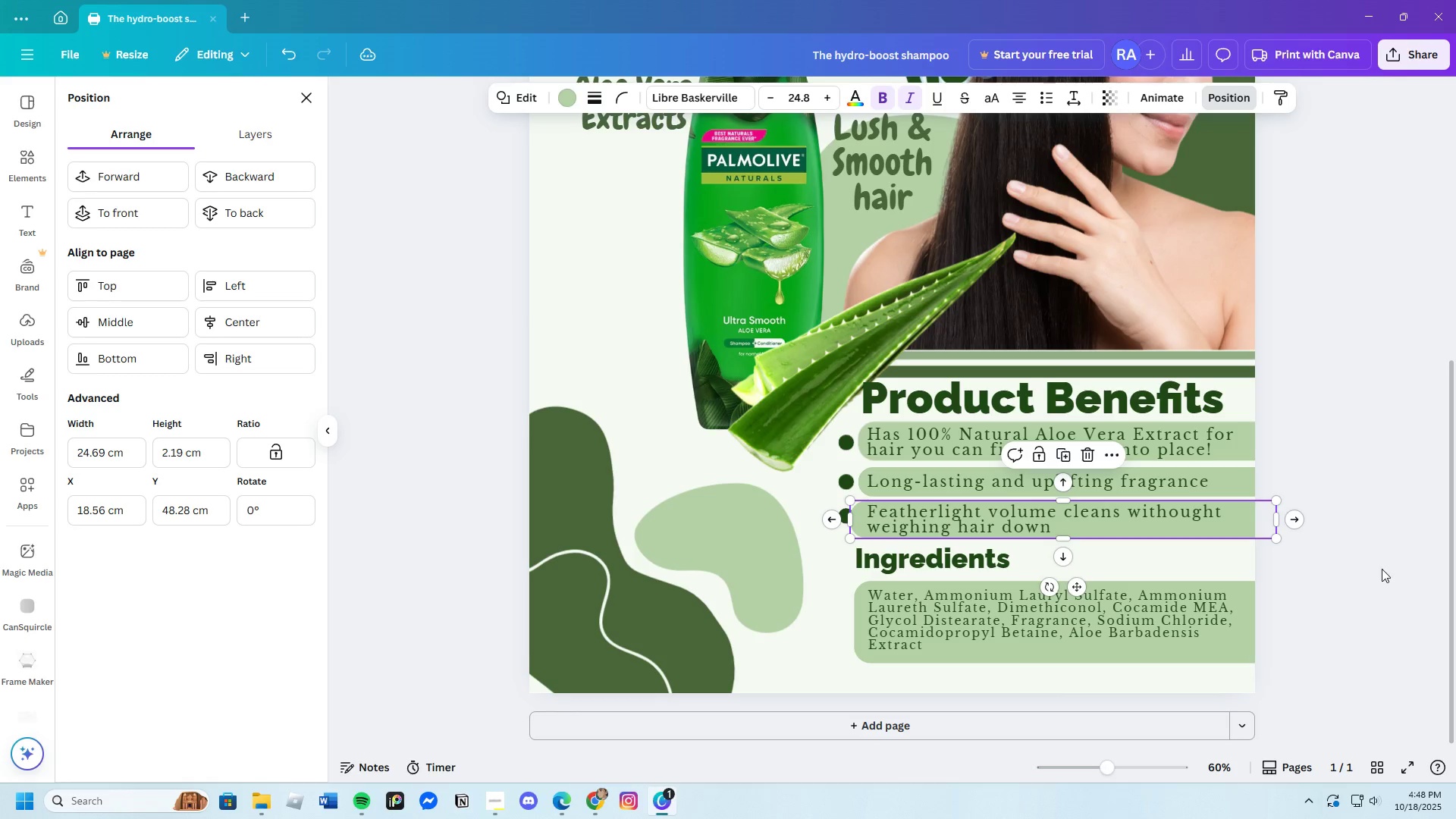 
left_click([1382, 569])
 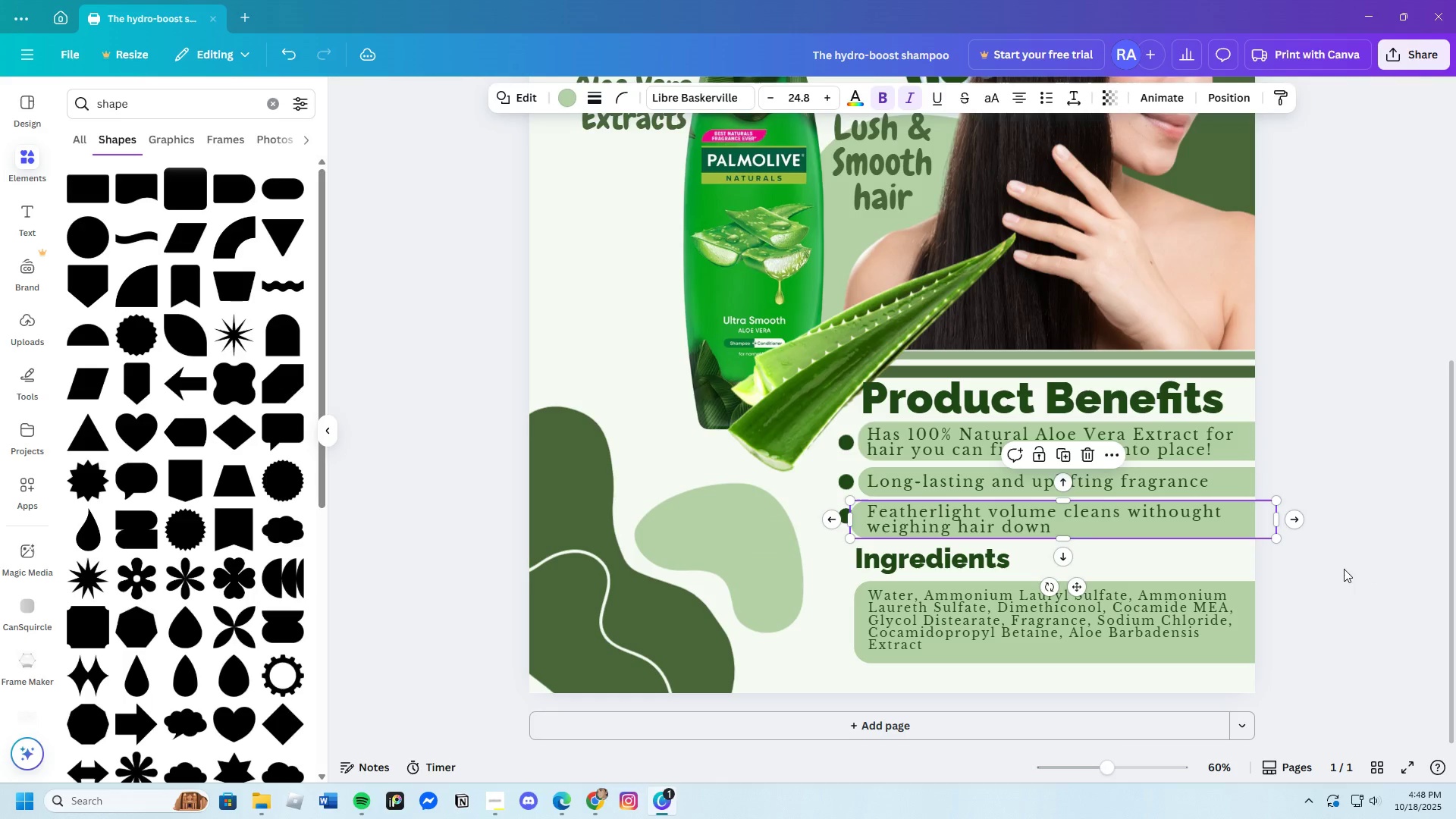 
left_click([1342, 569])
 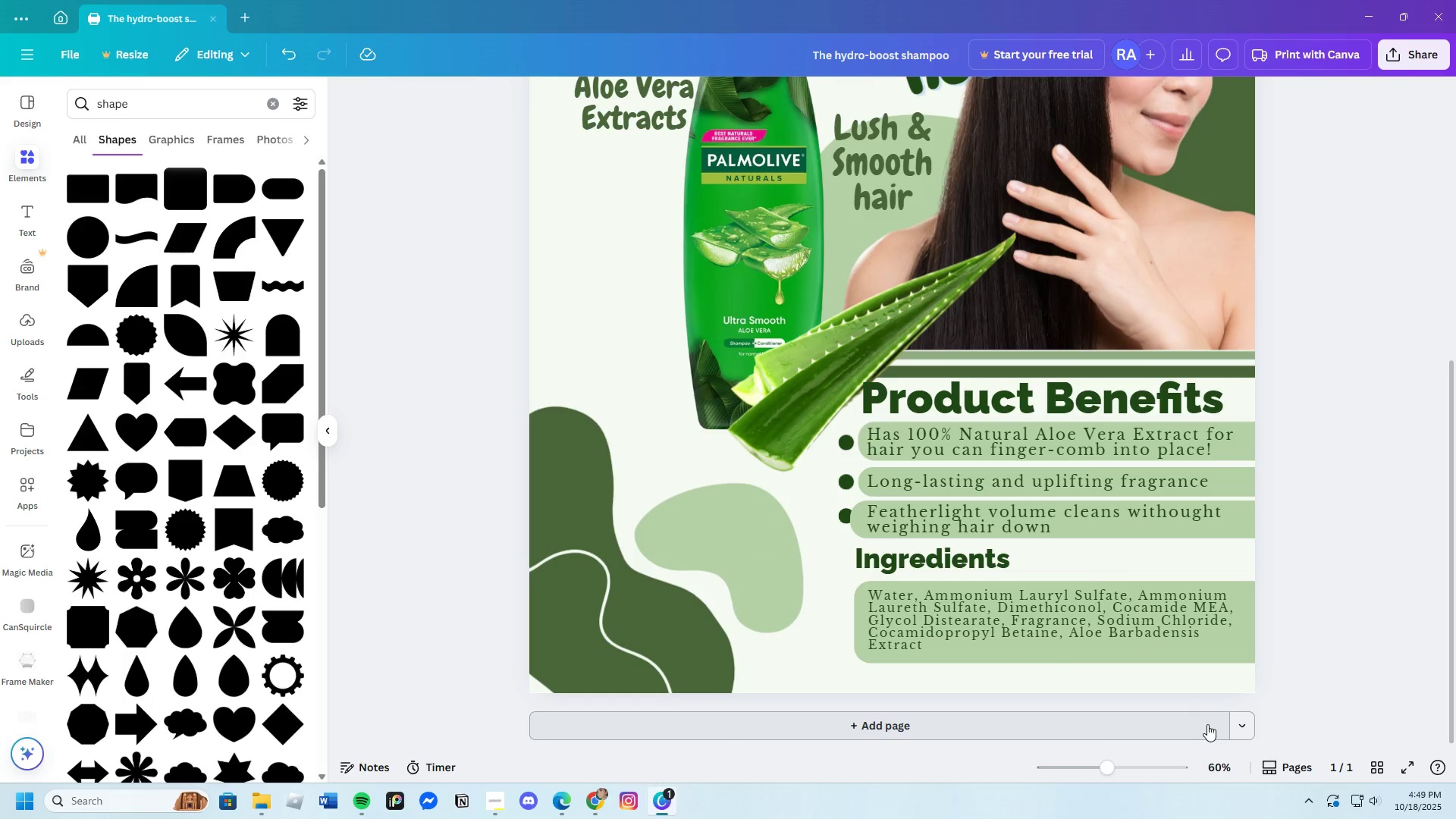 
wait(6.54)
 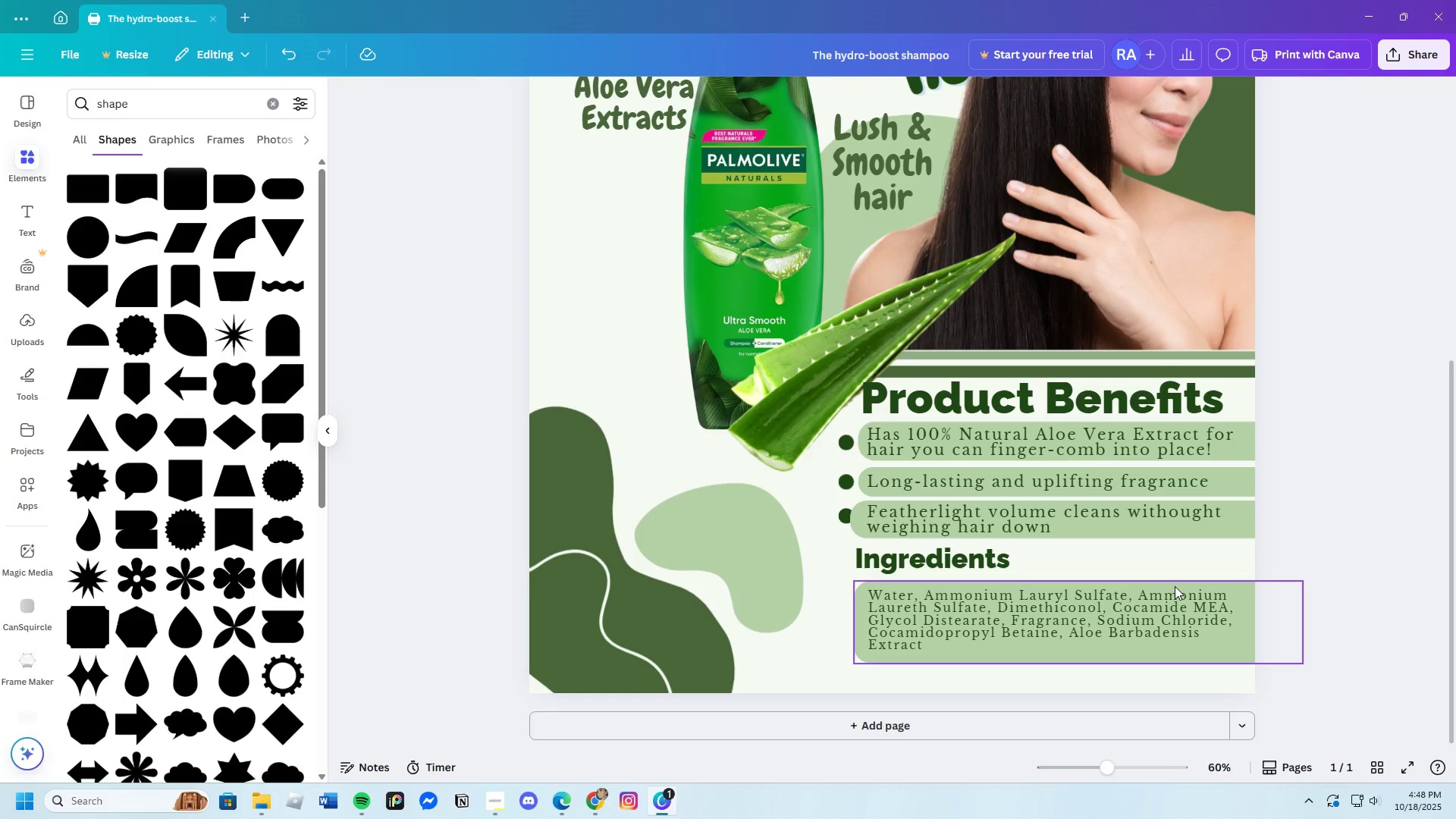 
left_click([1238, 526])
 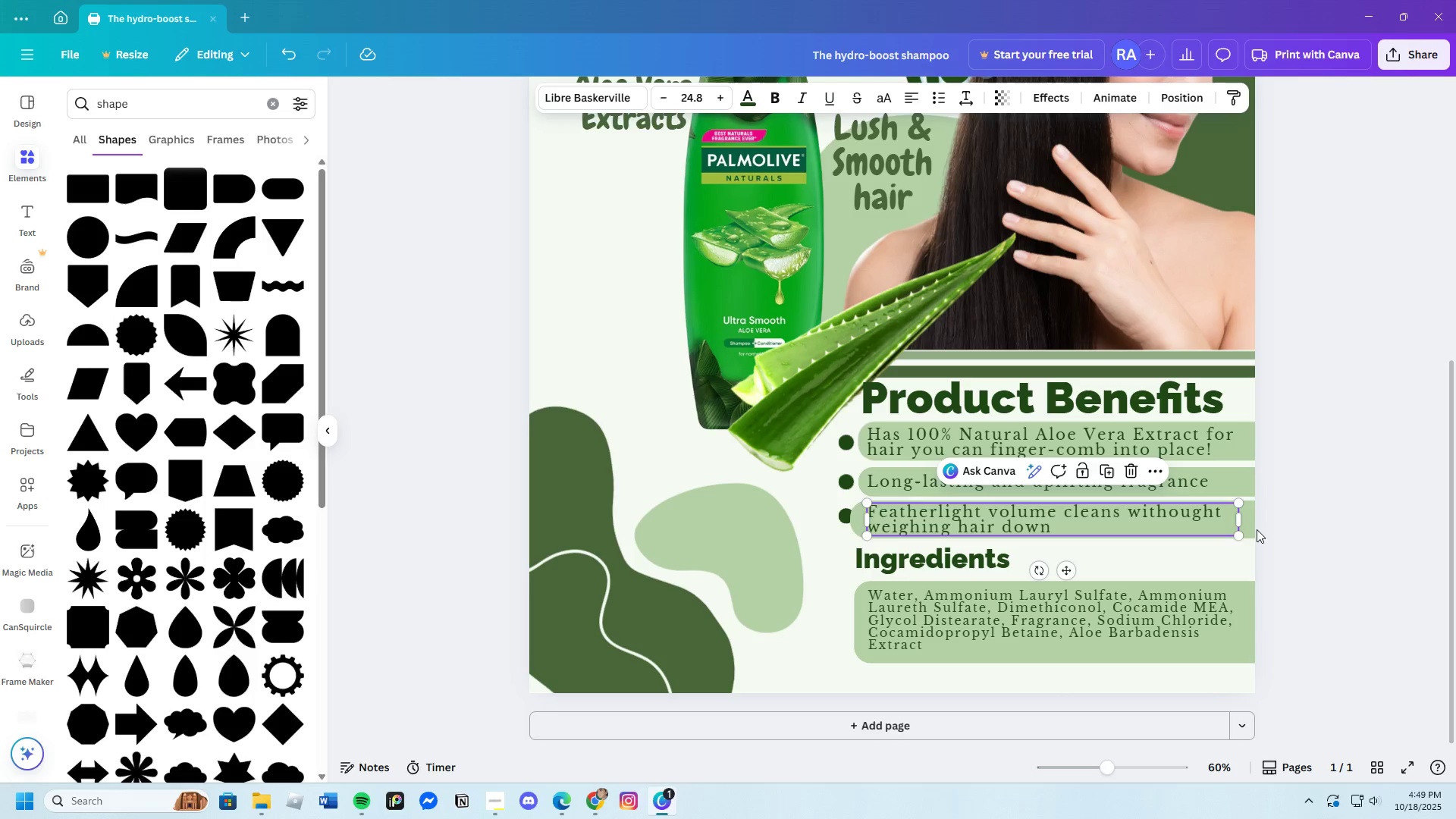 
left_click([1253, 529])
 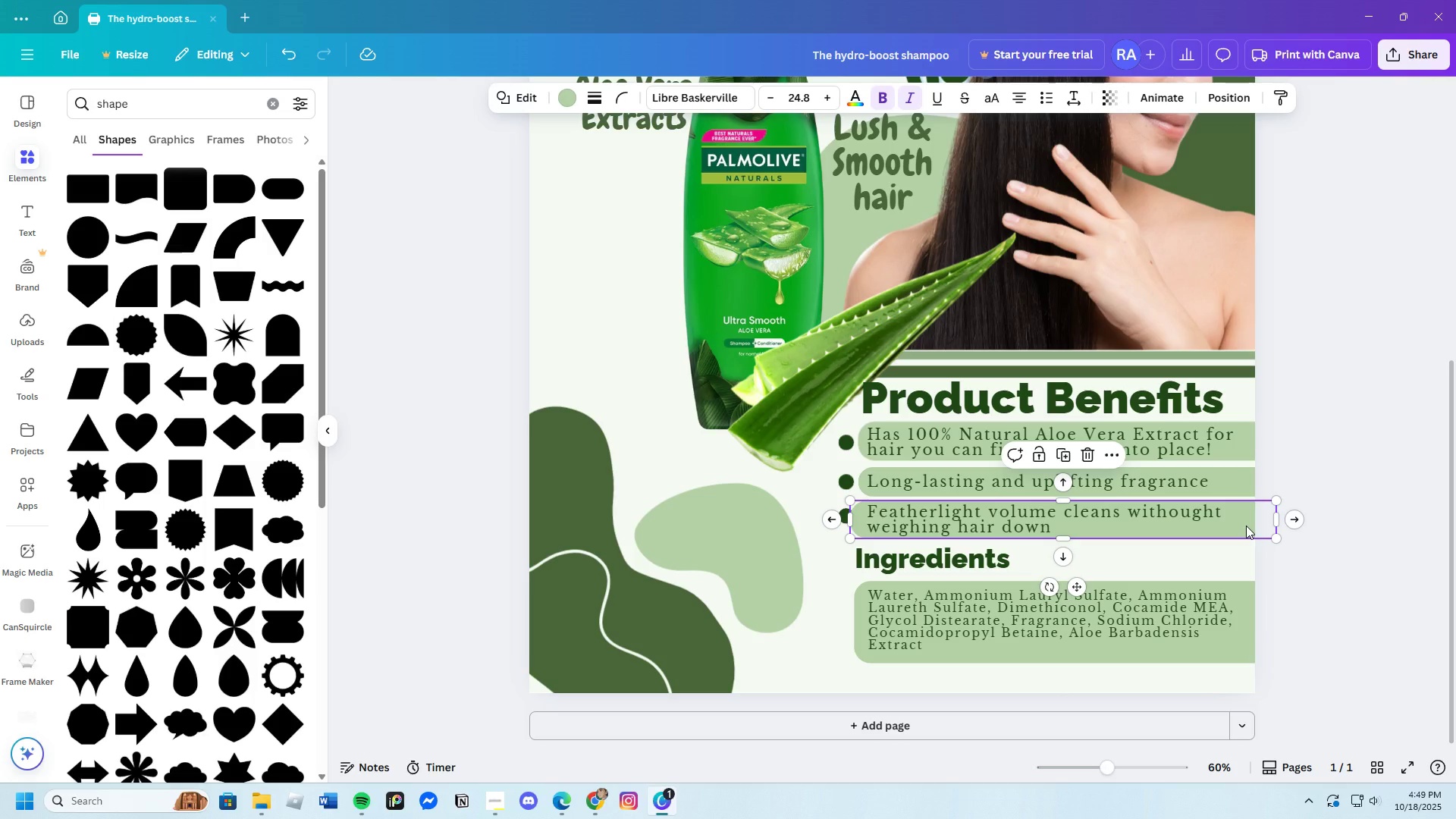 
left_click_drag(start_coordinate=[1246, 526], to_coordinate=[1256, 526])
 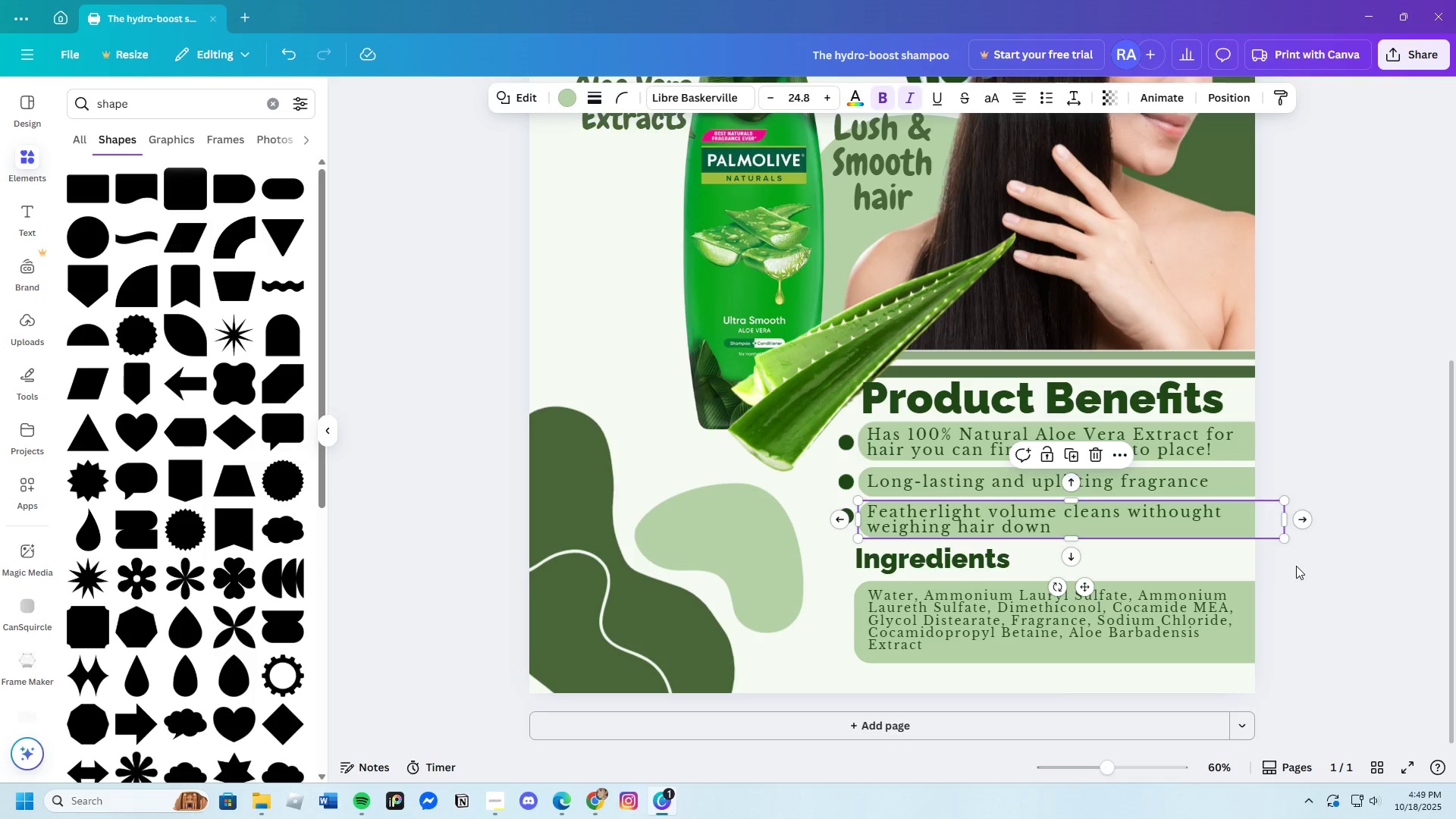 
left_click([1296, 566])
 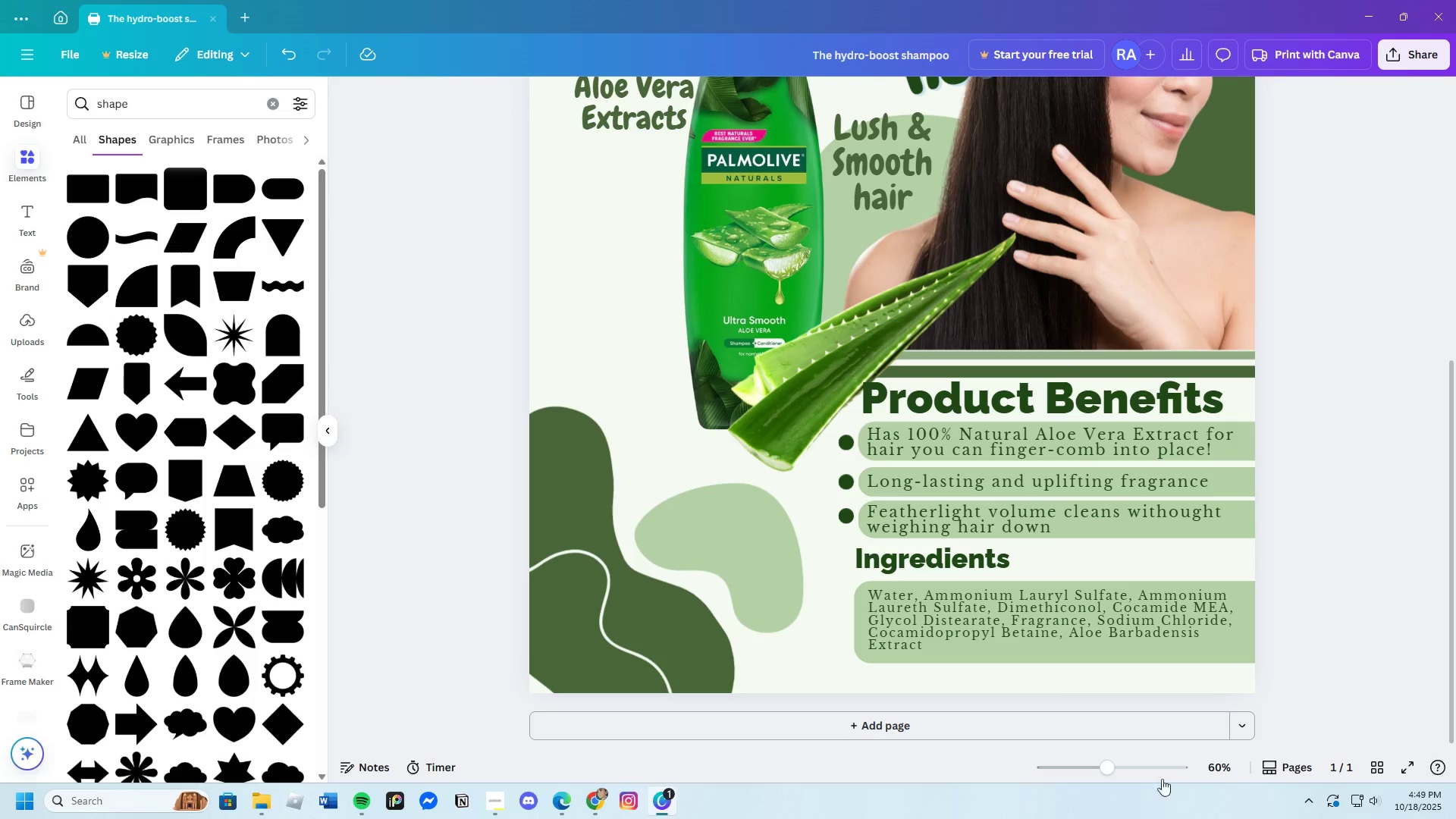 
left_click_drag(start_coordinate=[1118, 772], to_coordinate=[1103, 779])
 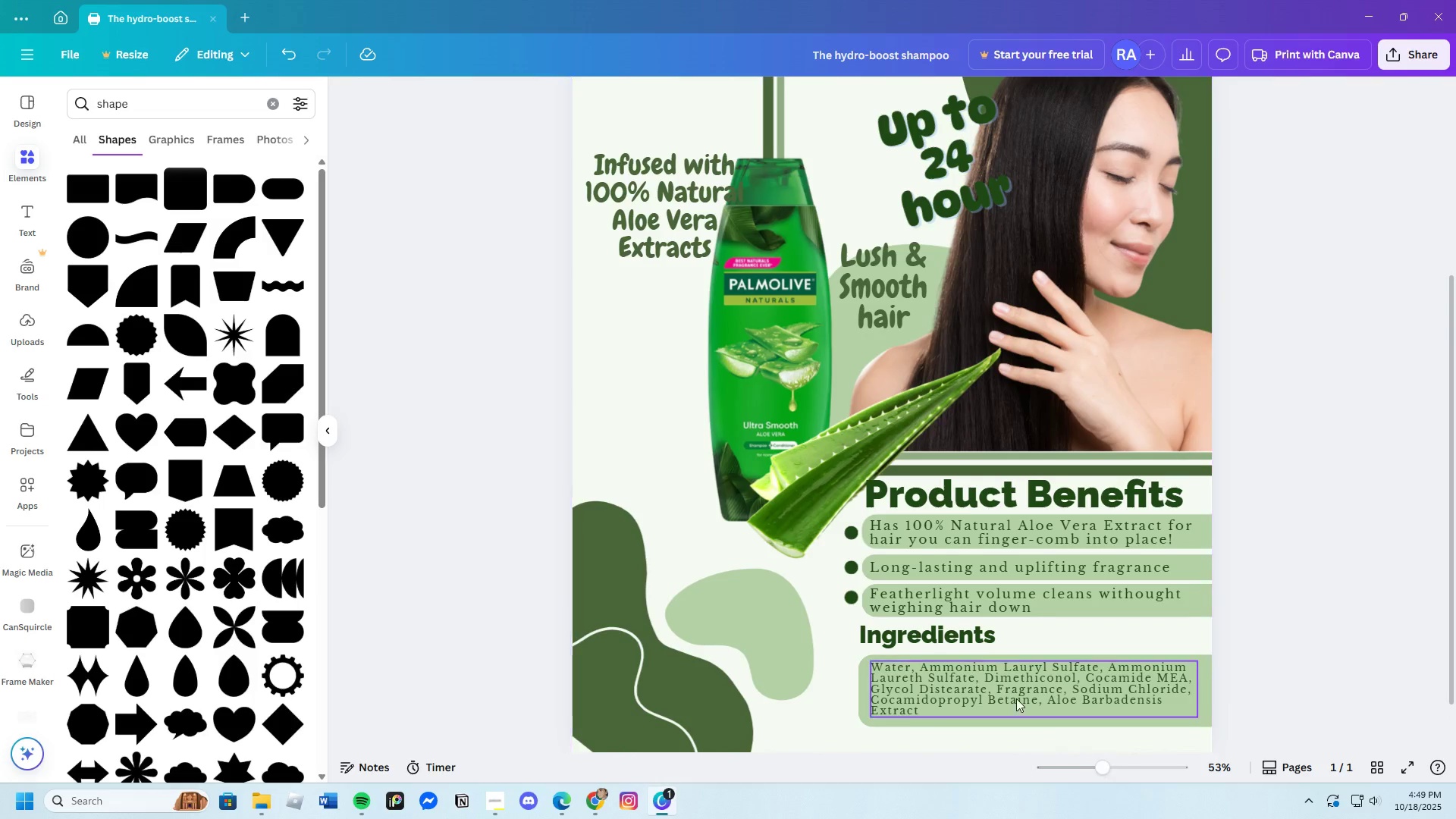 
scroll: coordinate [991, 656], scroll_direction: down, amount: 3.0
 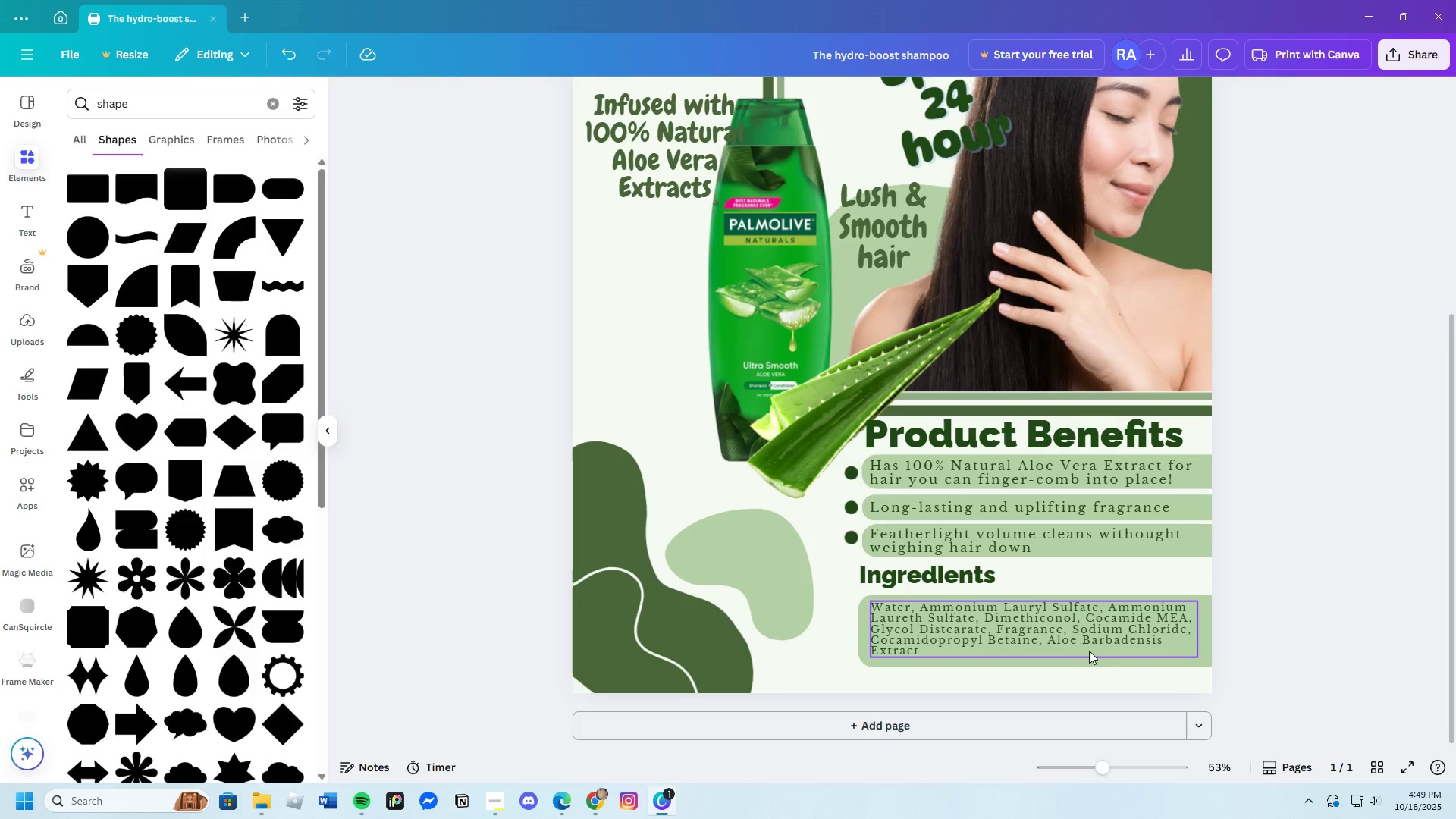 
scroll: coordinate [1253, 642], scroll_direction: up, amount: 2.0
 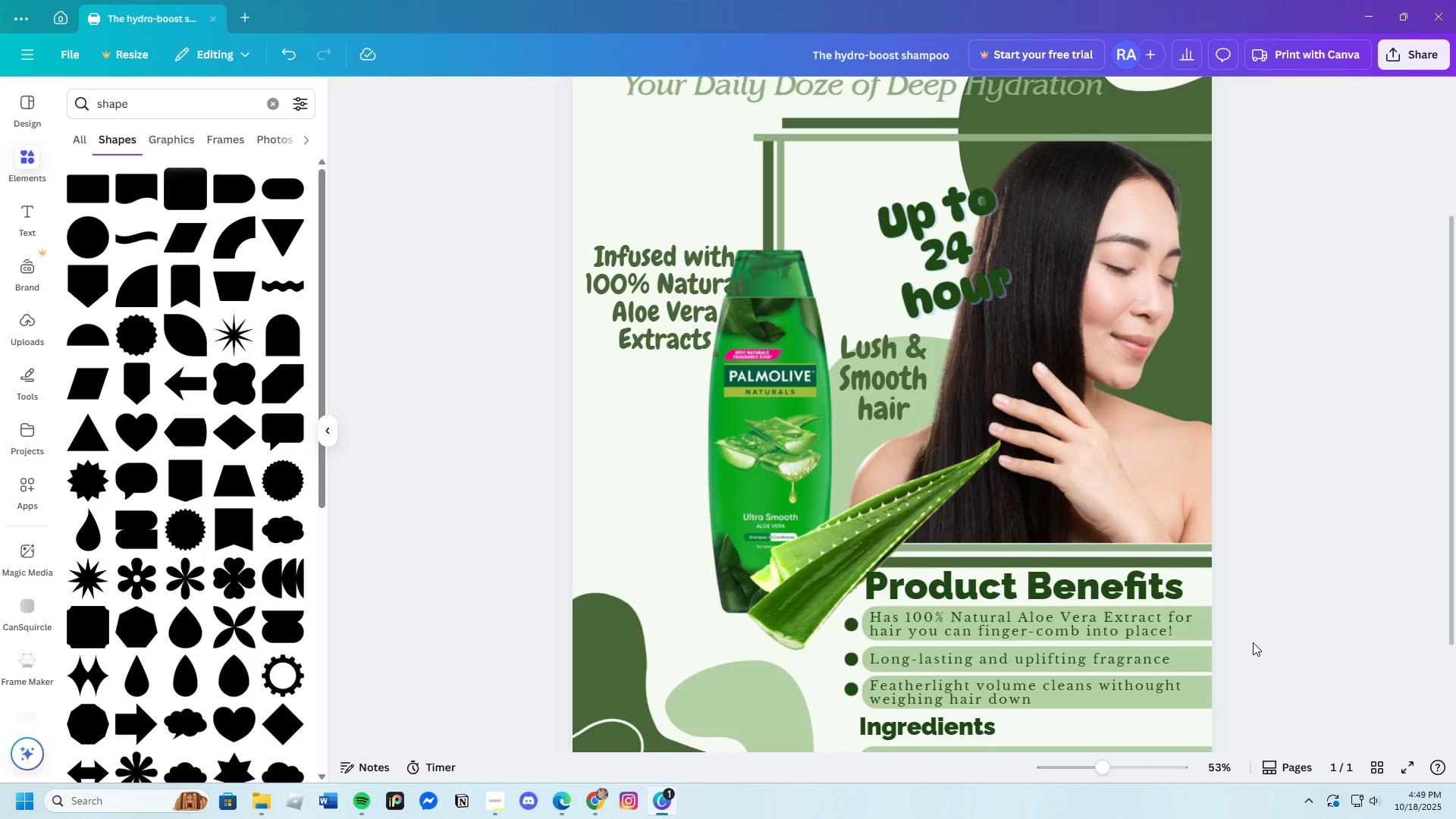 
scroll: coordinate [1253, 642], scroll_direction: down, amount: 3.0
 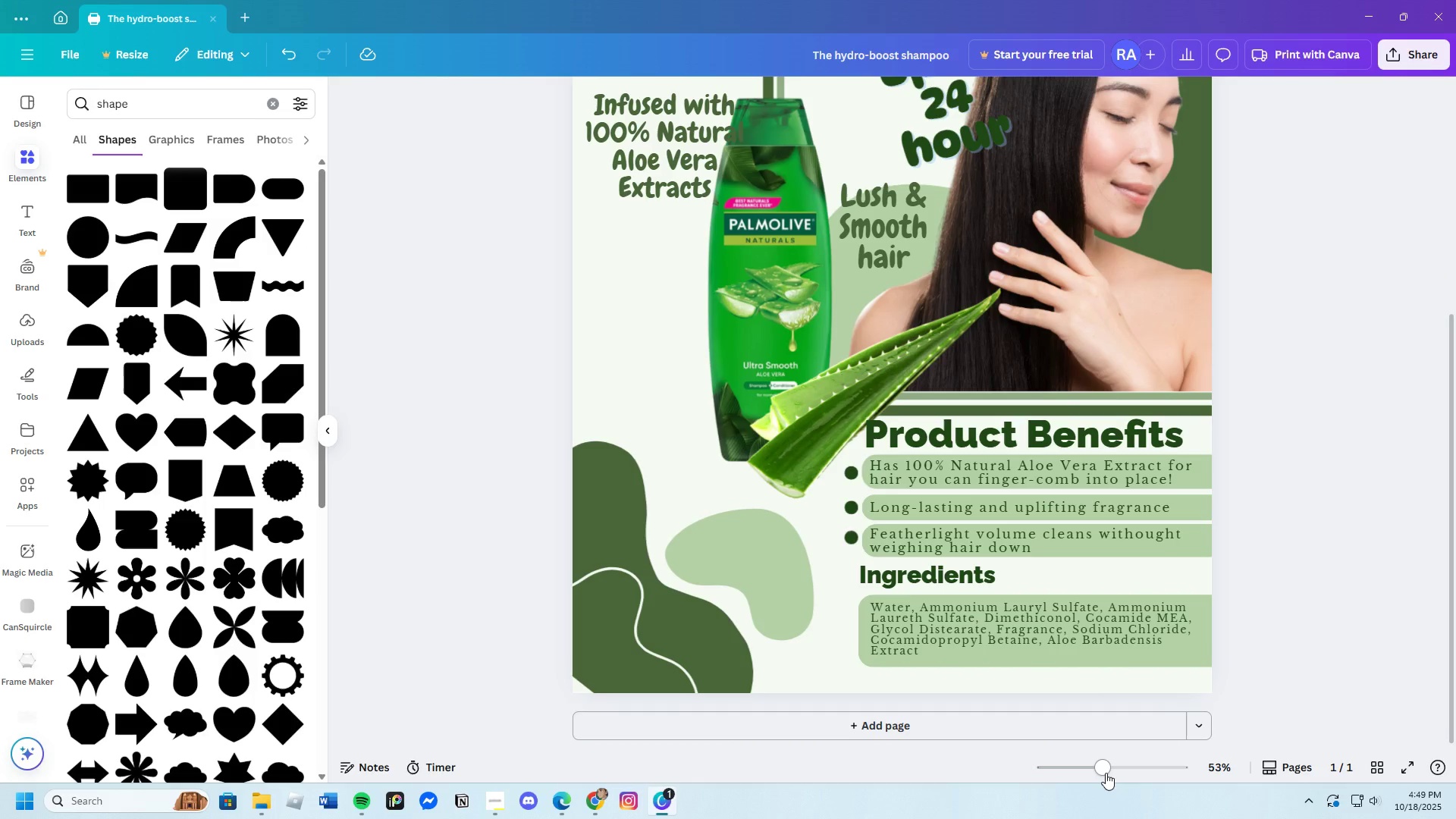 
left_click_drag(start_coordinate=[1106, 773], to_coordinate=[1112, 774])
 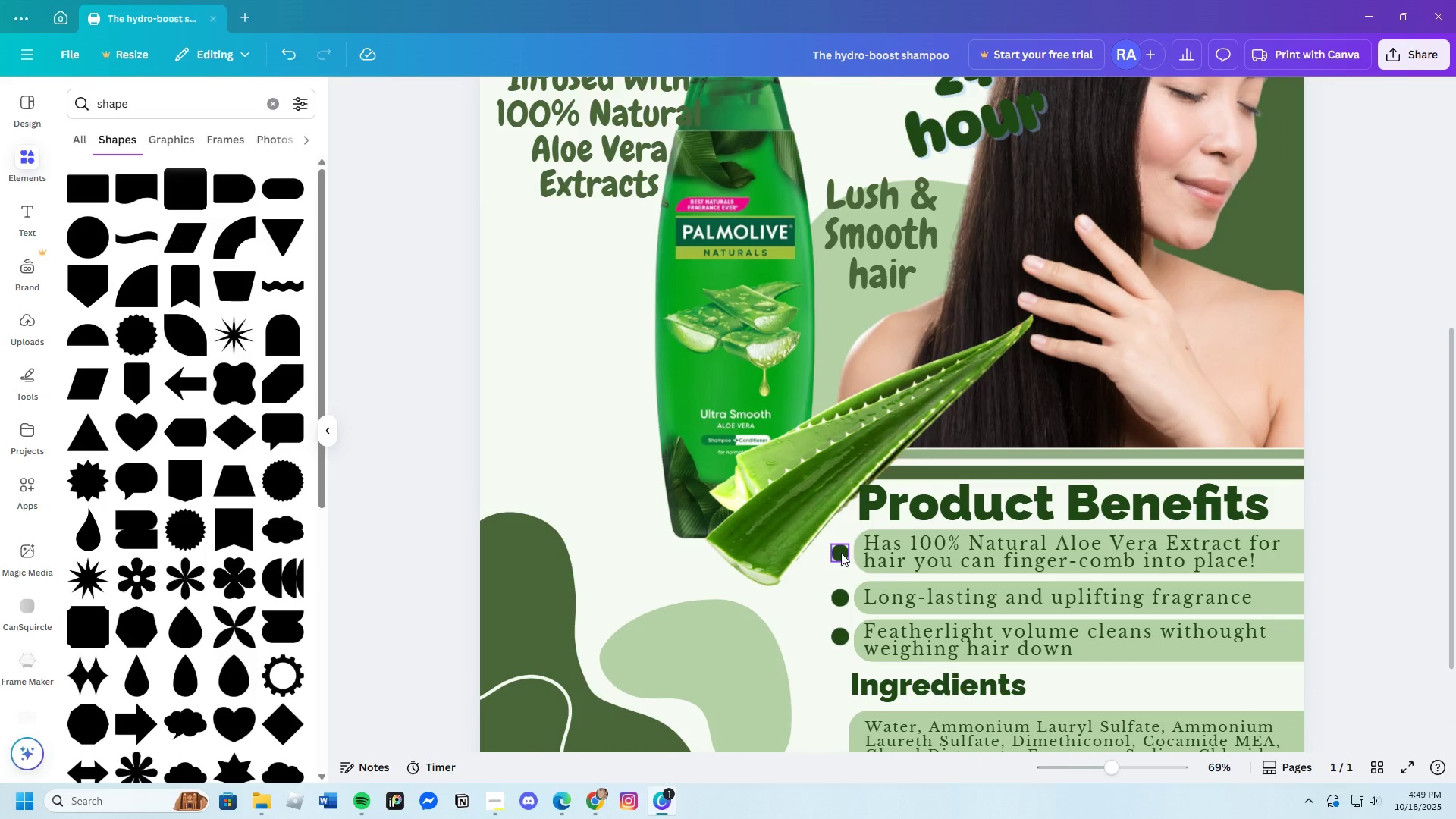 
left_click([841, 553])
 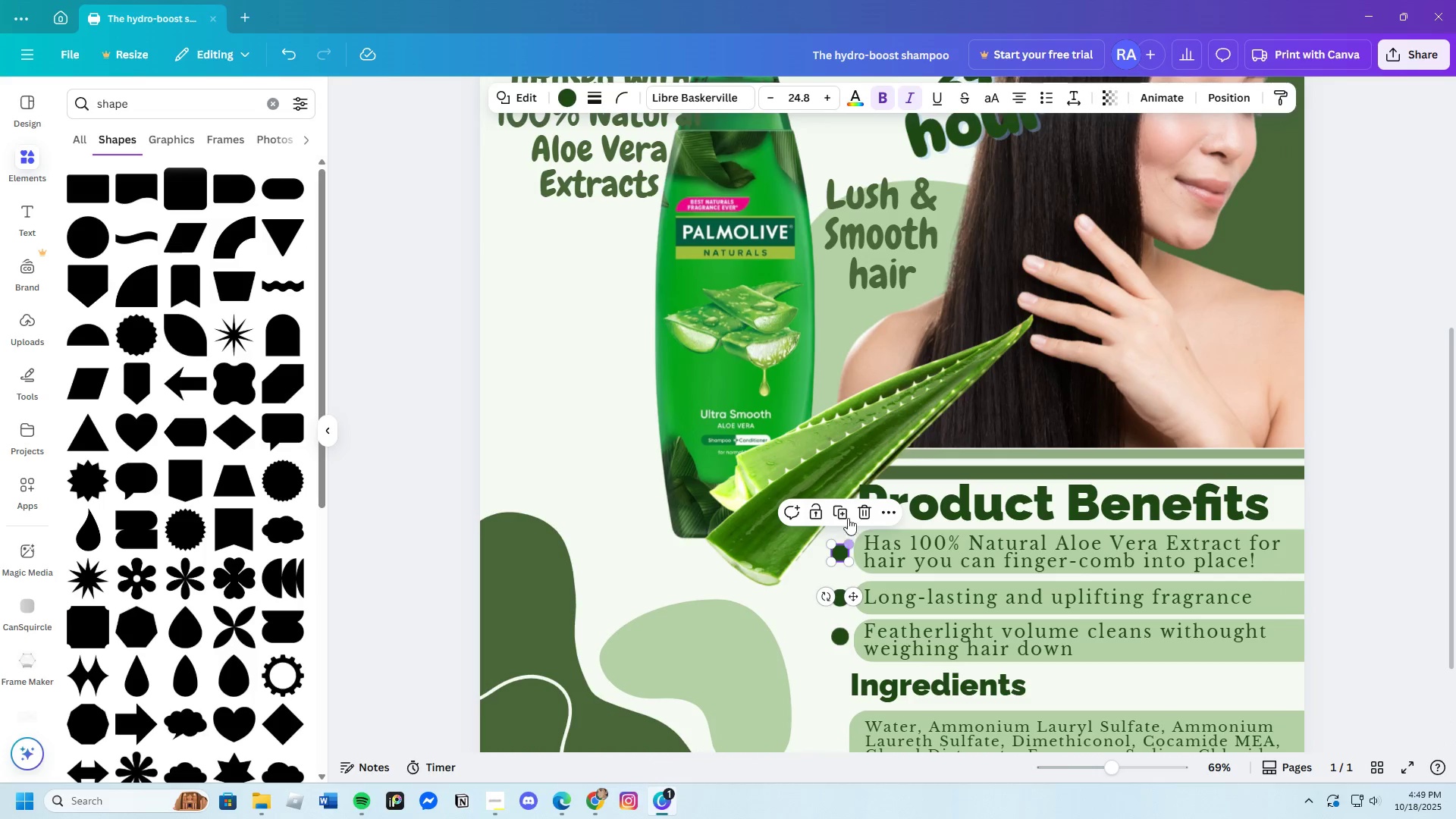 
left_click([860, 514])
 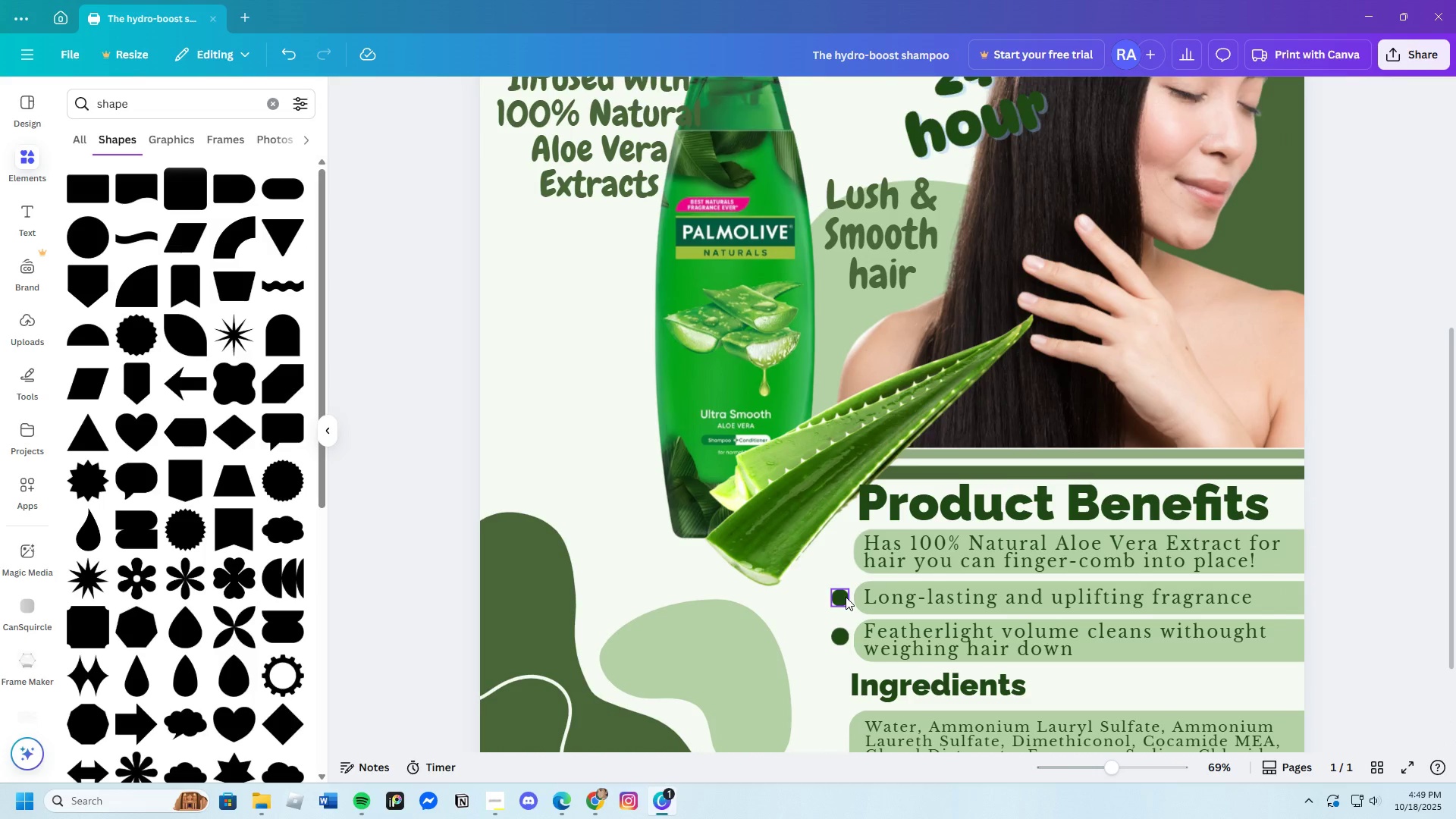 
left_click([846, 597])
 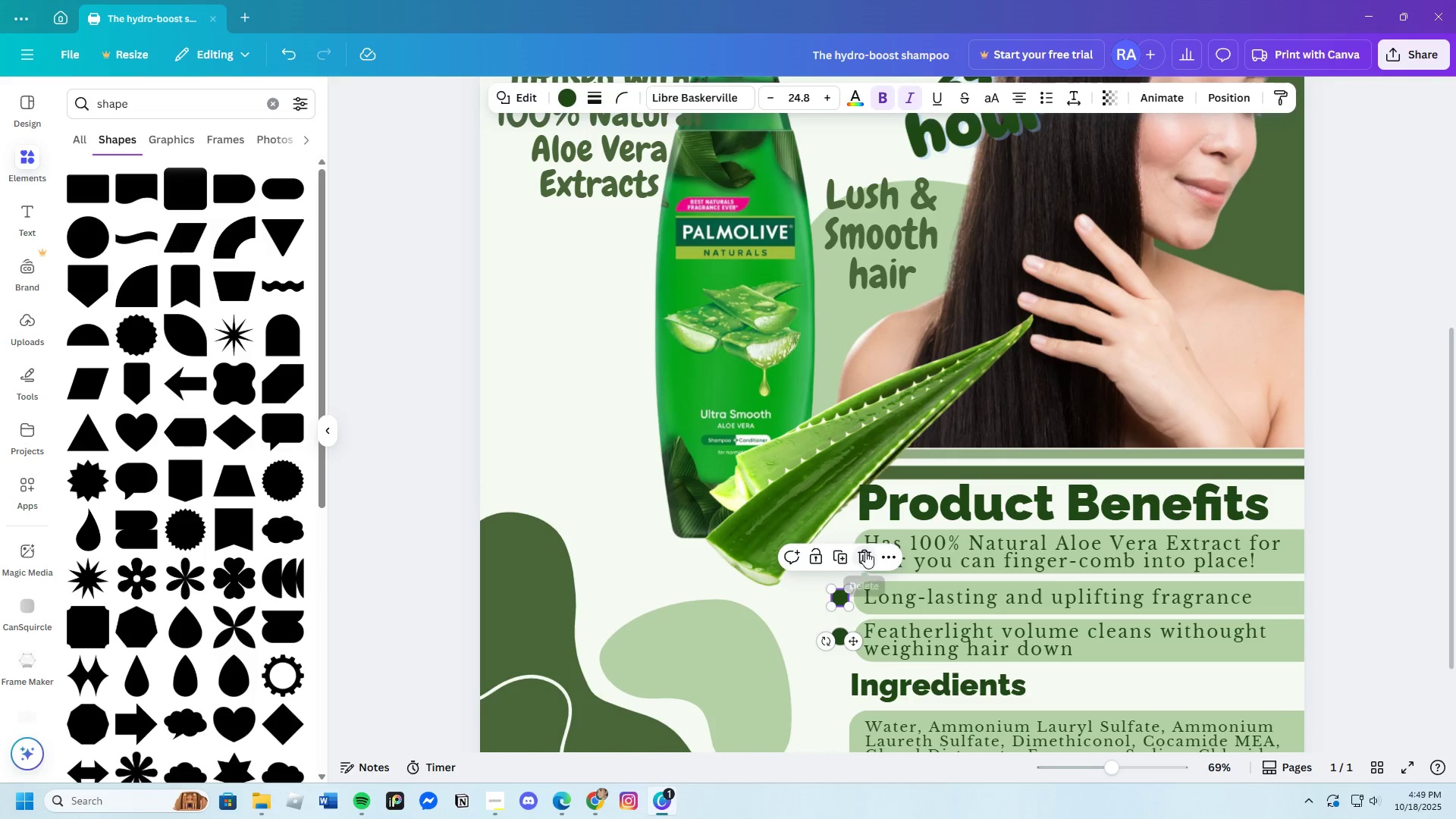 
left_click([866, 551])
 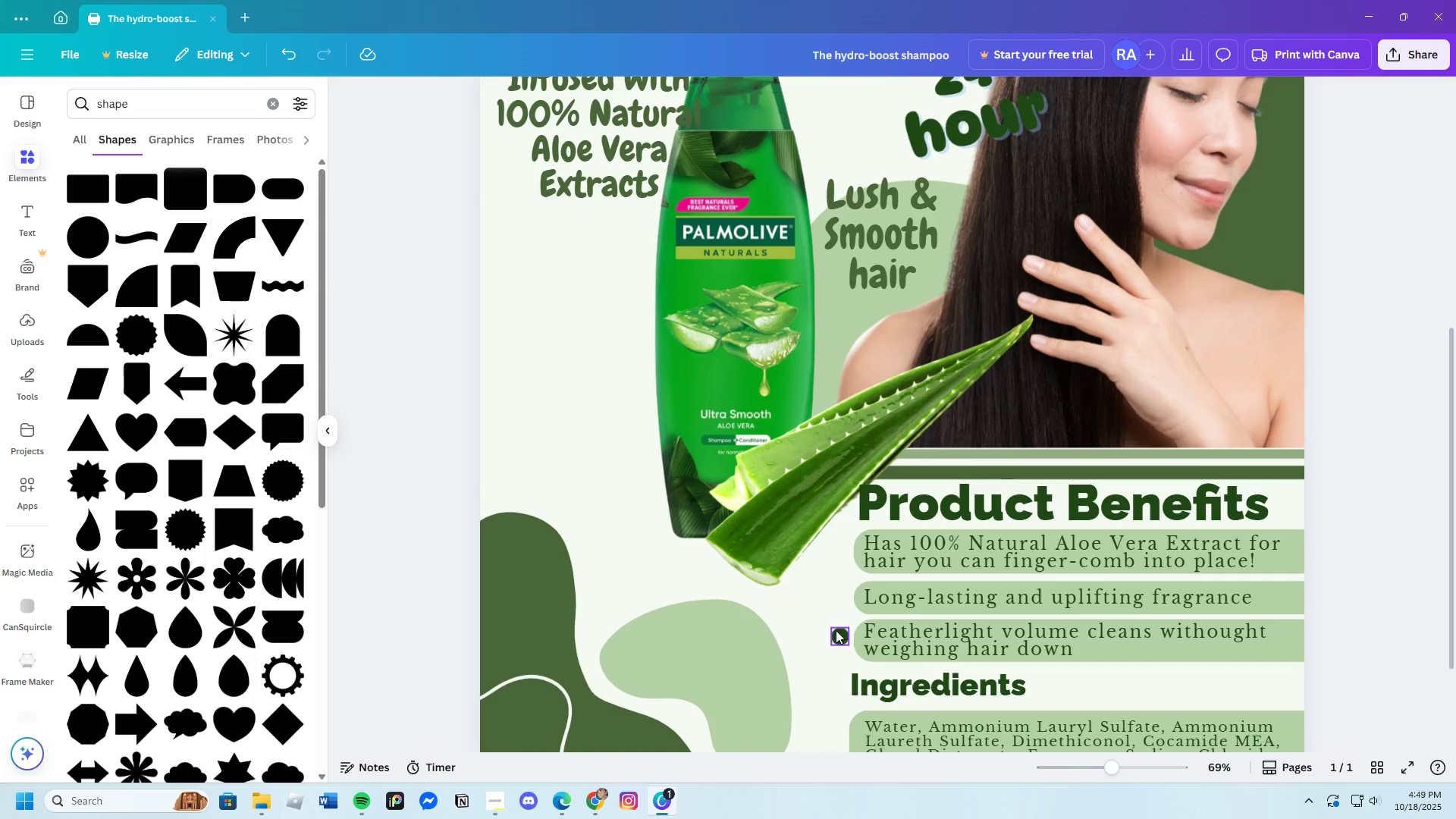 
left_click([836, 630])
 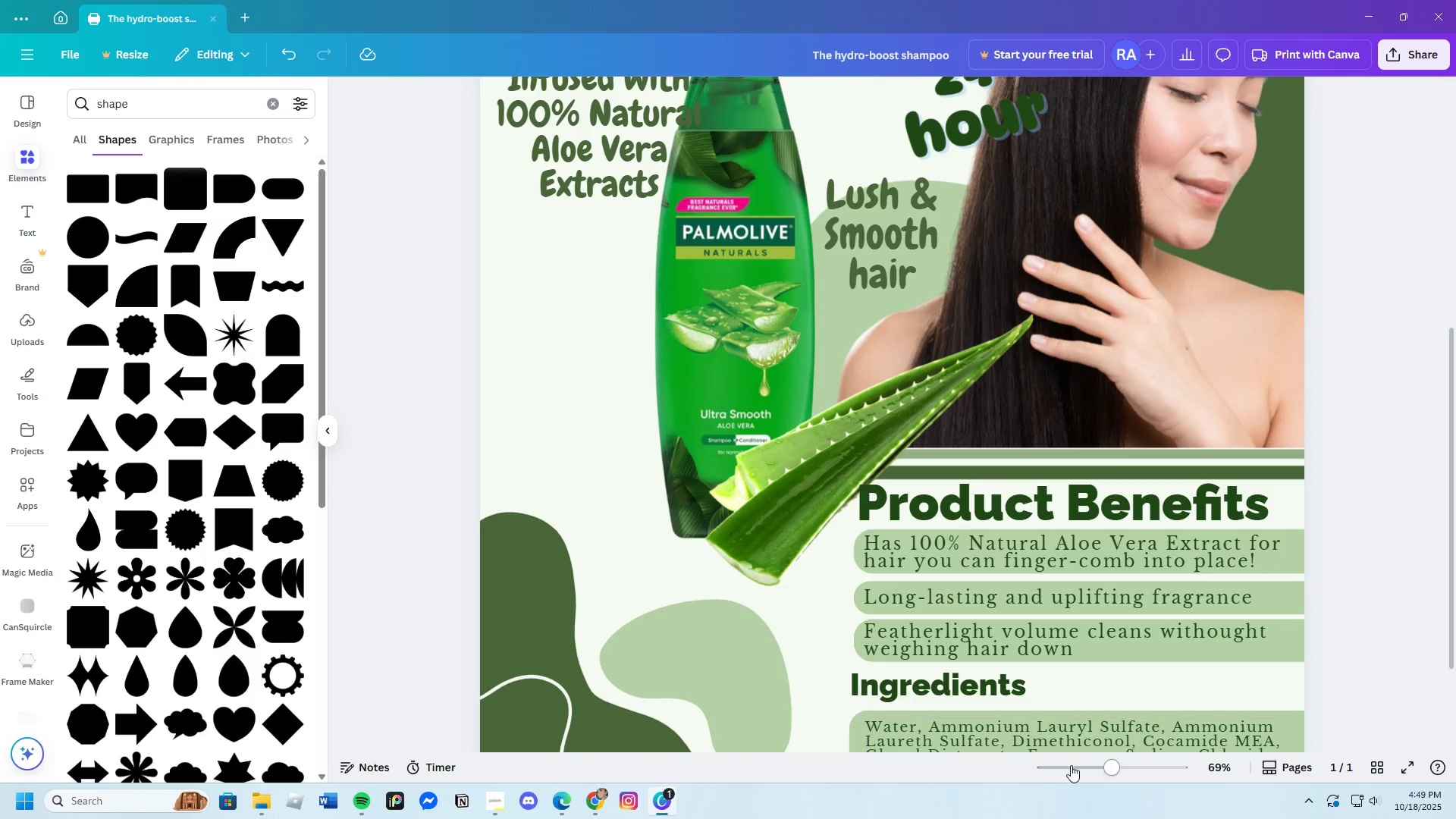 
left_click_drag(start_coordinate=[1109, 769], to_coordinate=[1104, 775])
 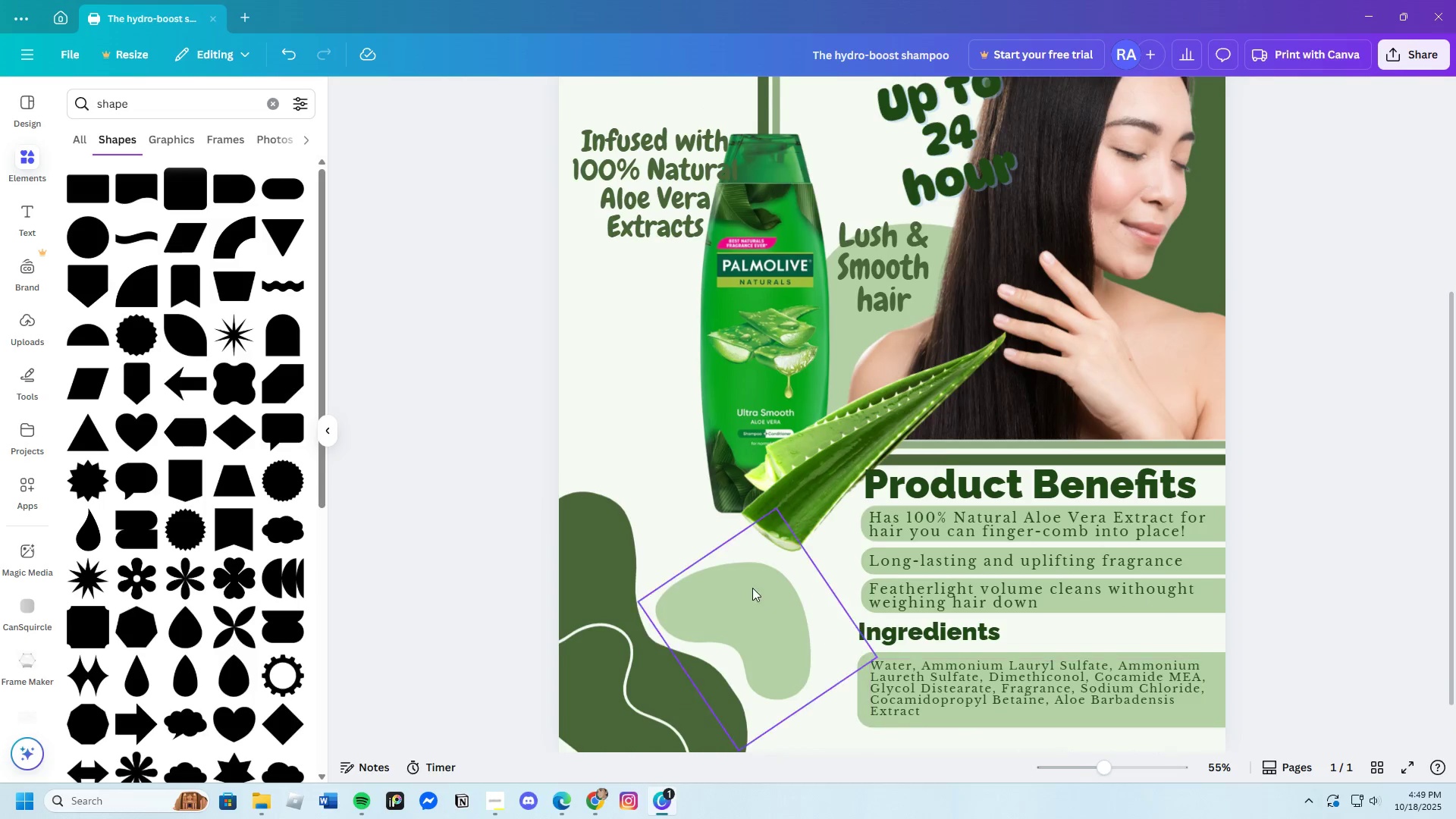 
scroll: coordinate [751, 588], scroll_direction: up, amount: 3.0
 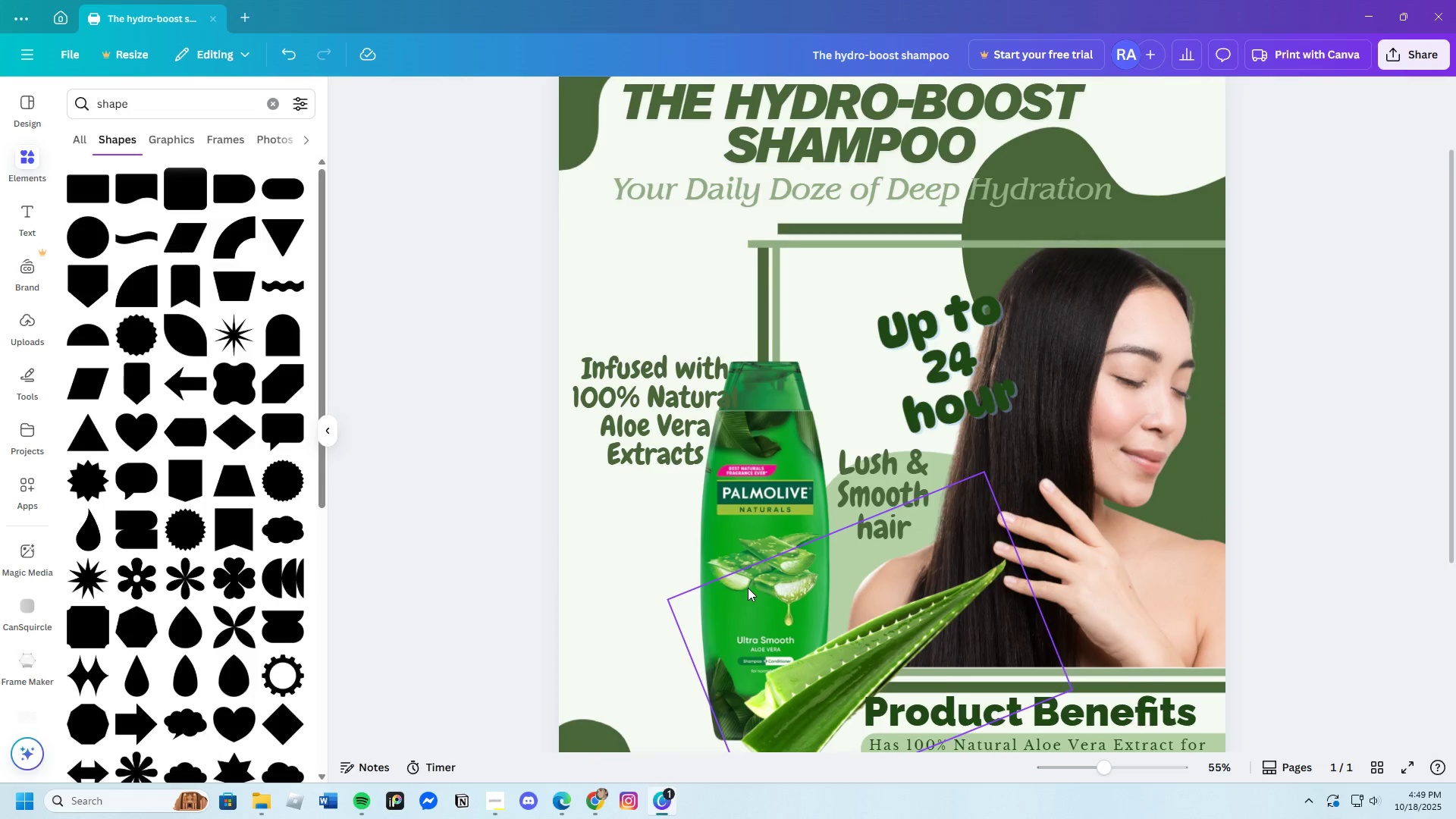 
scroll: coordinate [1106, 770], scroll_direction: down, amount: 4.0
 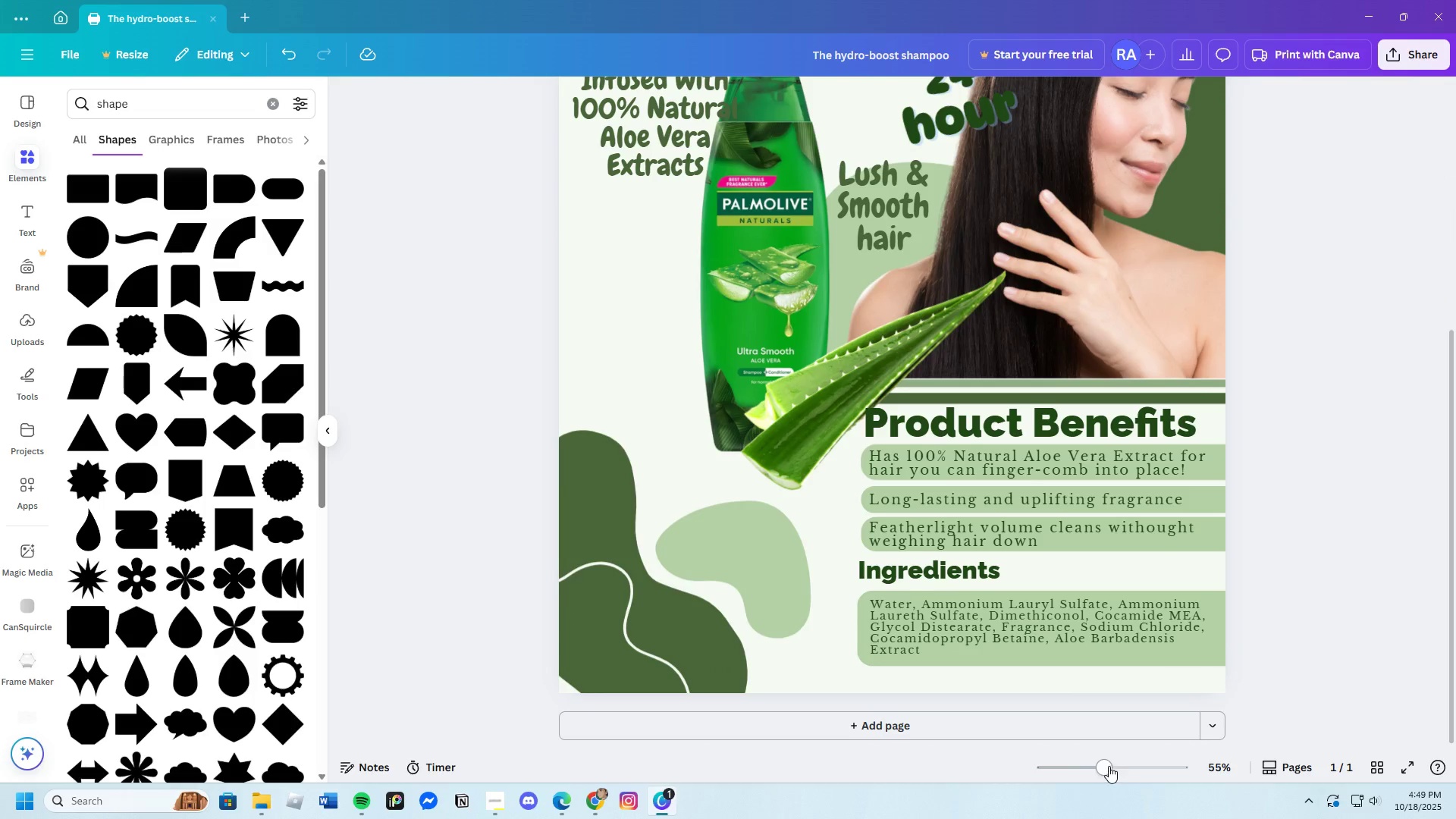 
left_click_drag(start_coordinate=[1106, 766], to_coordinate=[1096, 770])
 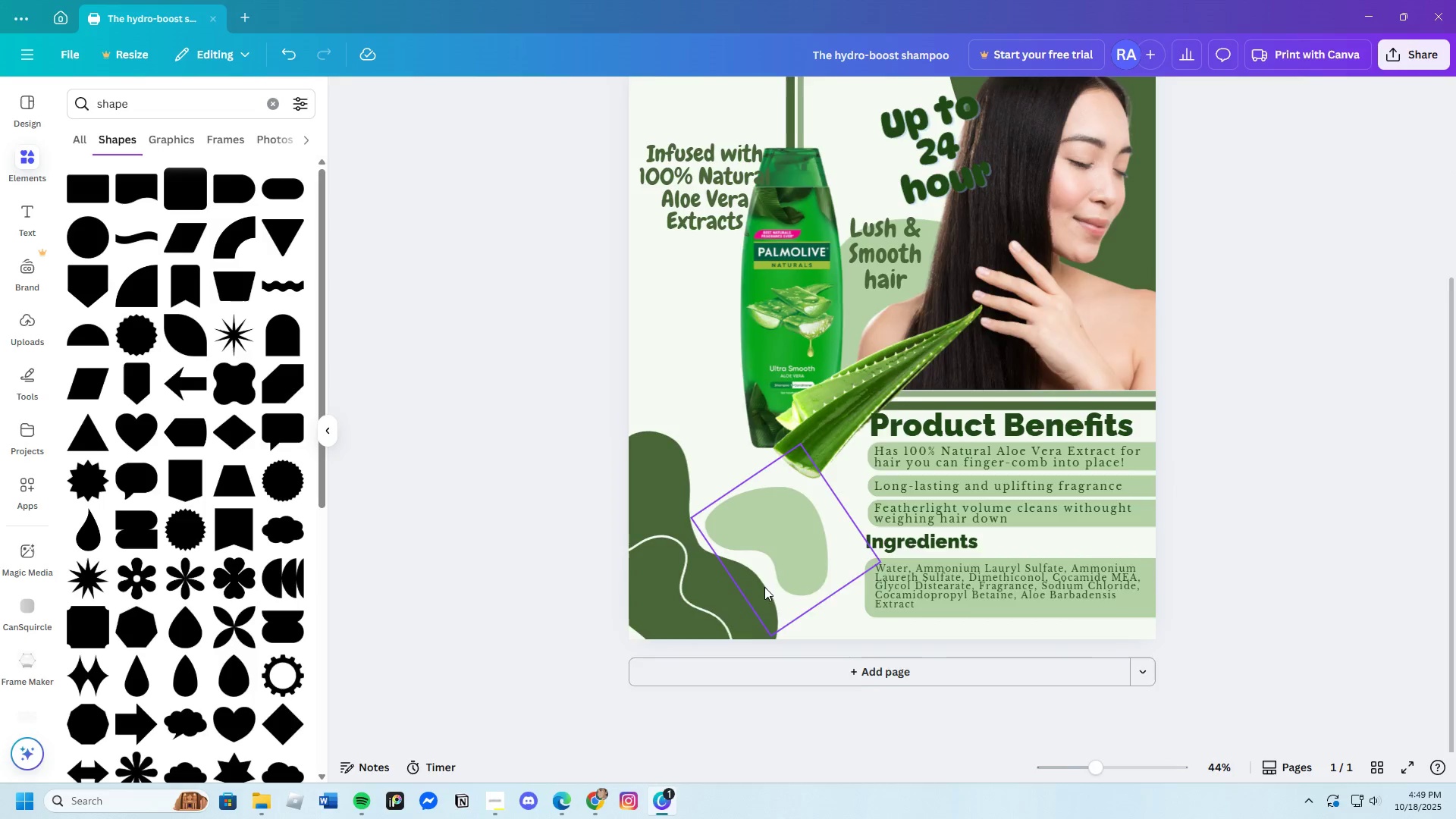 
scroll: coordinate [761, 587], scroll_direction: up, amount: 4.0
 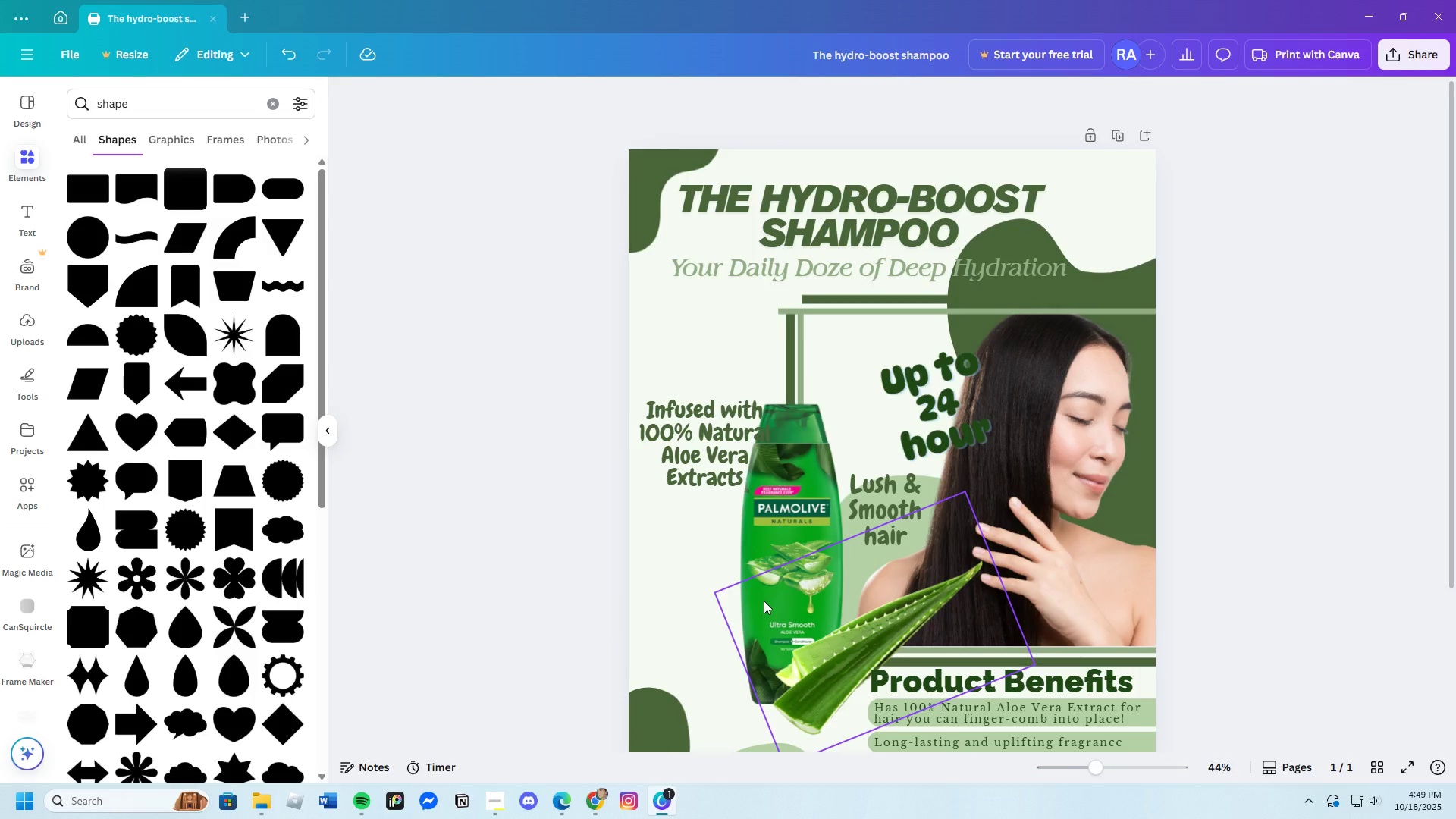 
wait(9.37)
 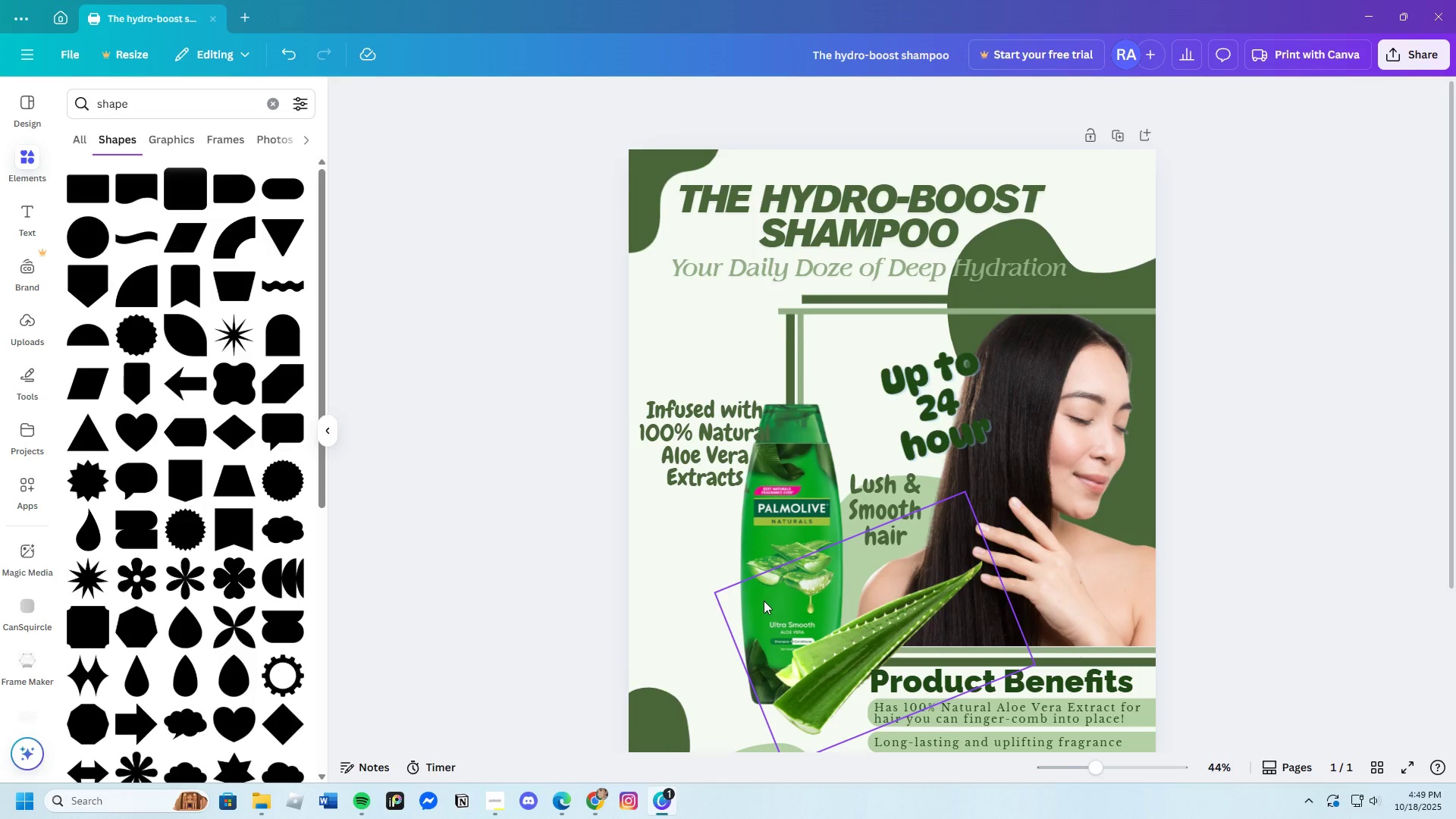 
left_click([716, 452])
 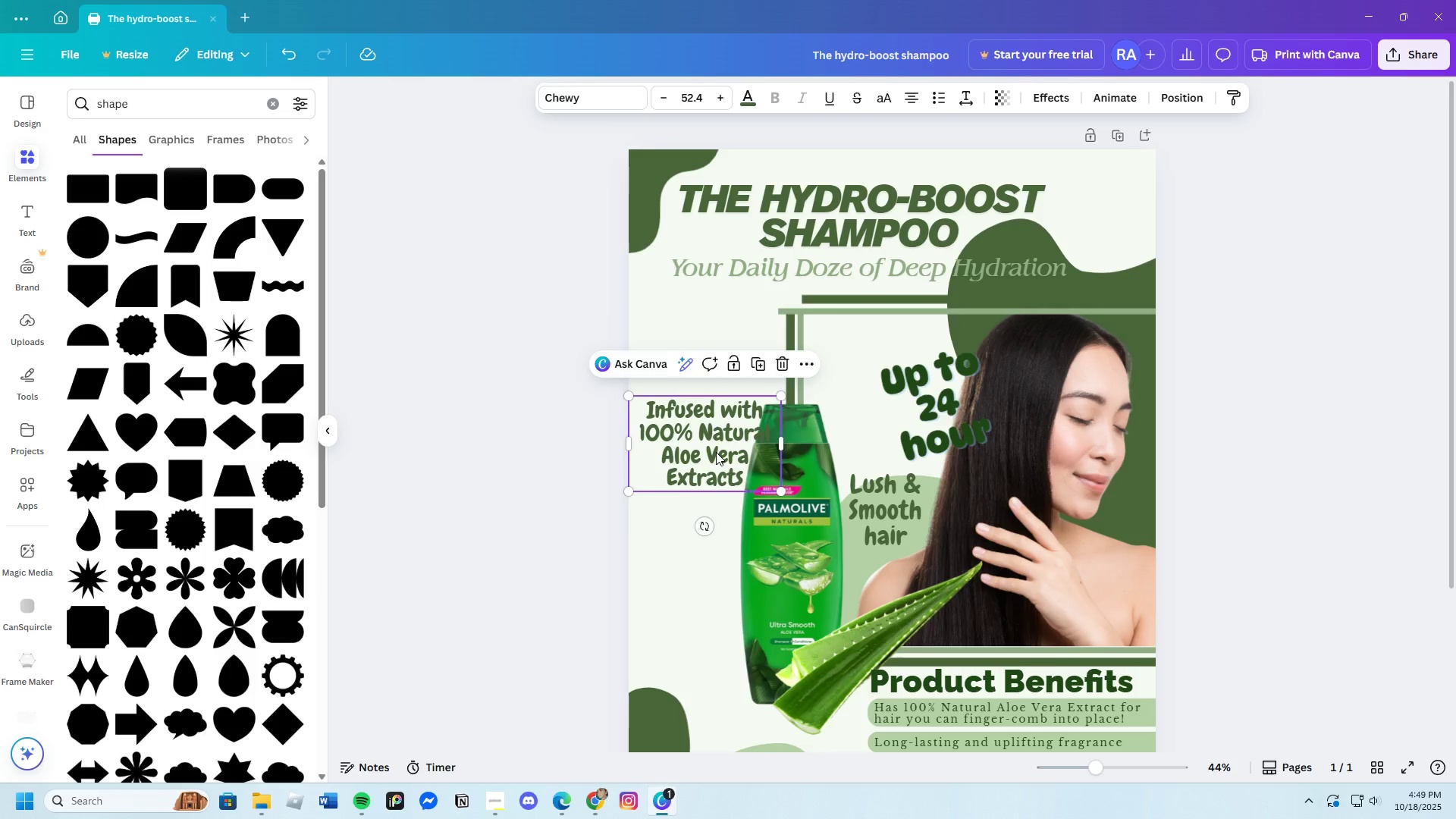 
left_click_drag(start_coordinate=[716, 452], to_coordinate=[707, 452])
 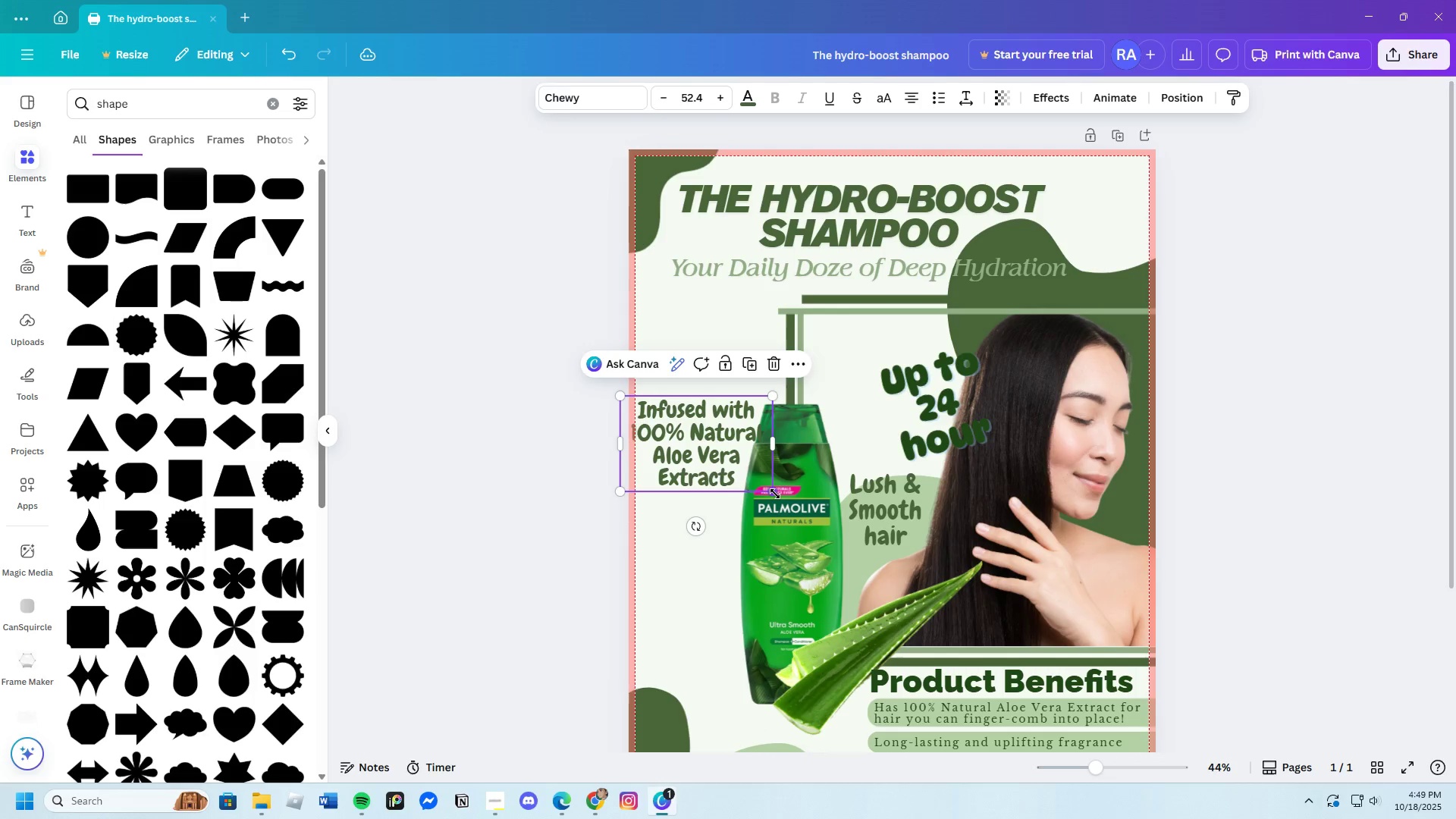 
left_click_drag(start_coordinate=[774, 493], to_coordinate=[749, 478])
 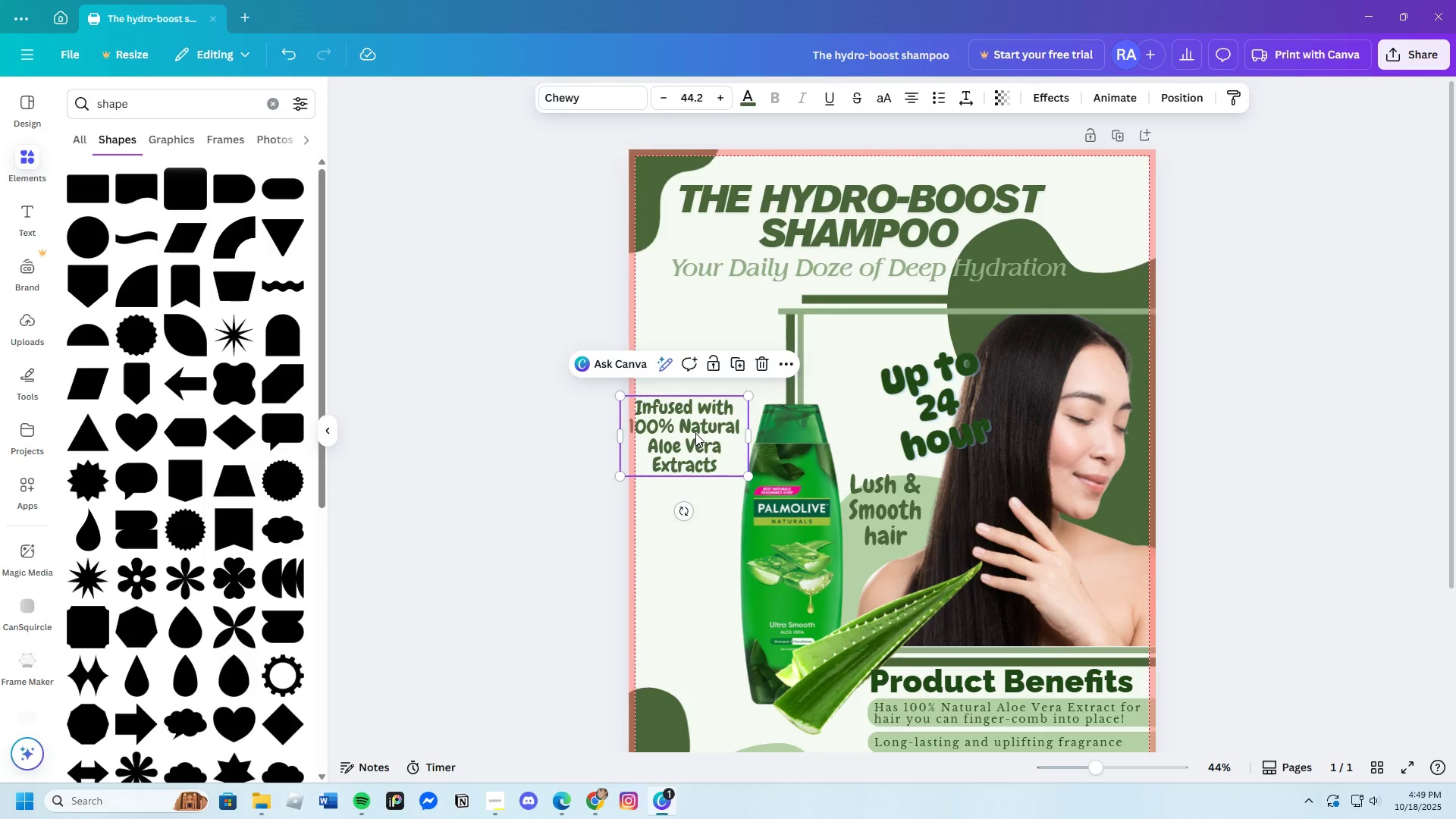 
left_click_drag(start_coordinate=[695, 433], to_coordinate=[704, 451])
 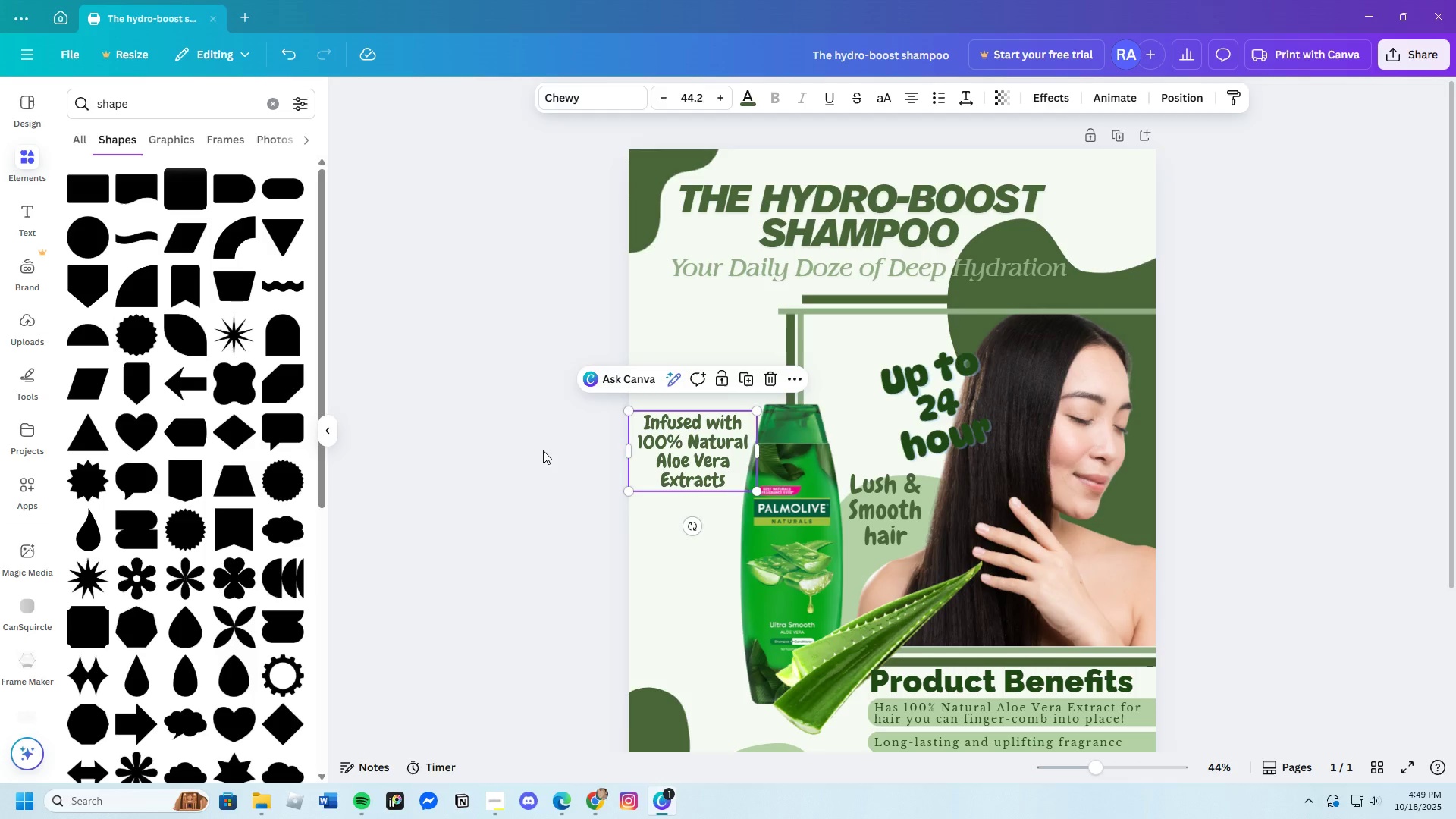 
left_click([543, 450])
 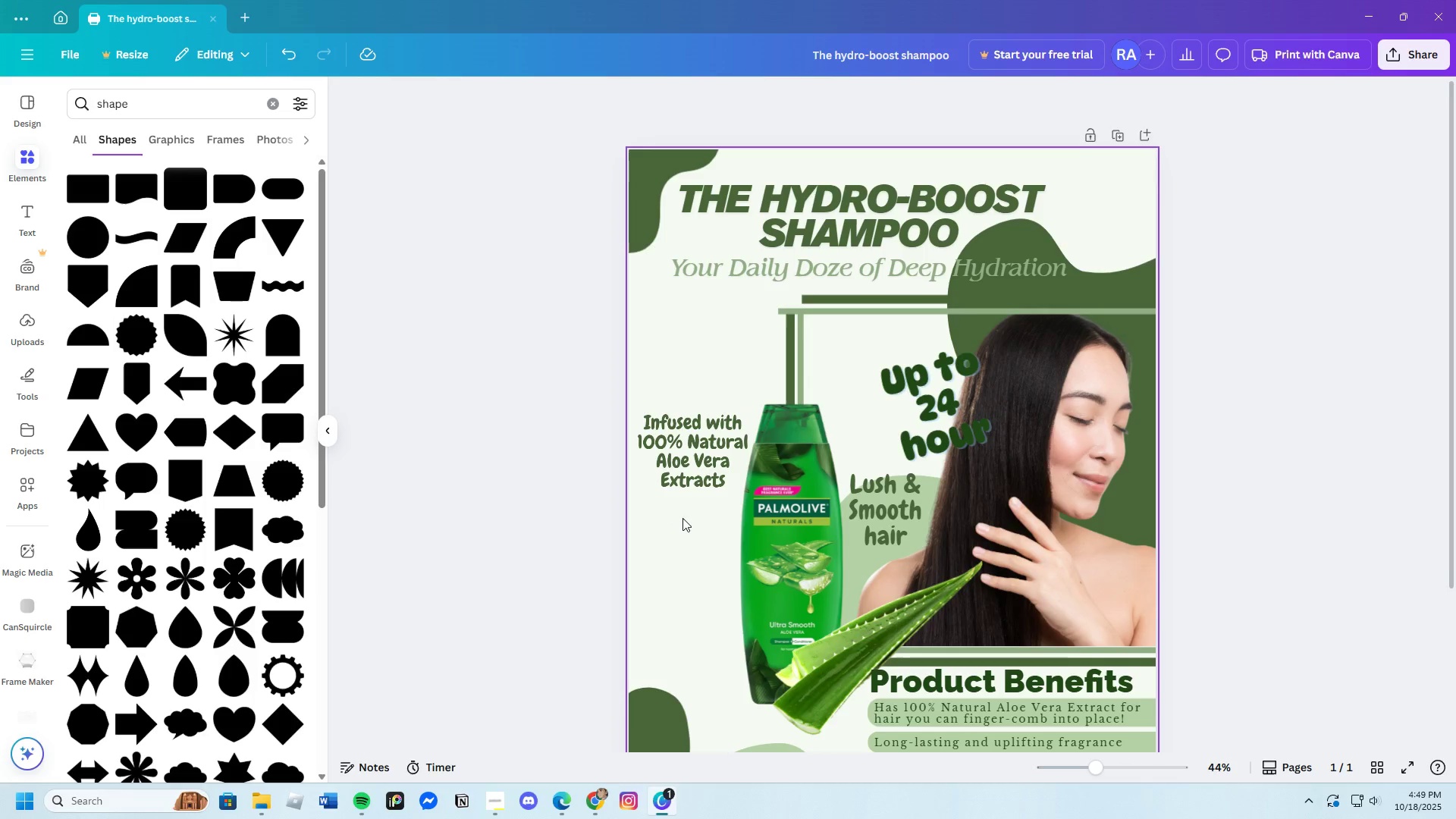 
scroll: coordinate [670, 537], scroll_direction: down, amount: 5.0
 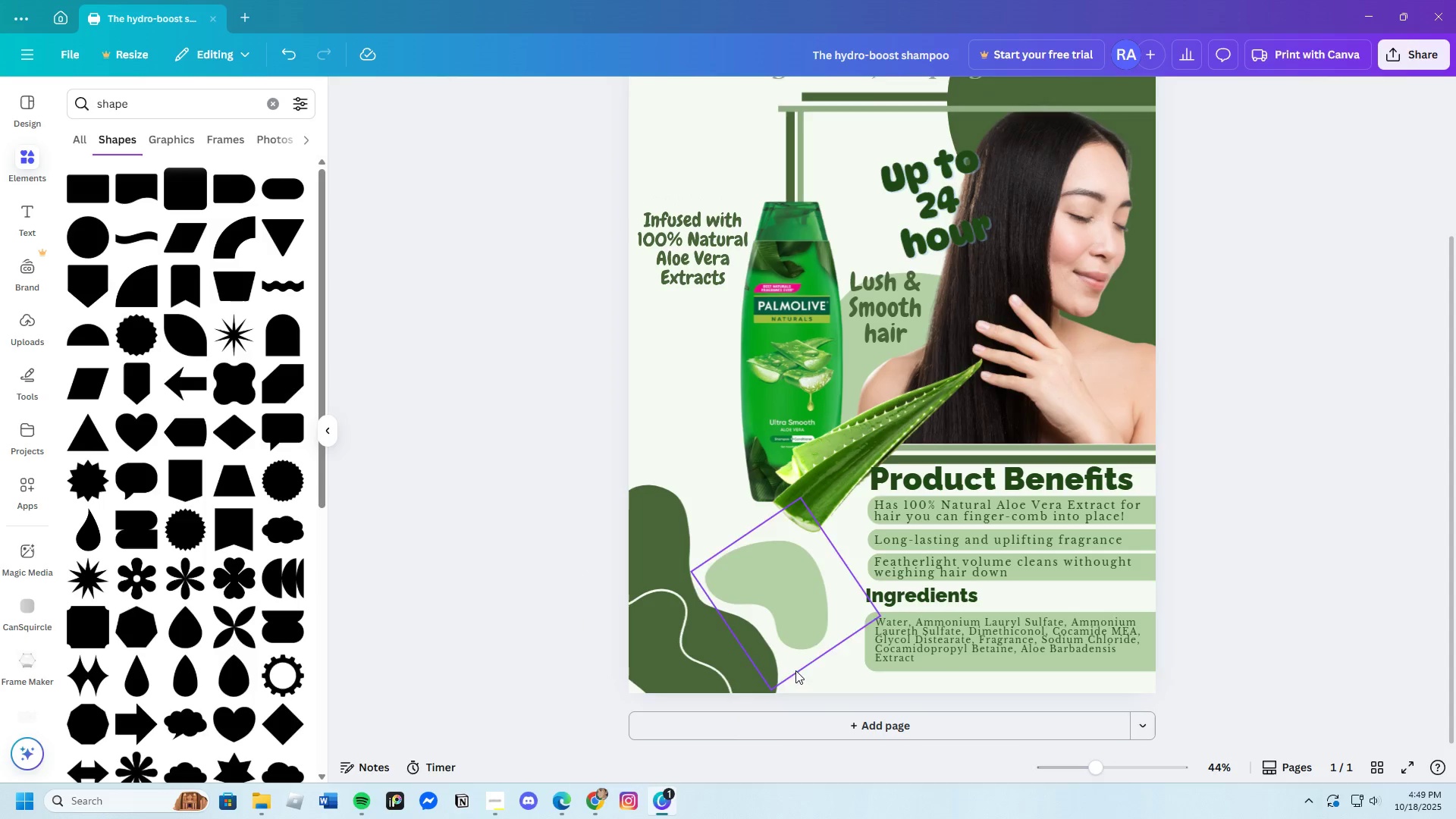 
left_click([821, 620])
 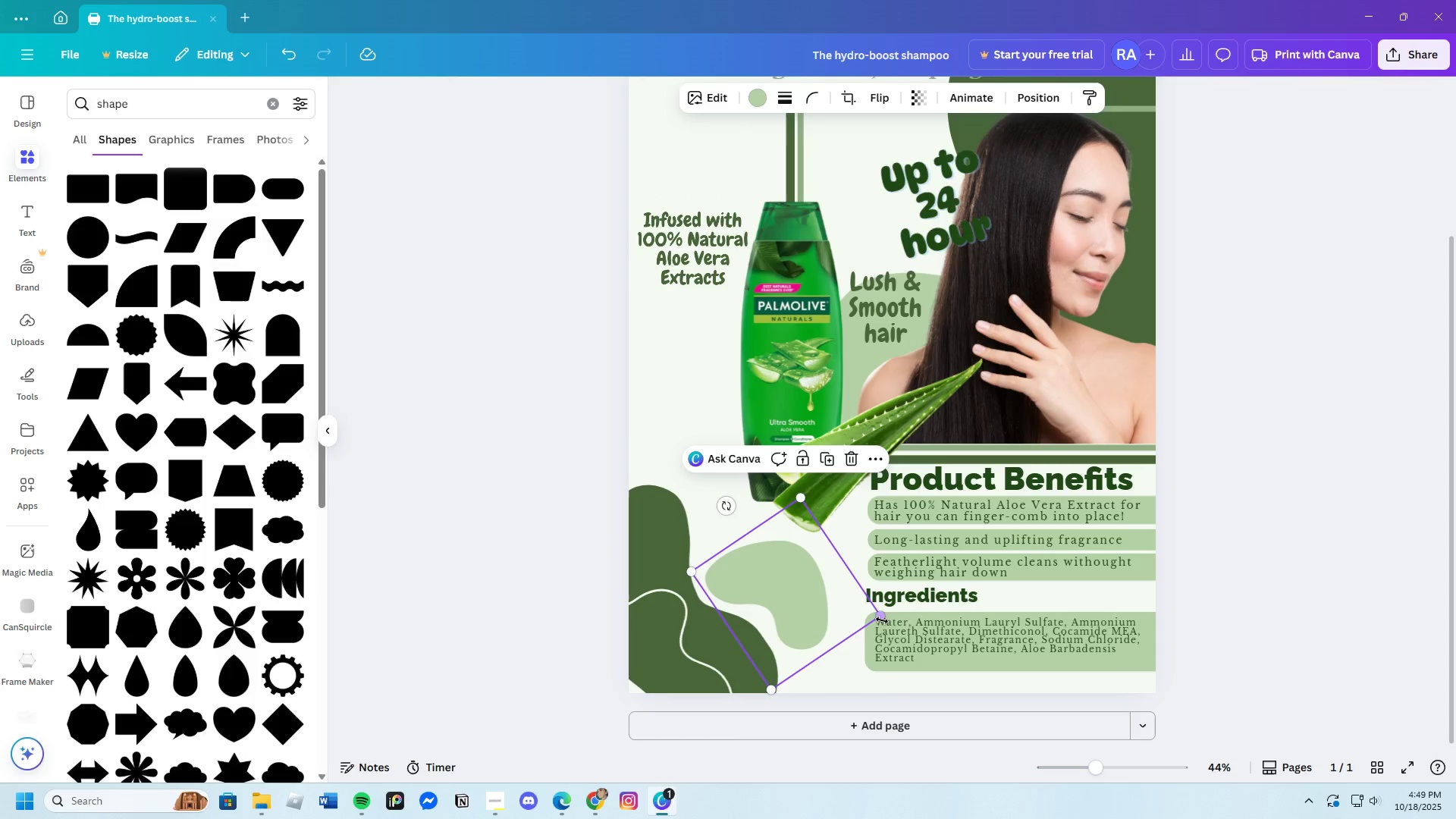 
left_click_drag(start_coordinate=[883, 617], to_coordinate=[915, 688])
 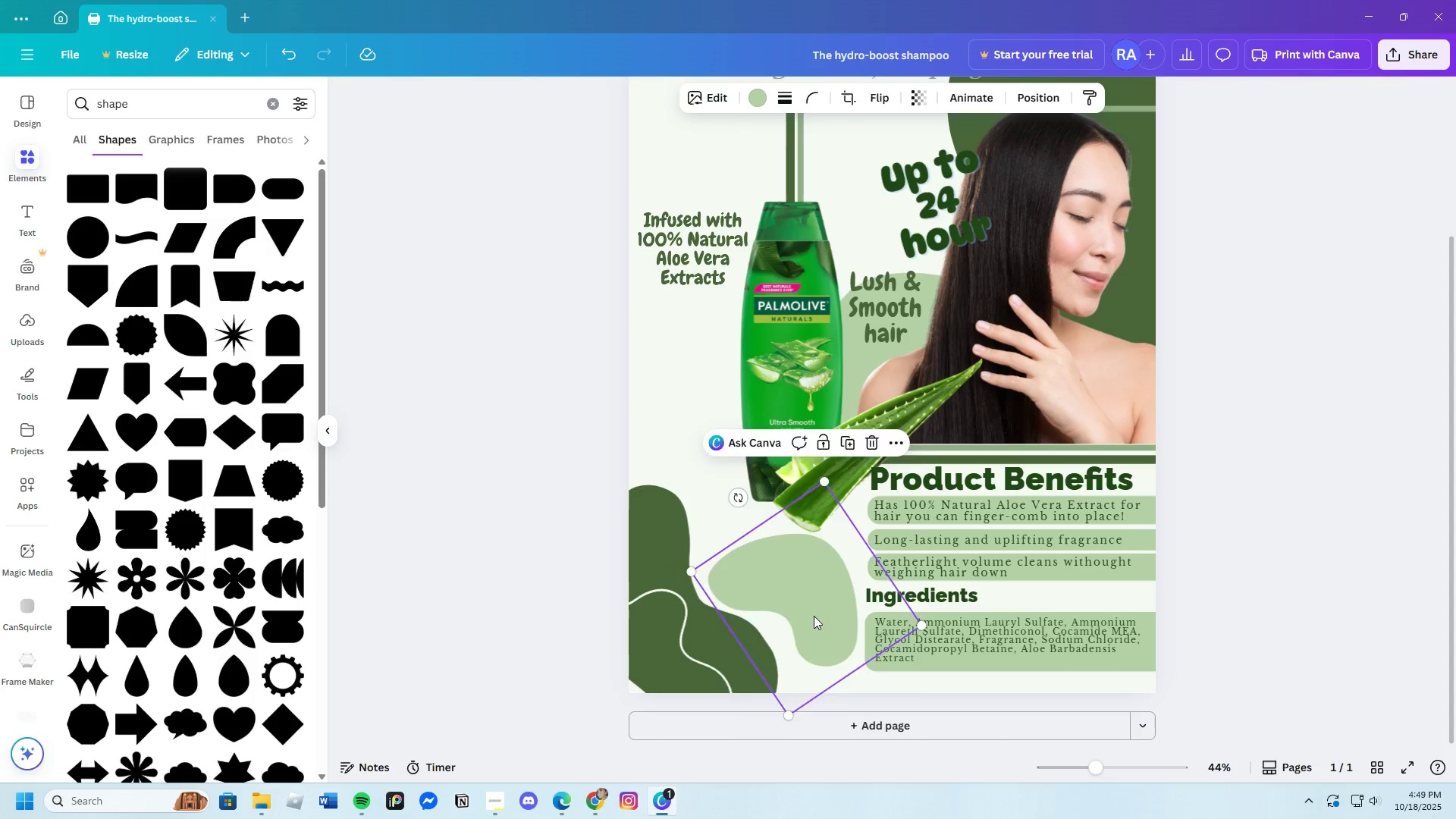 
left_click_drag(start_coordinate=[814, 611], to_coordinate=[802, 641])
 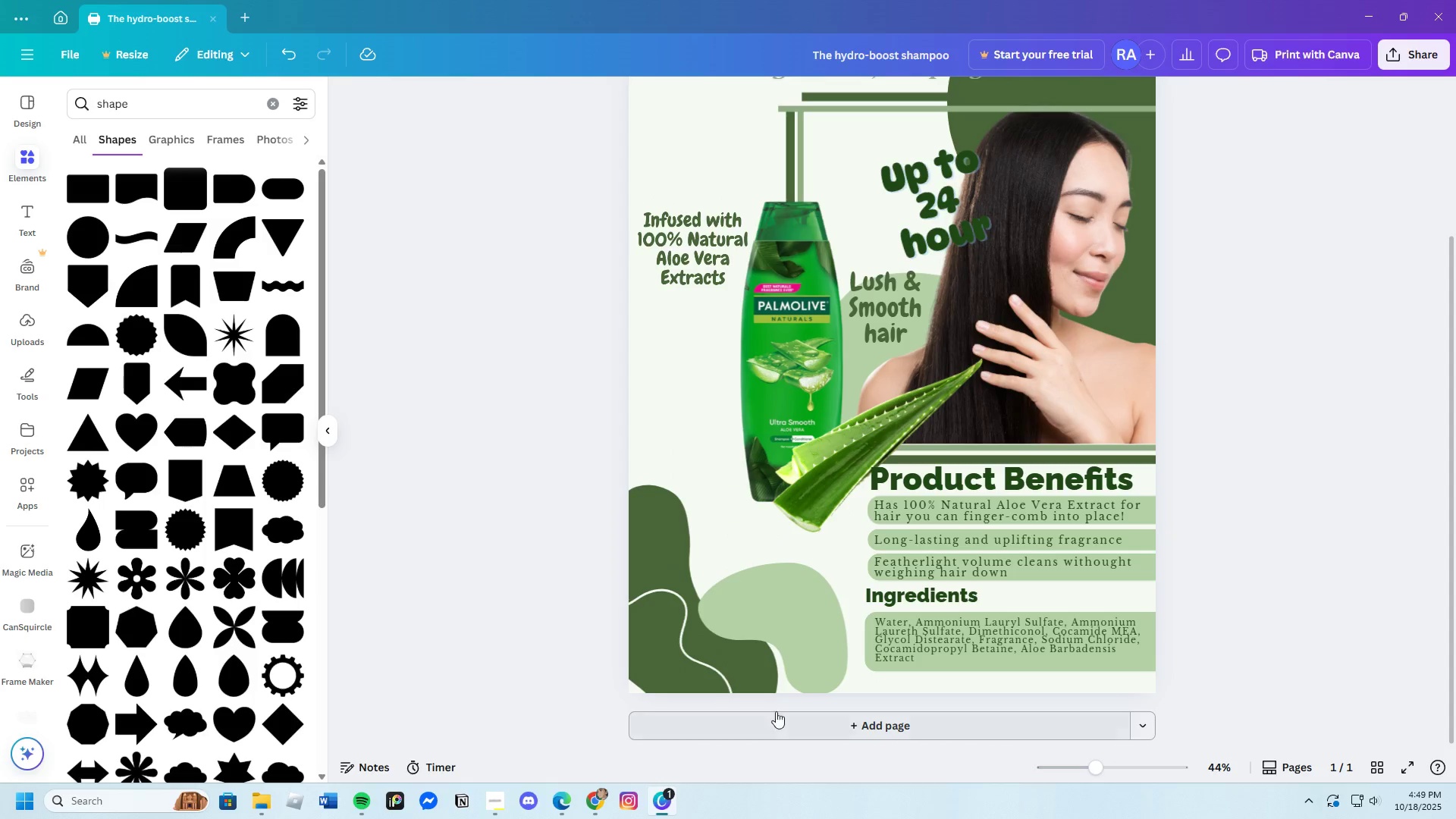 
left_click([795, 642])
 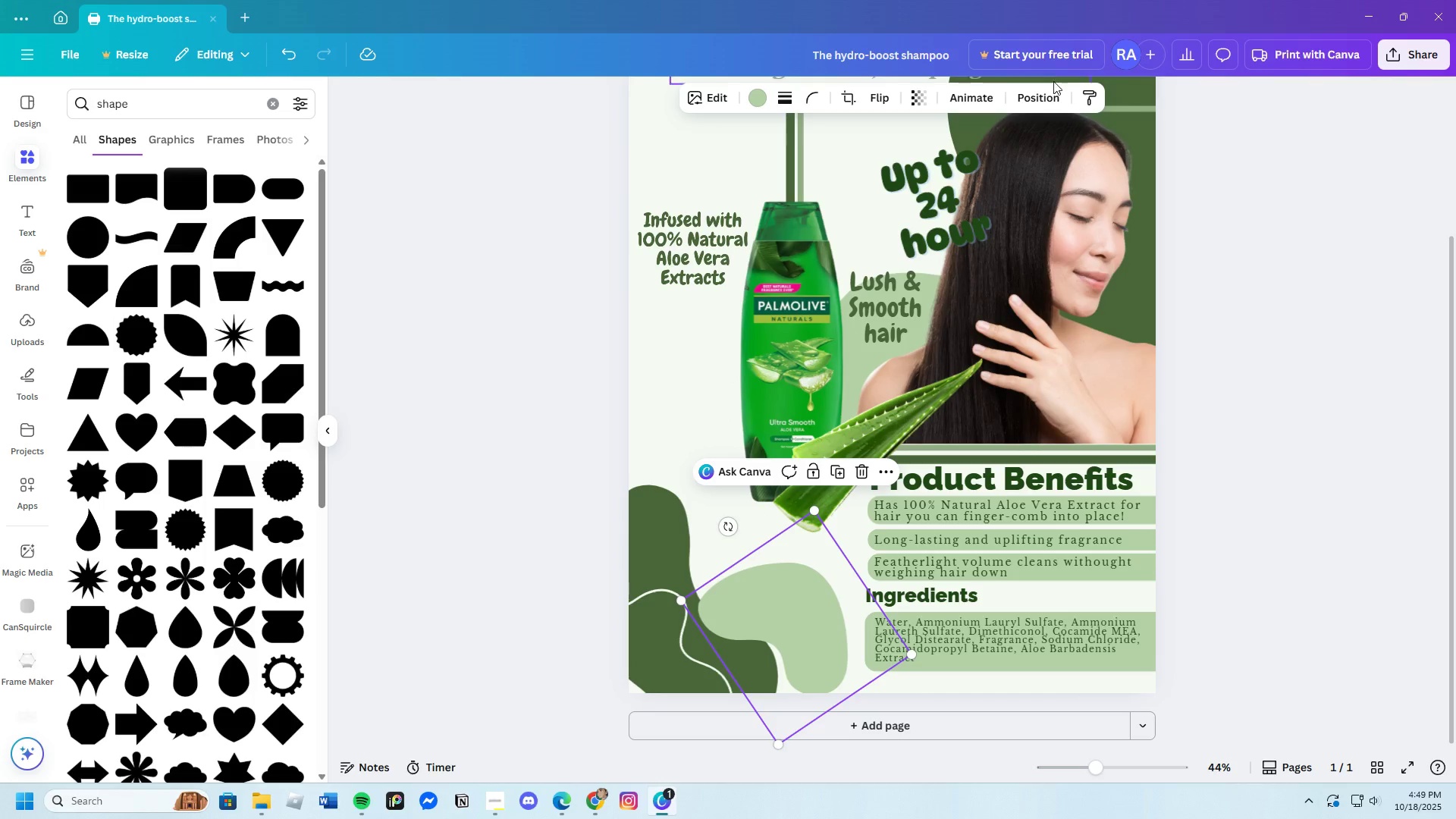 
left_click([1040, 93])
 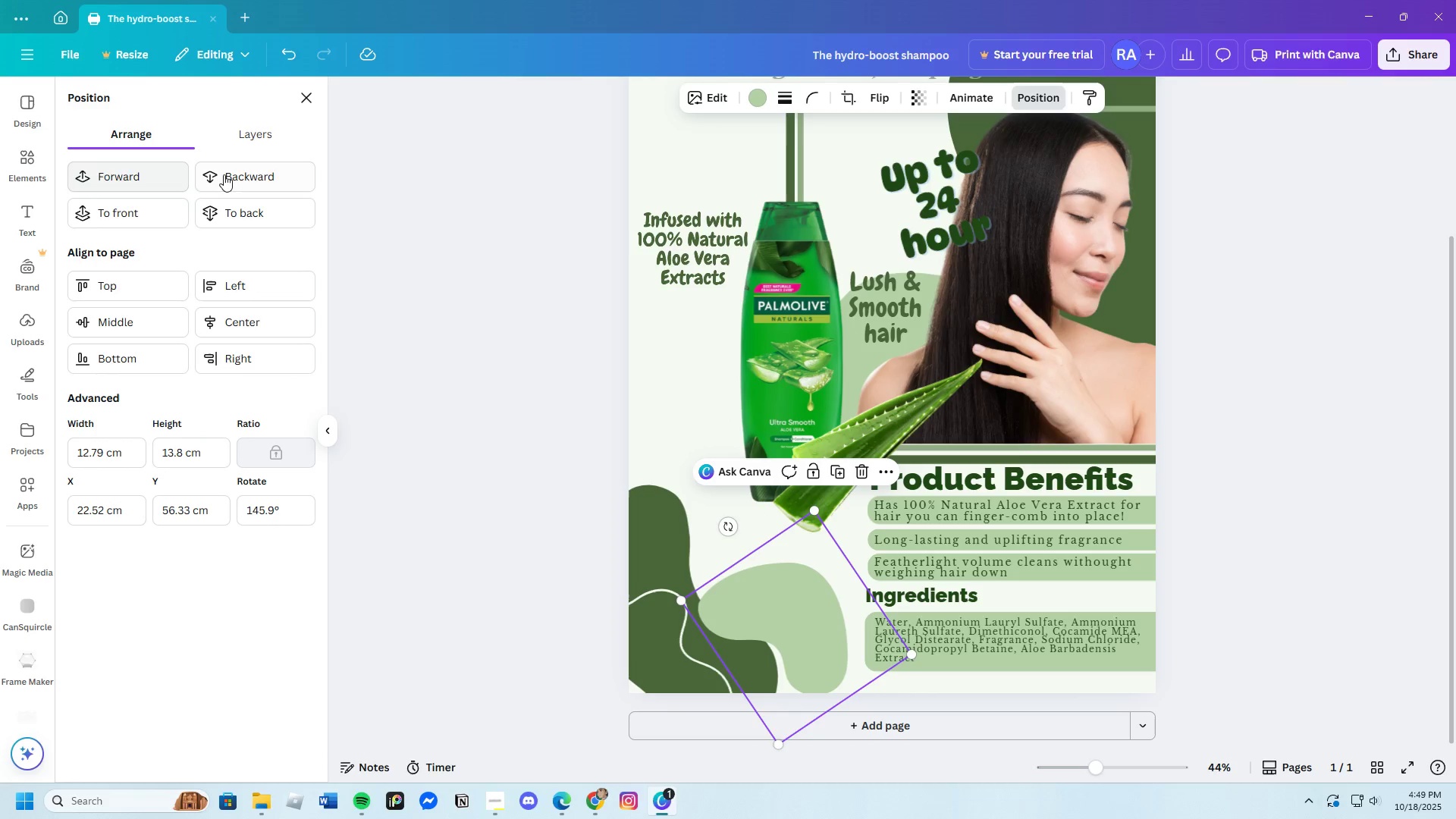 
left_click([225, 174])
 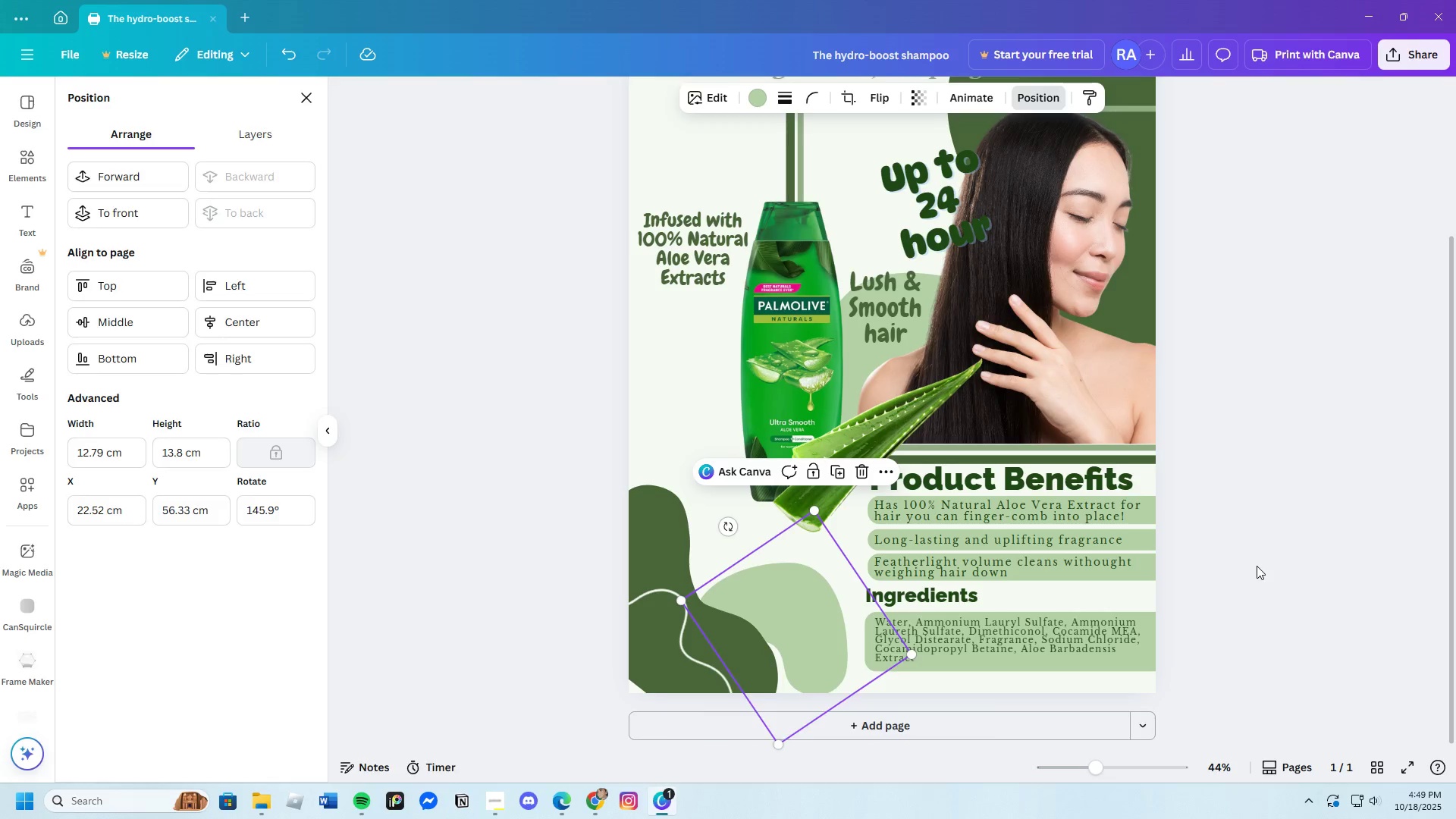 
double_click([1257, 566])
 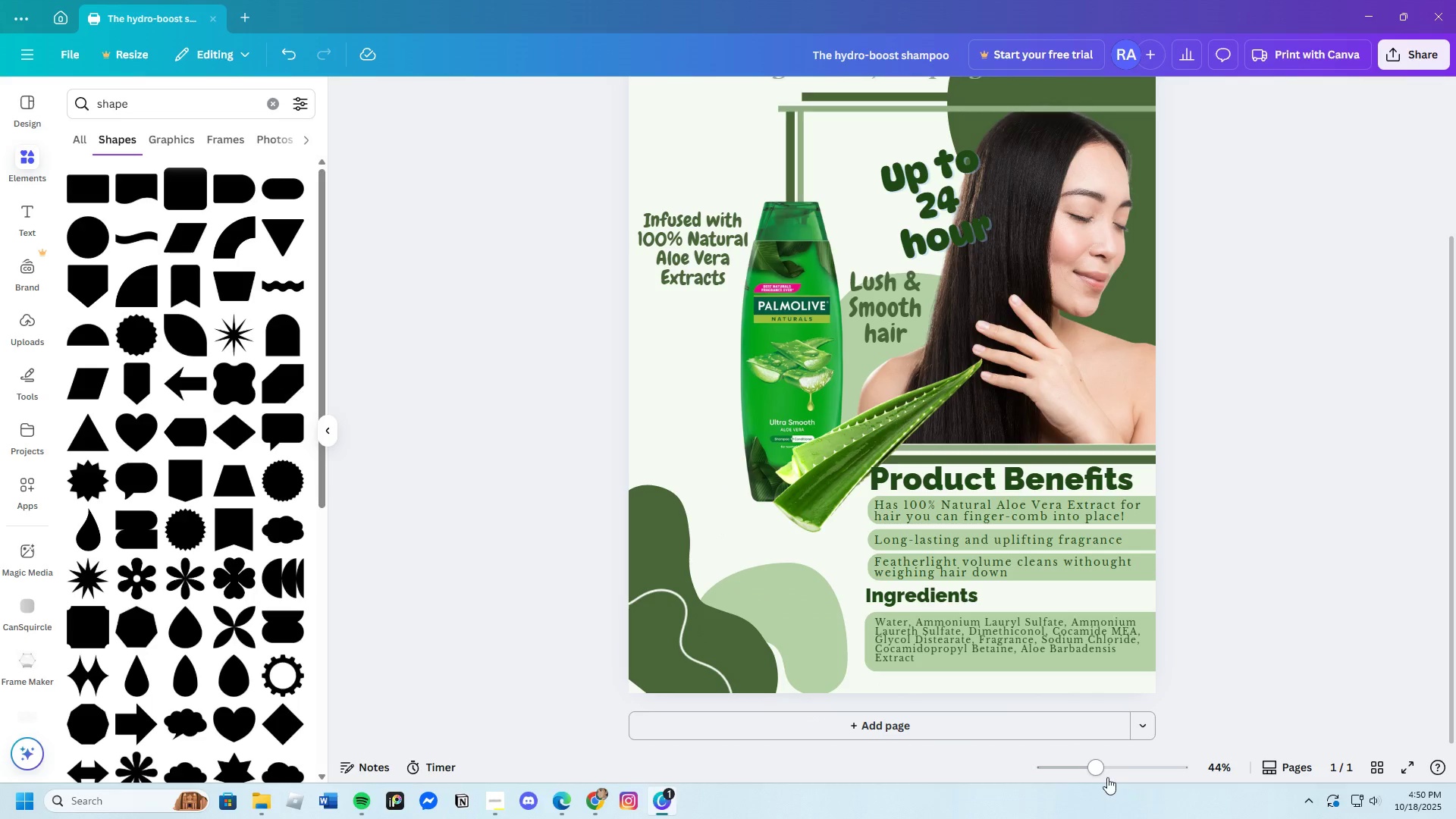 
left_click_drag(start_coordinate=[1104, 774], to_coordinate=[1092, 779])
 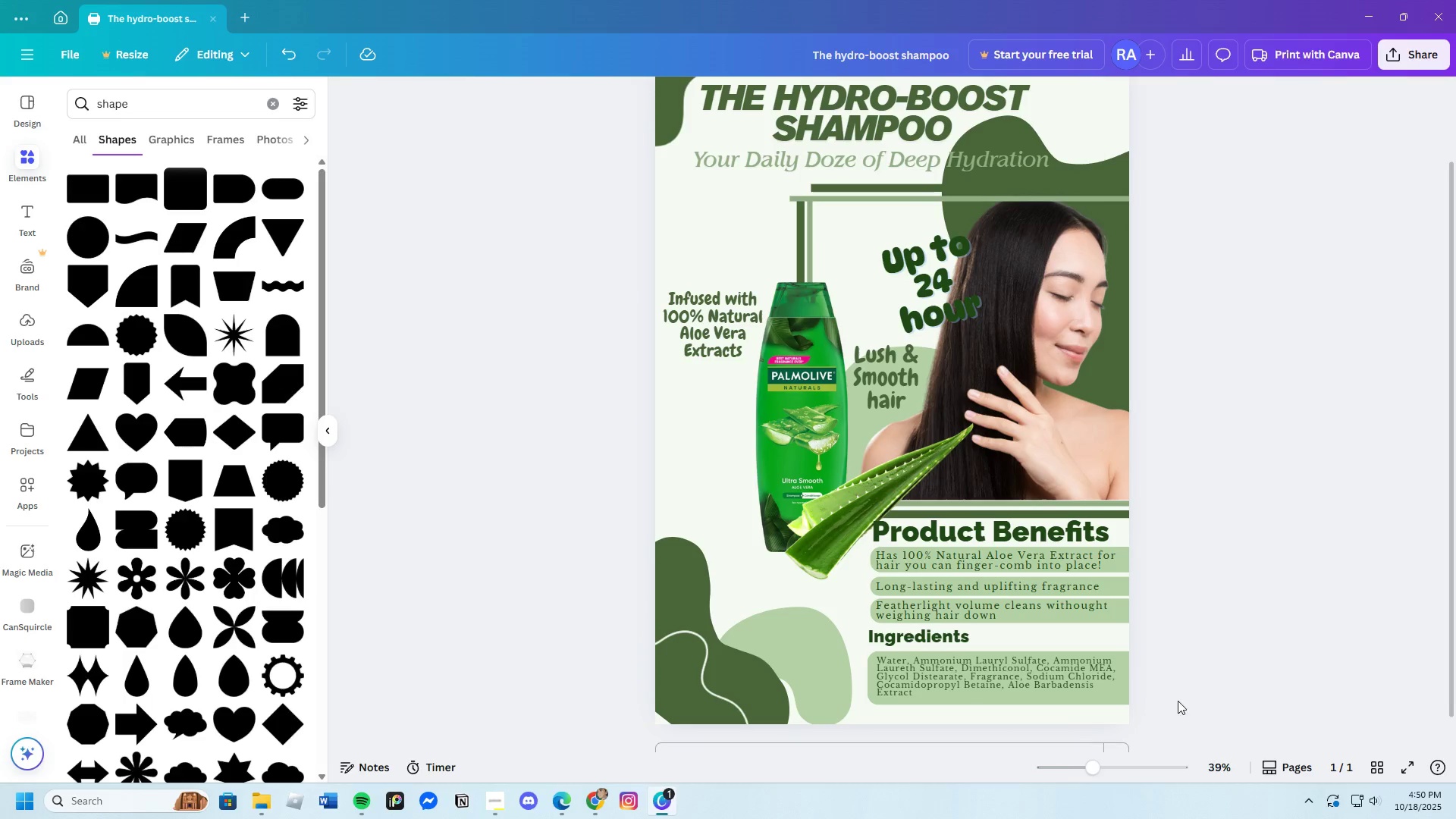 
scroll: coordinate [1178, 698], scroll_direction: none, amount: 0.0
 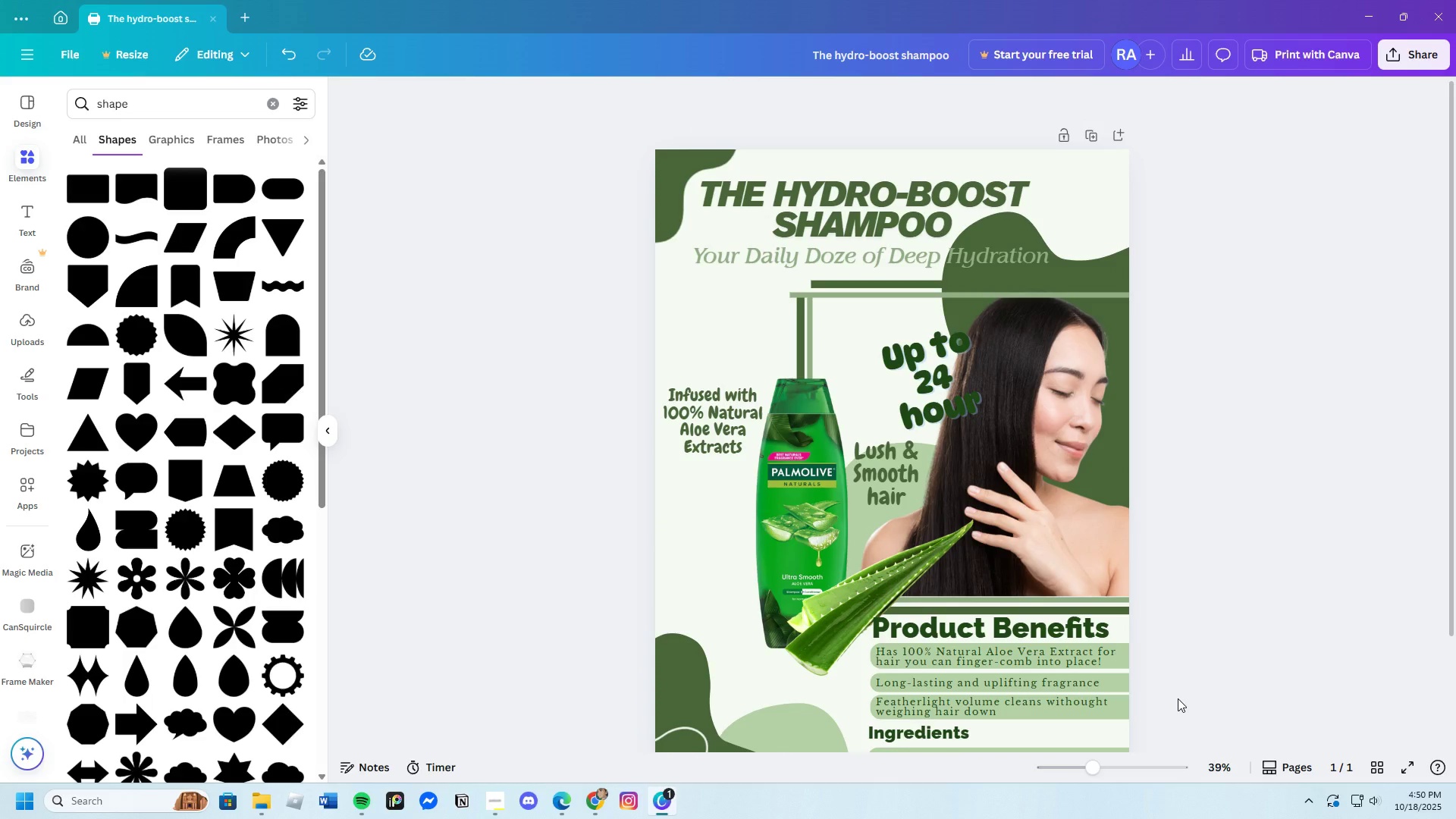 
scroll: coordinate [1178, 698], scroll_direction: down, amount: 3.0
 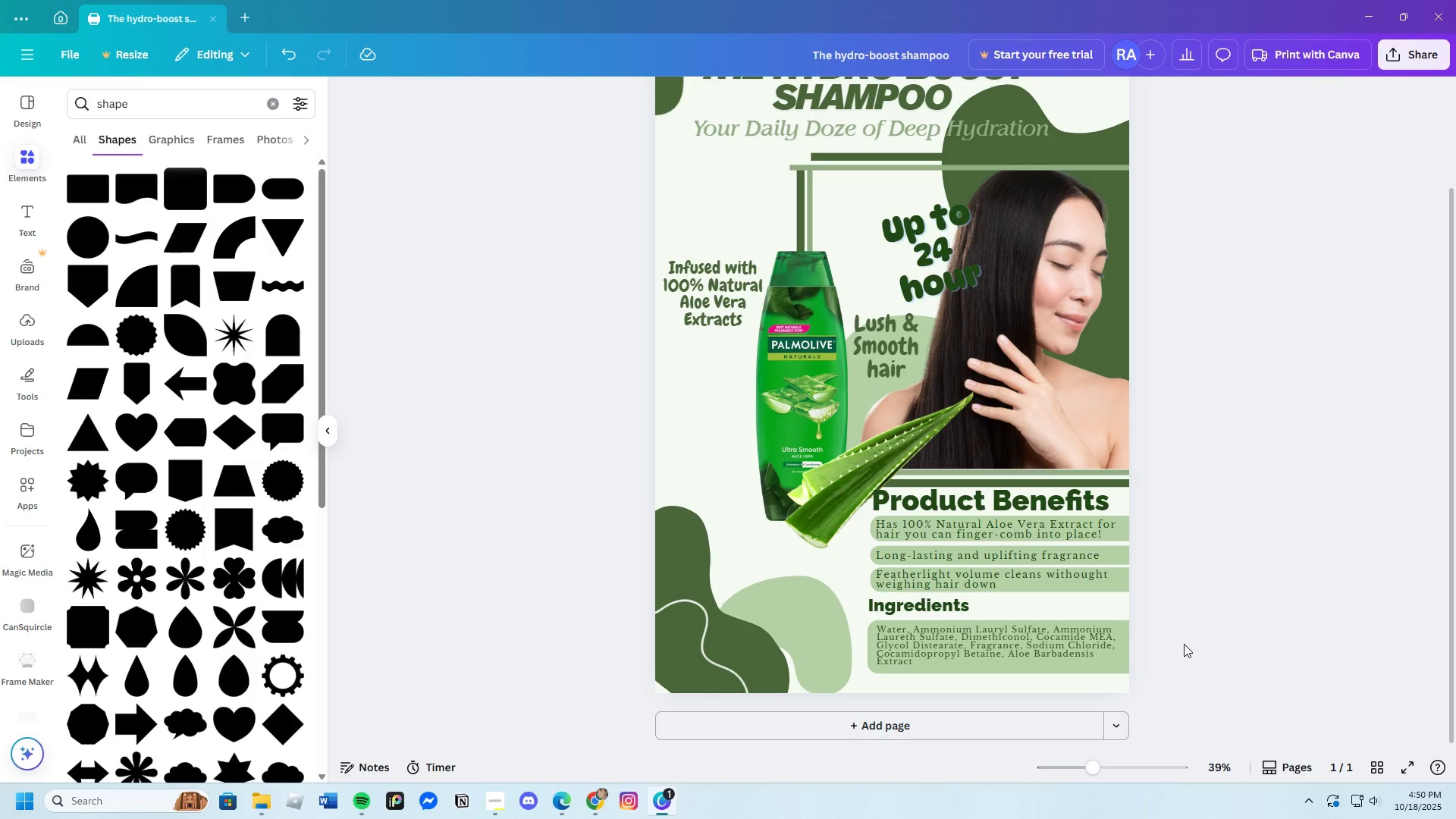 
wait(18.53)
 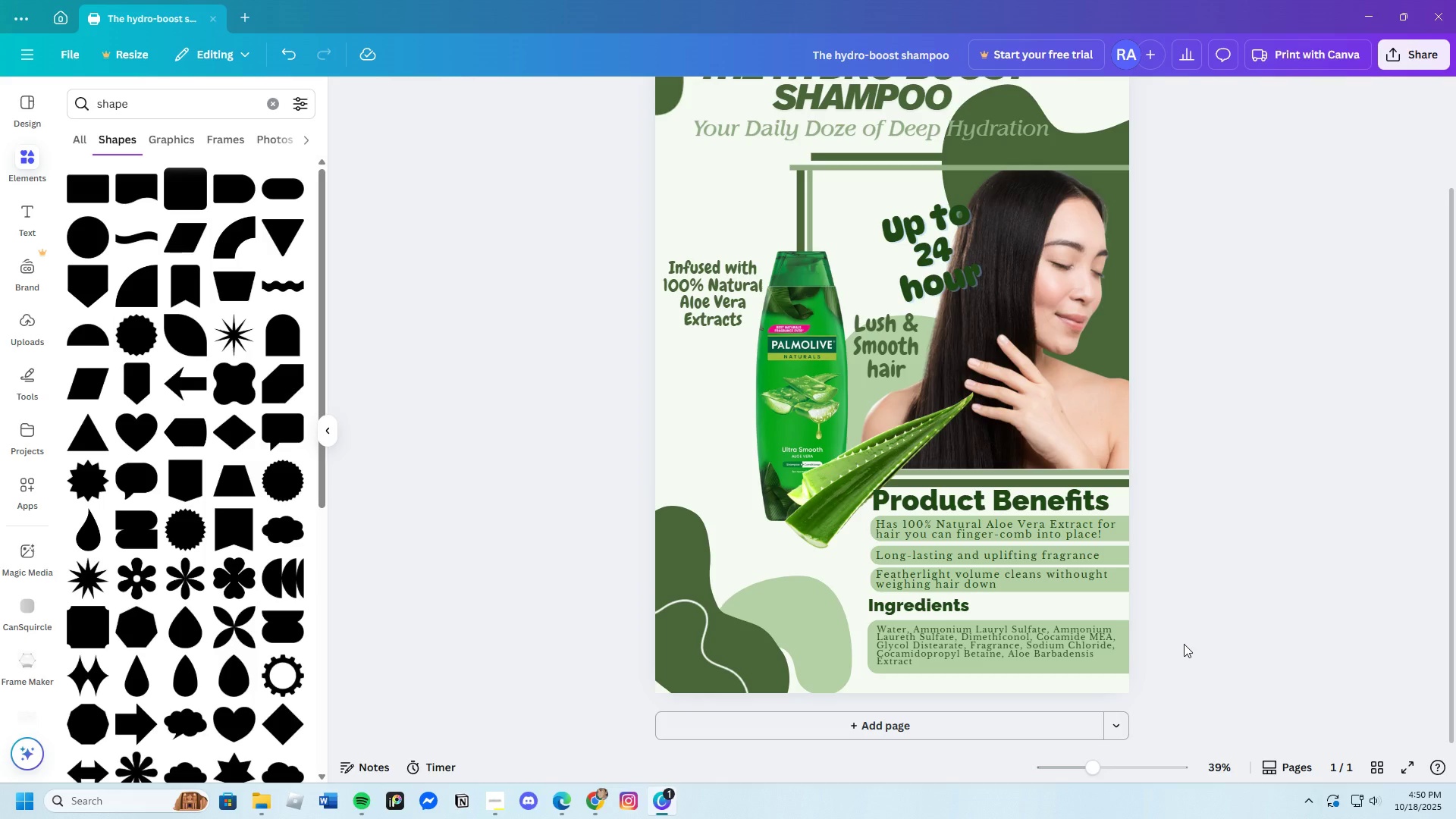 
scroll: coordinate [942, 590], scroll_direction: none, amount: 0.0
 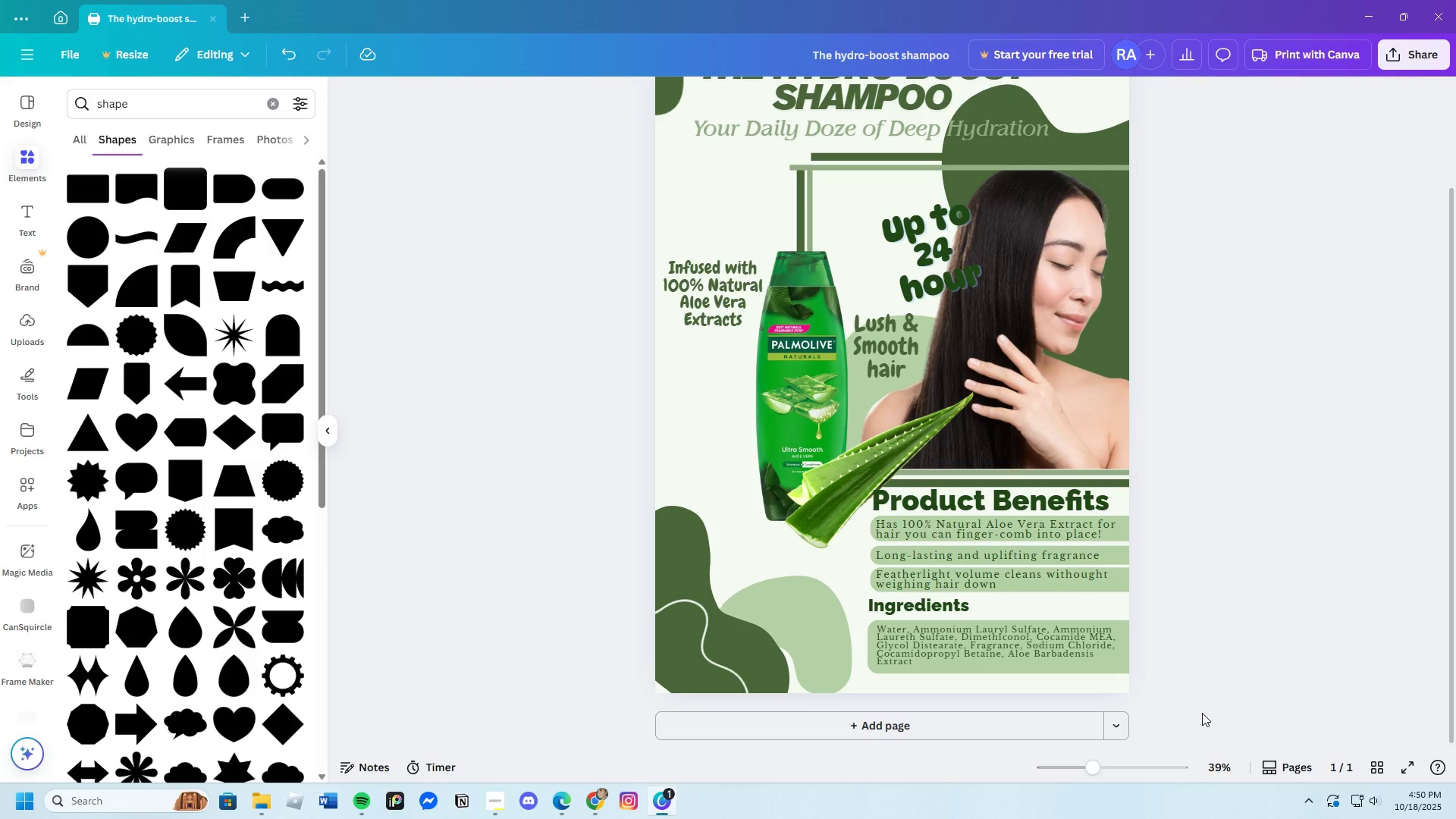 
wait(10.57)
 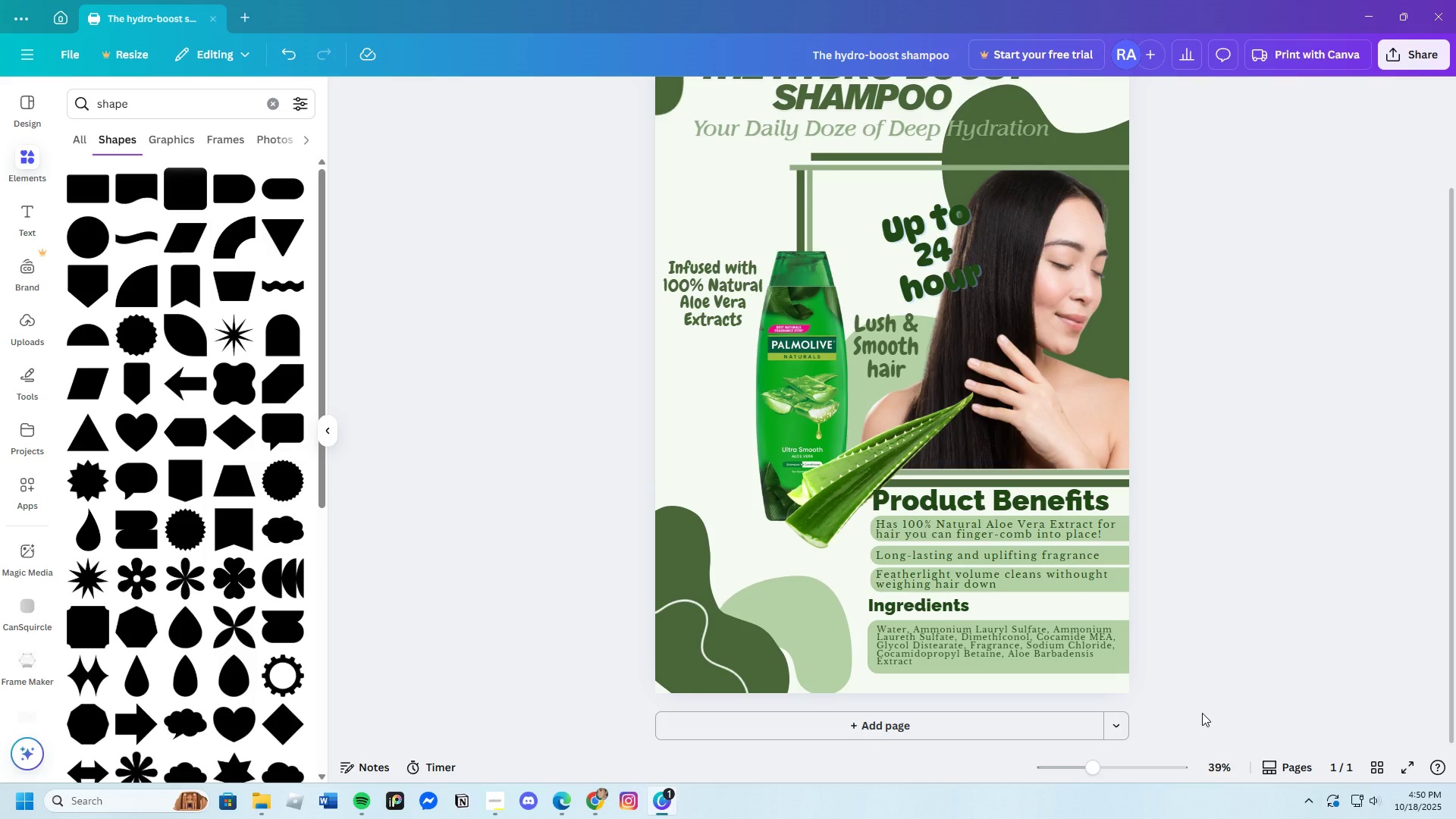 
scroll: coordinate [945, 618], scroll_direction: down, amount: 3.0
 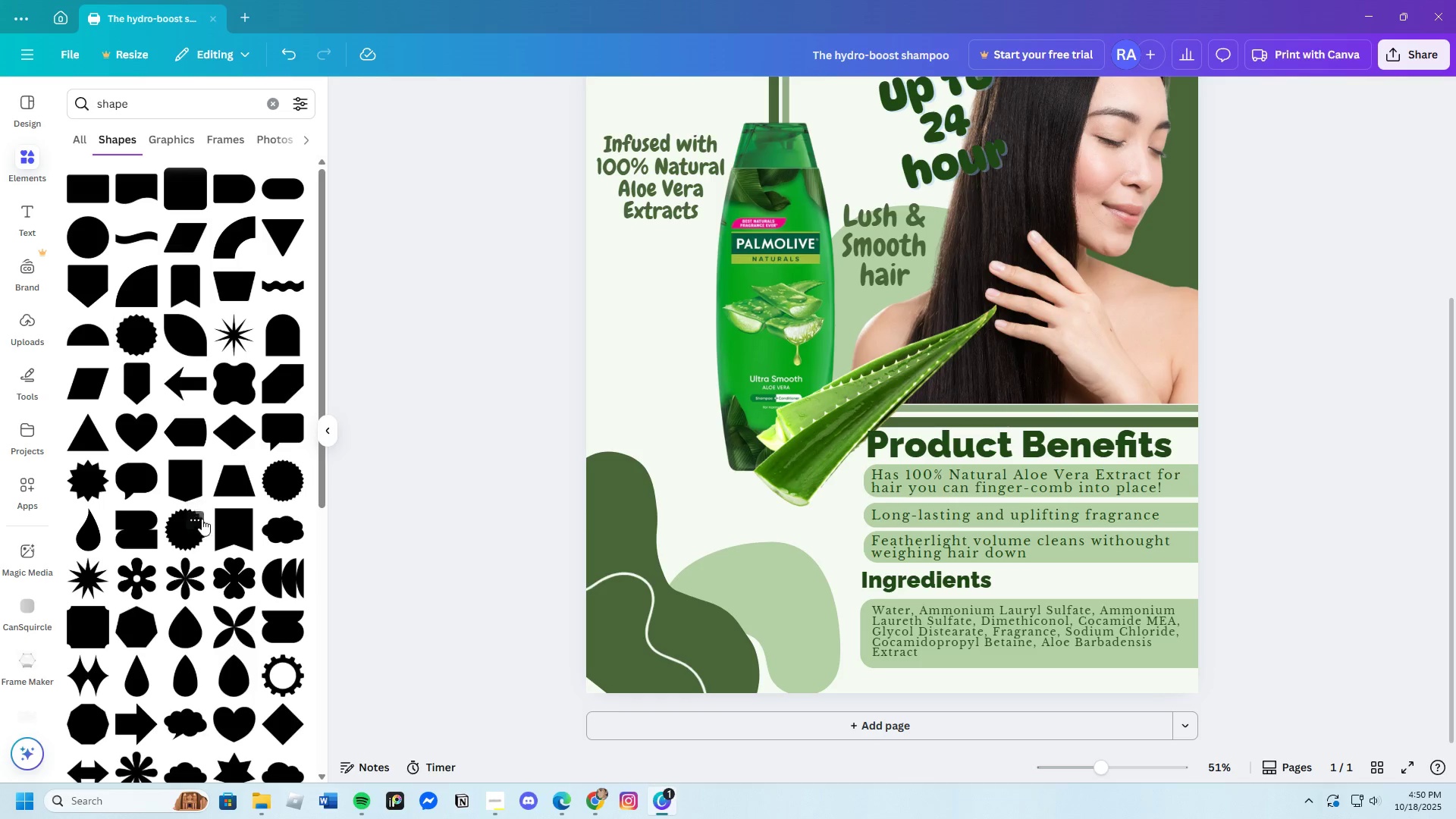 
wait(7.24)
 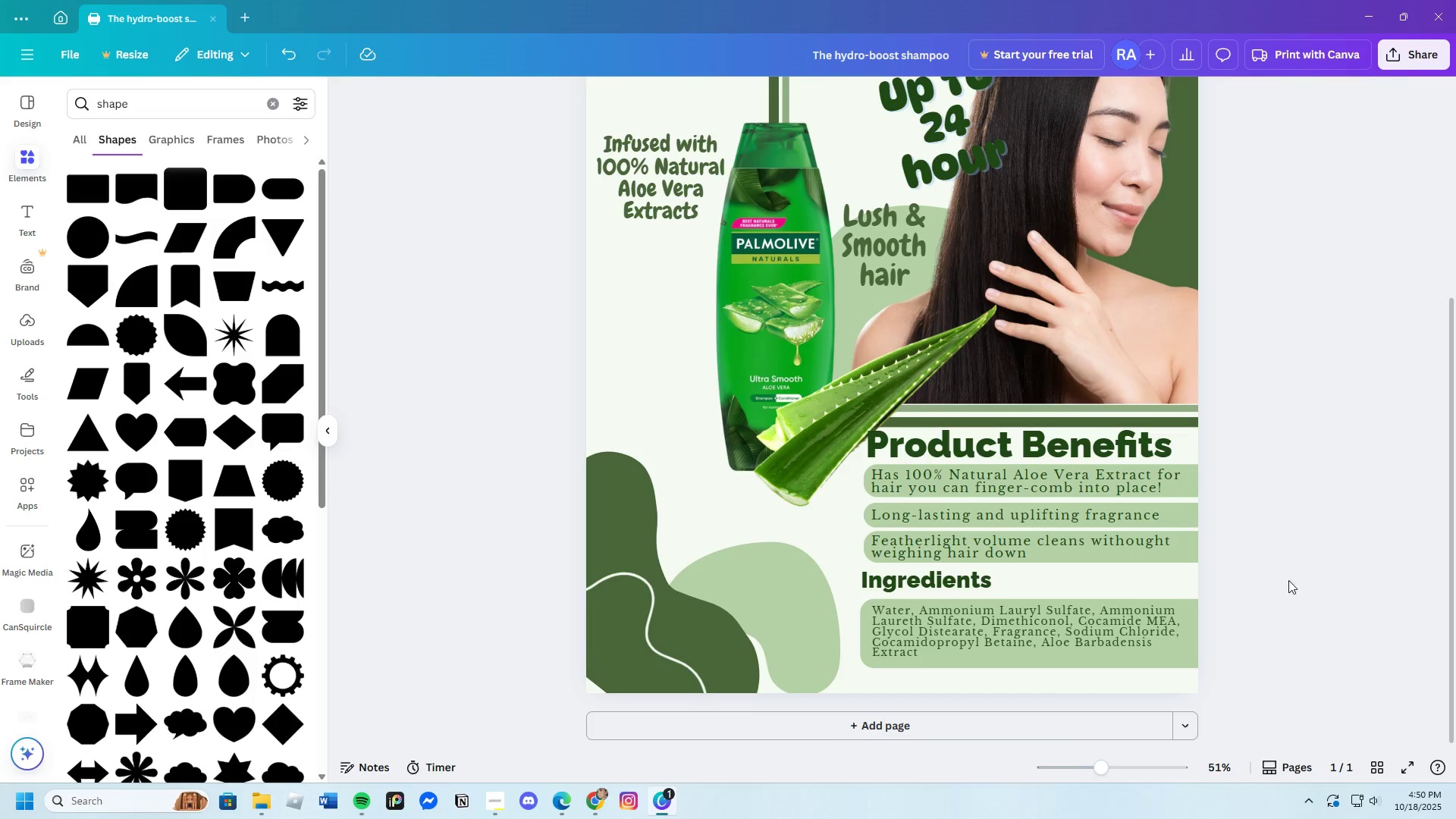 
mouse_move([288, 436])
 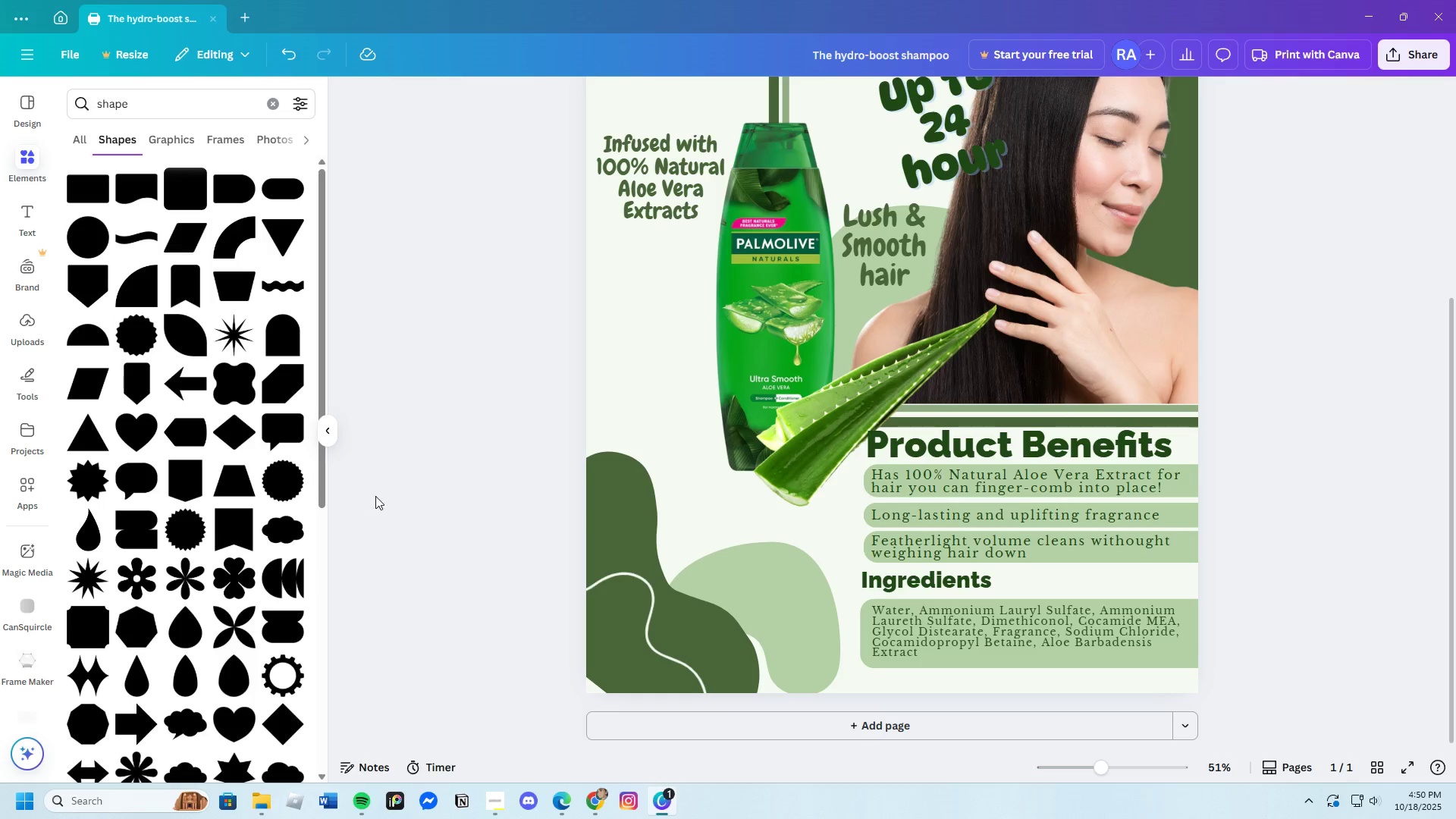 
scroll: coordinate [239, 479], scroll_direction: down, amount: 18.0
 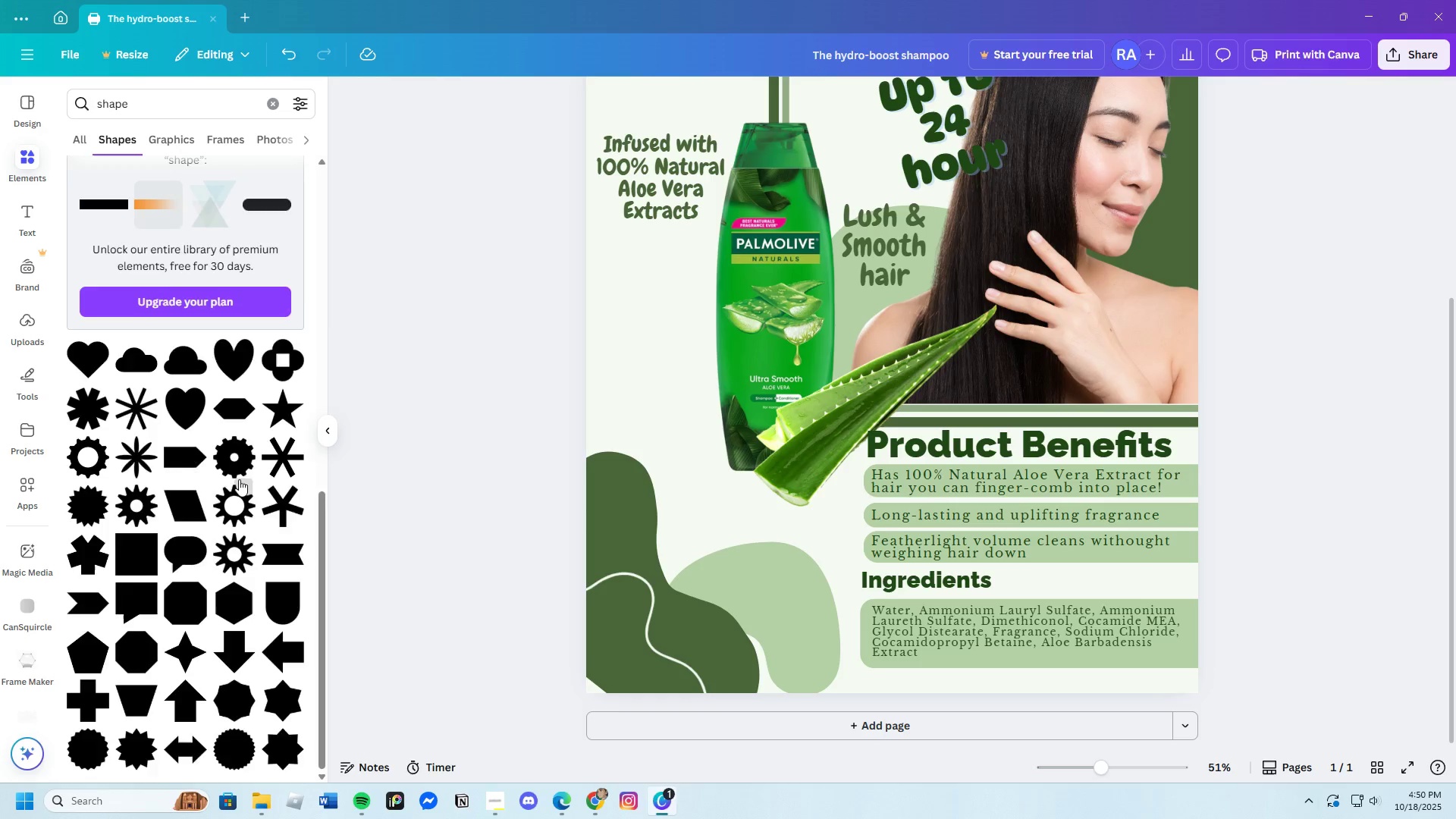 
scroll: coordinate [239, 479], scroll_direction: up, amount: 2.0
 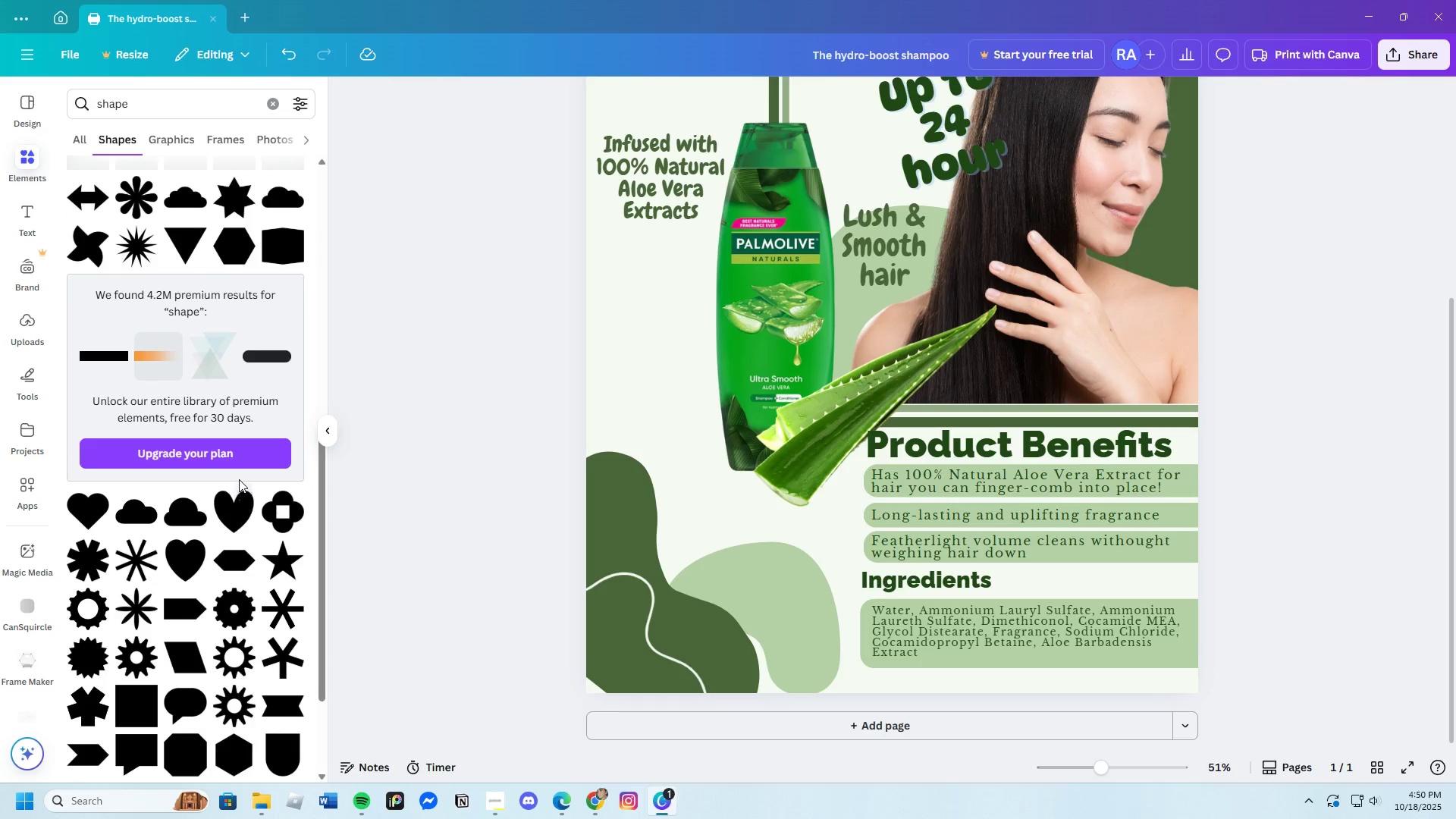 
scroll: coordinate [239, 479], scroll_direction: down, amount: 8.0
 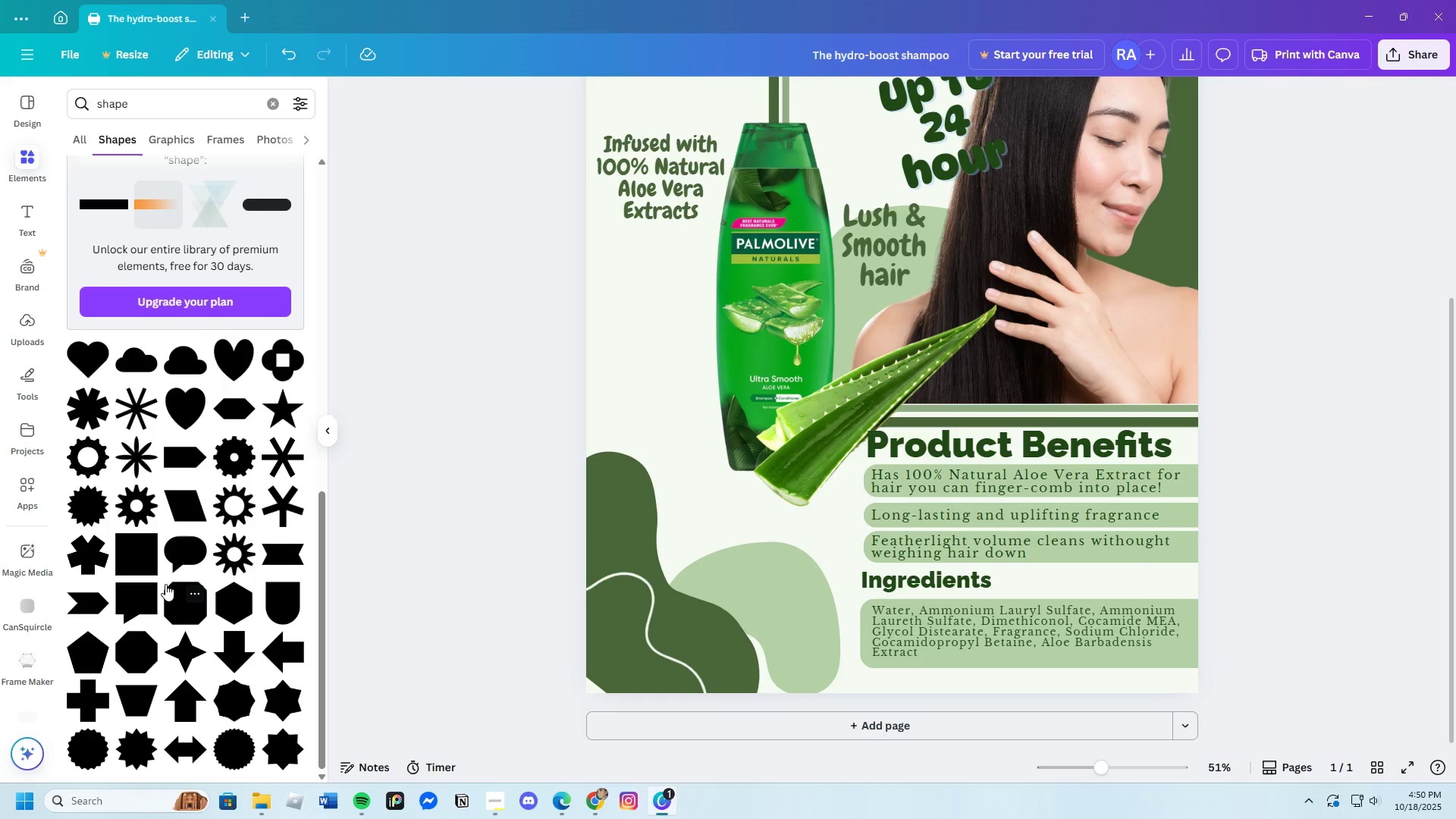 
scroll: coordinate [166, 577], scroll_direction: up, amount: 16.0
 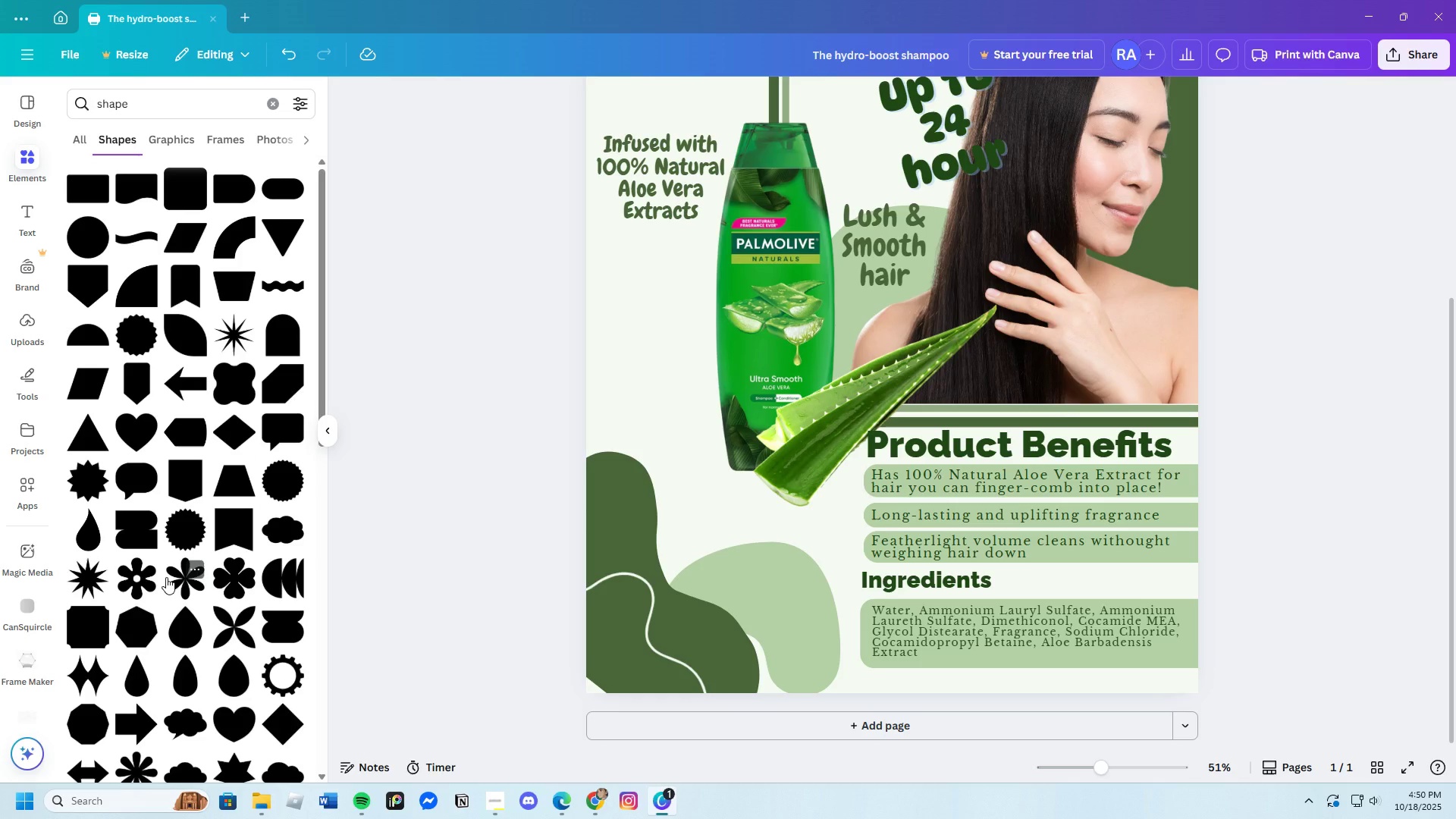 
scroll: coordinate [166, 577], scroll_direction: down, amount: 4.0
 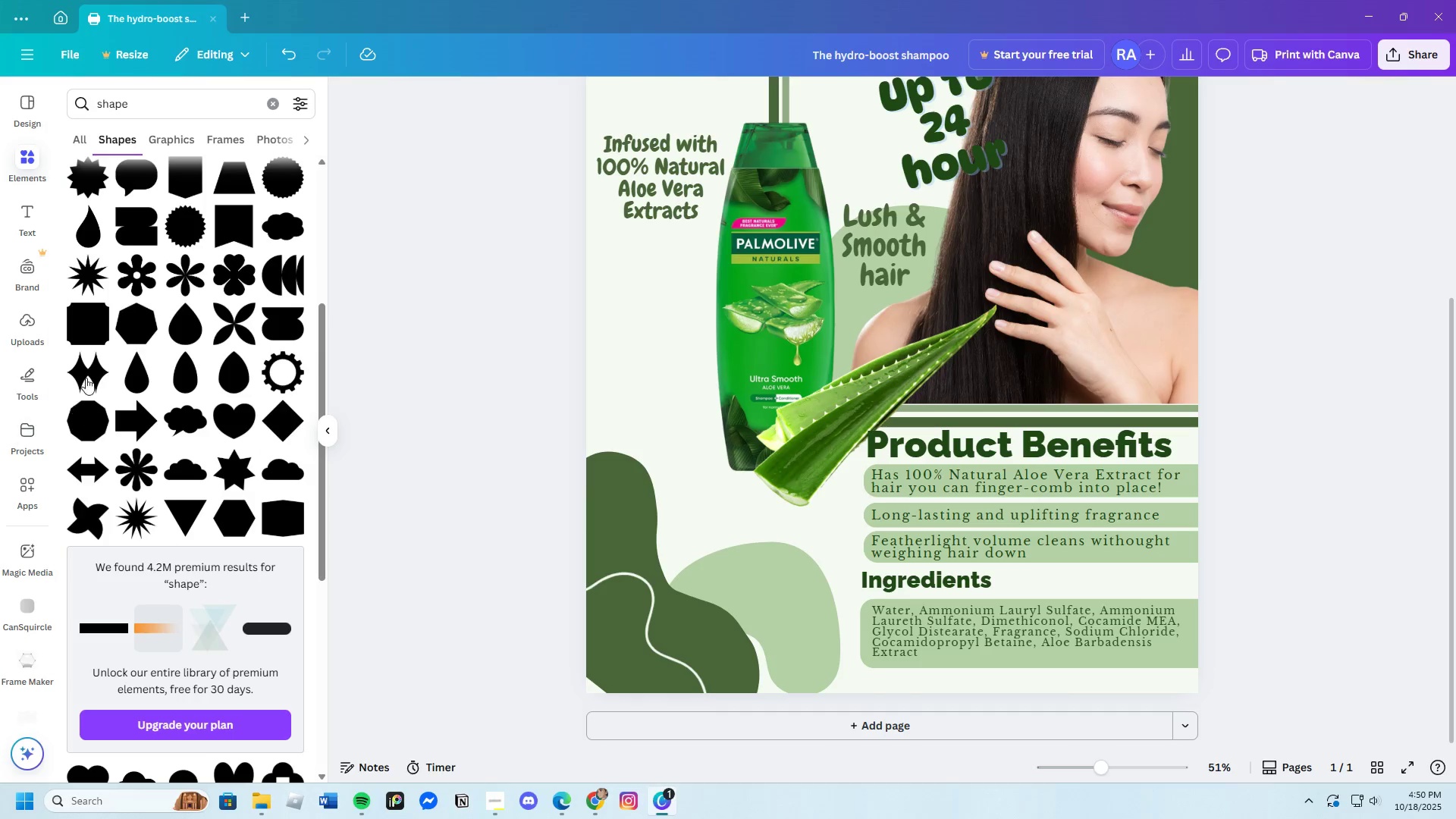 
left_click([24, 378])
 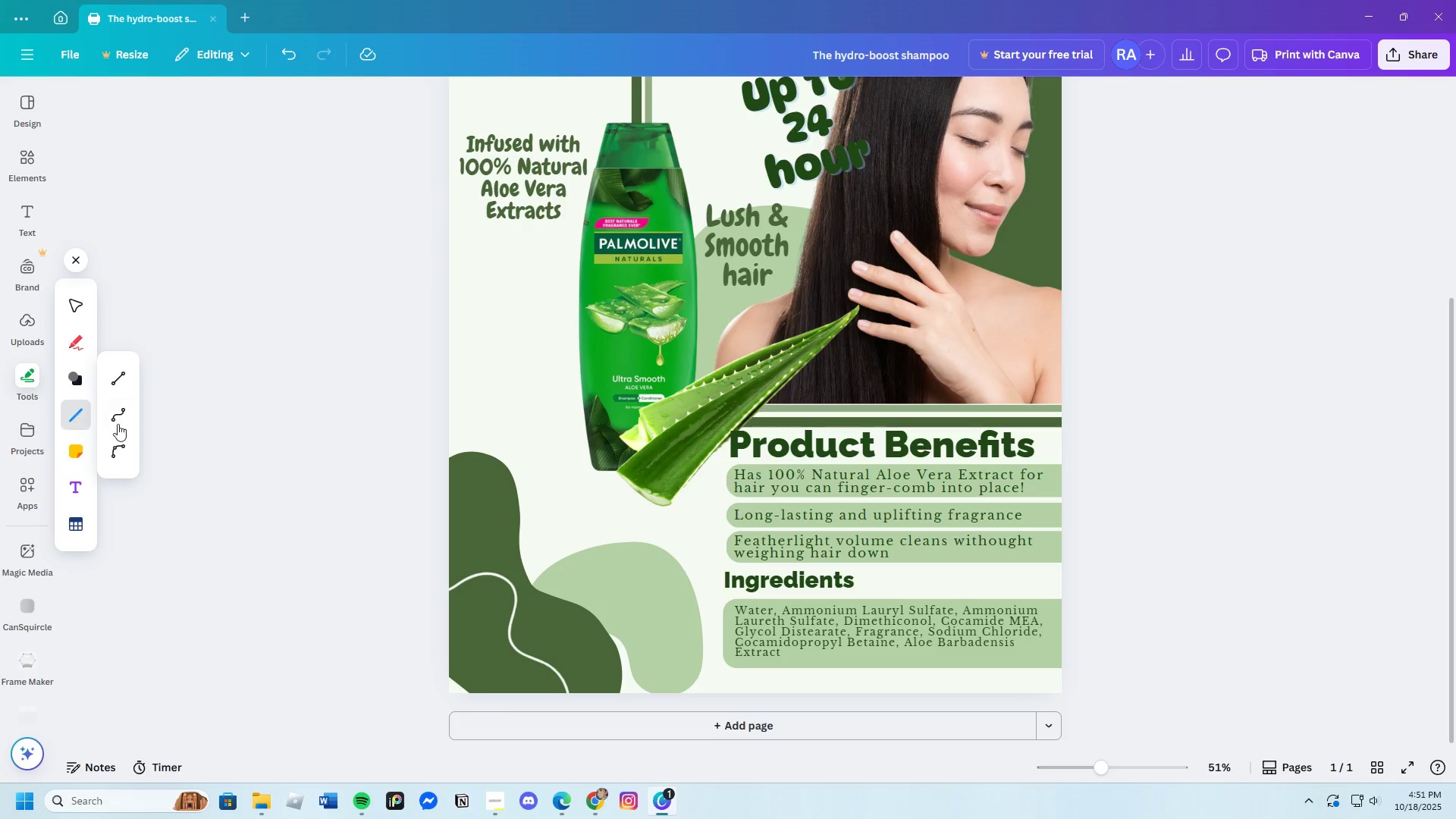 
left_click([114, 386])
 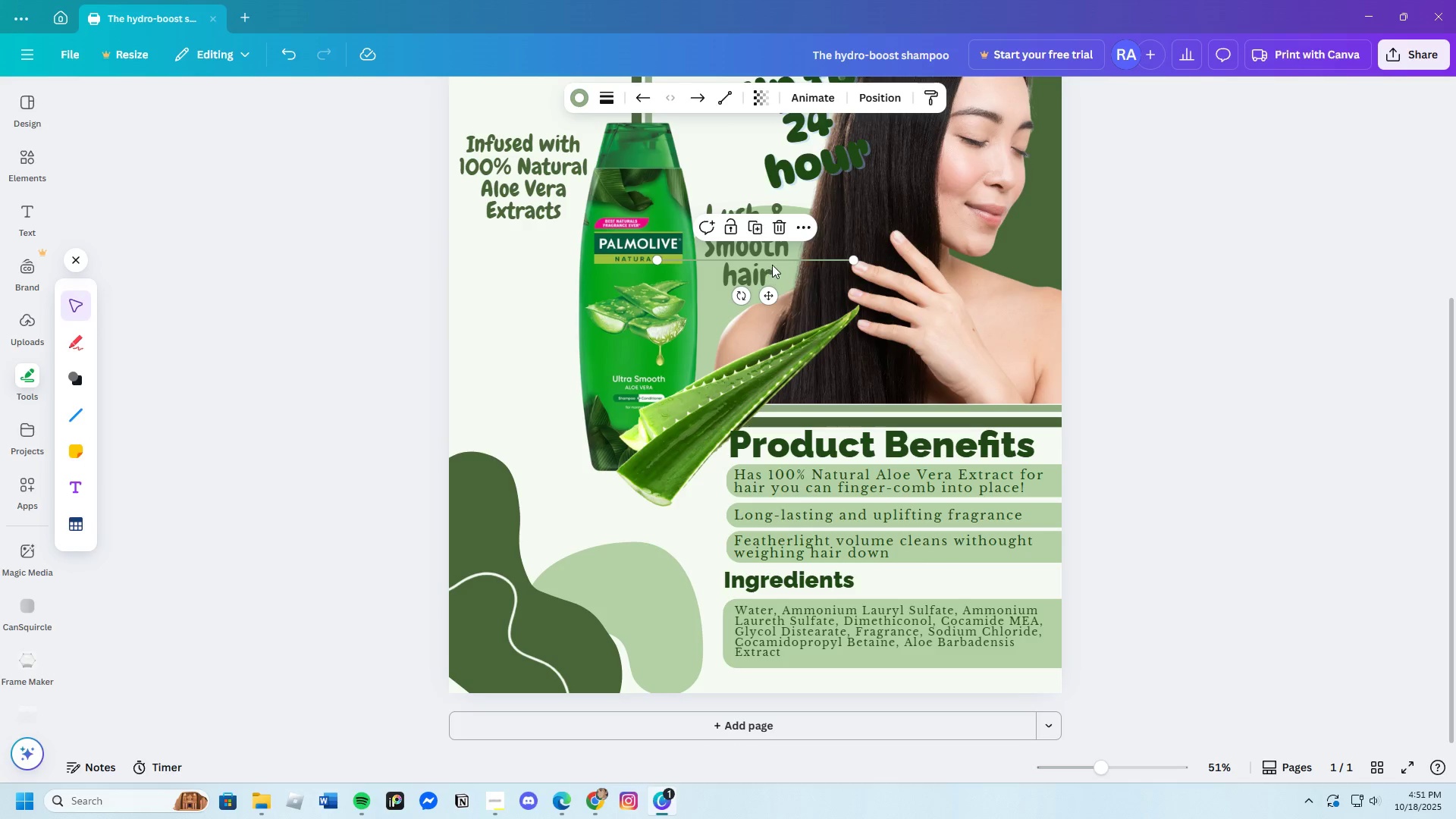 
left_click_drag(start_coordinate=[781, 260], to_coordinate=[983, 582])
 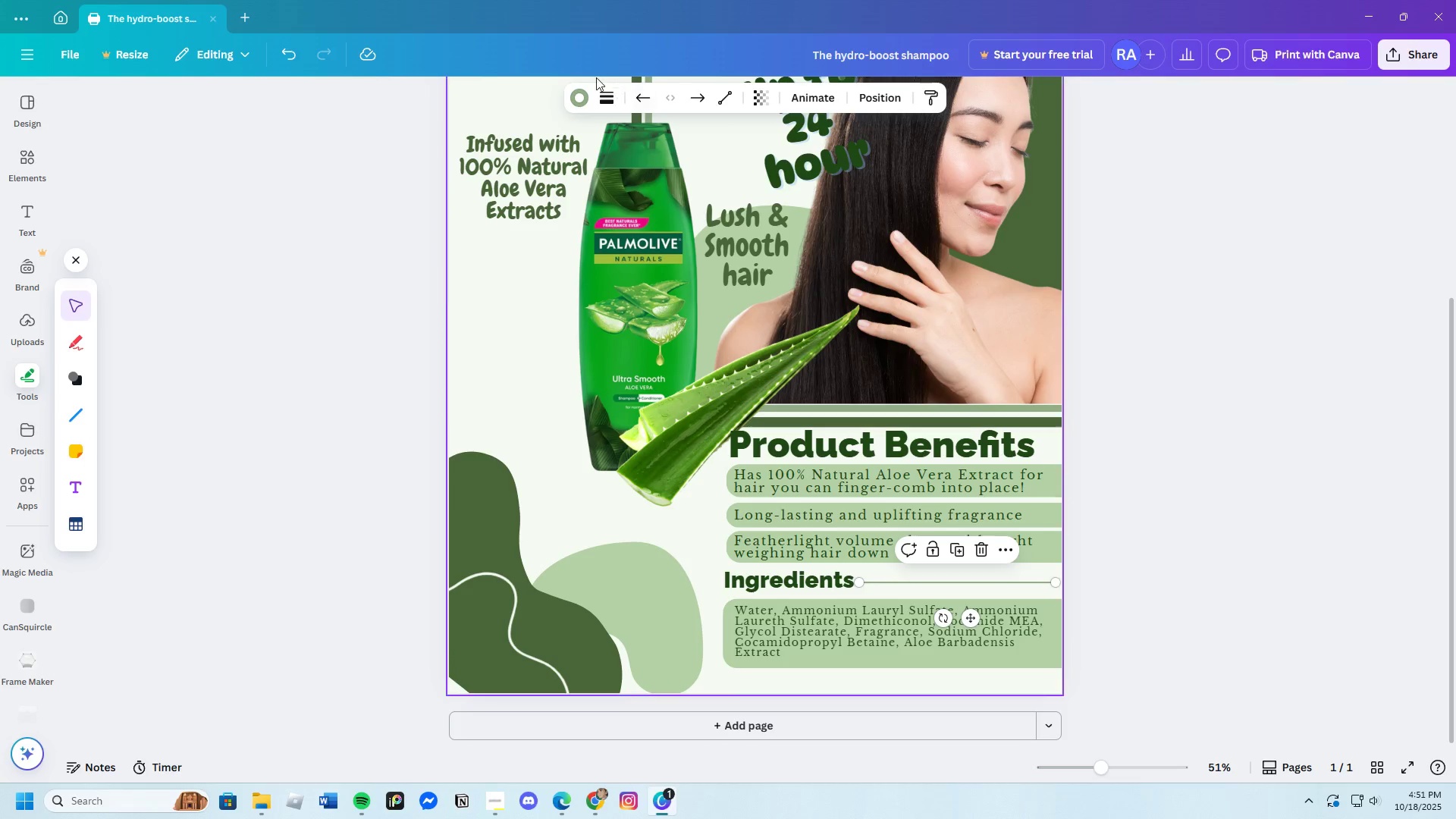 
left_click([582, 90])
 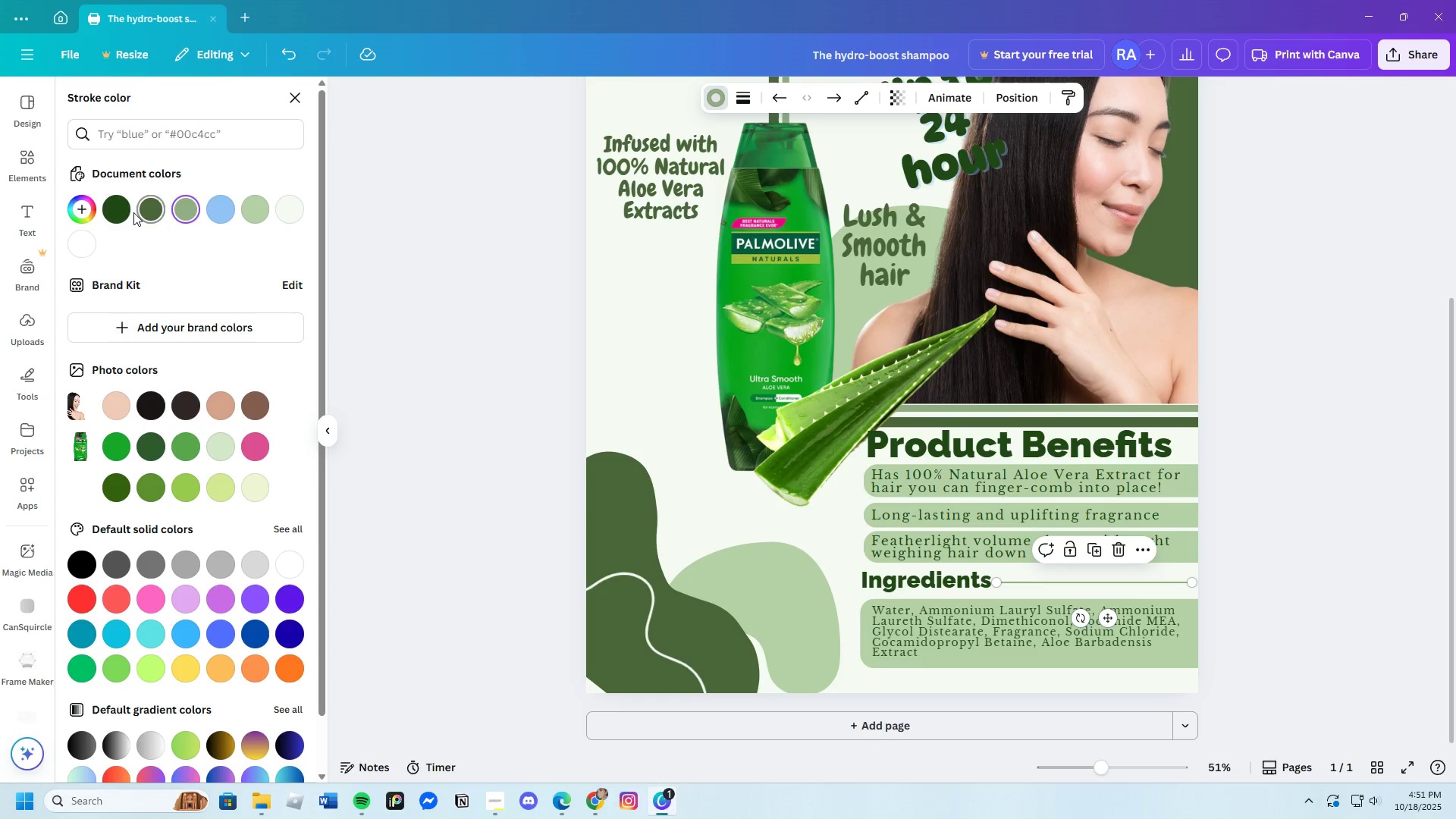 
left_click([121, 209])
 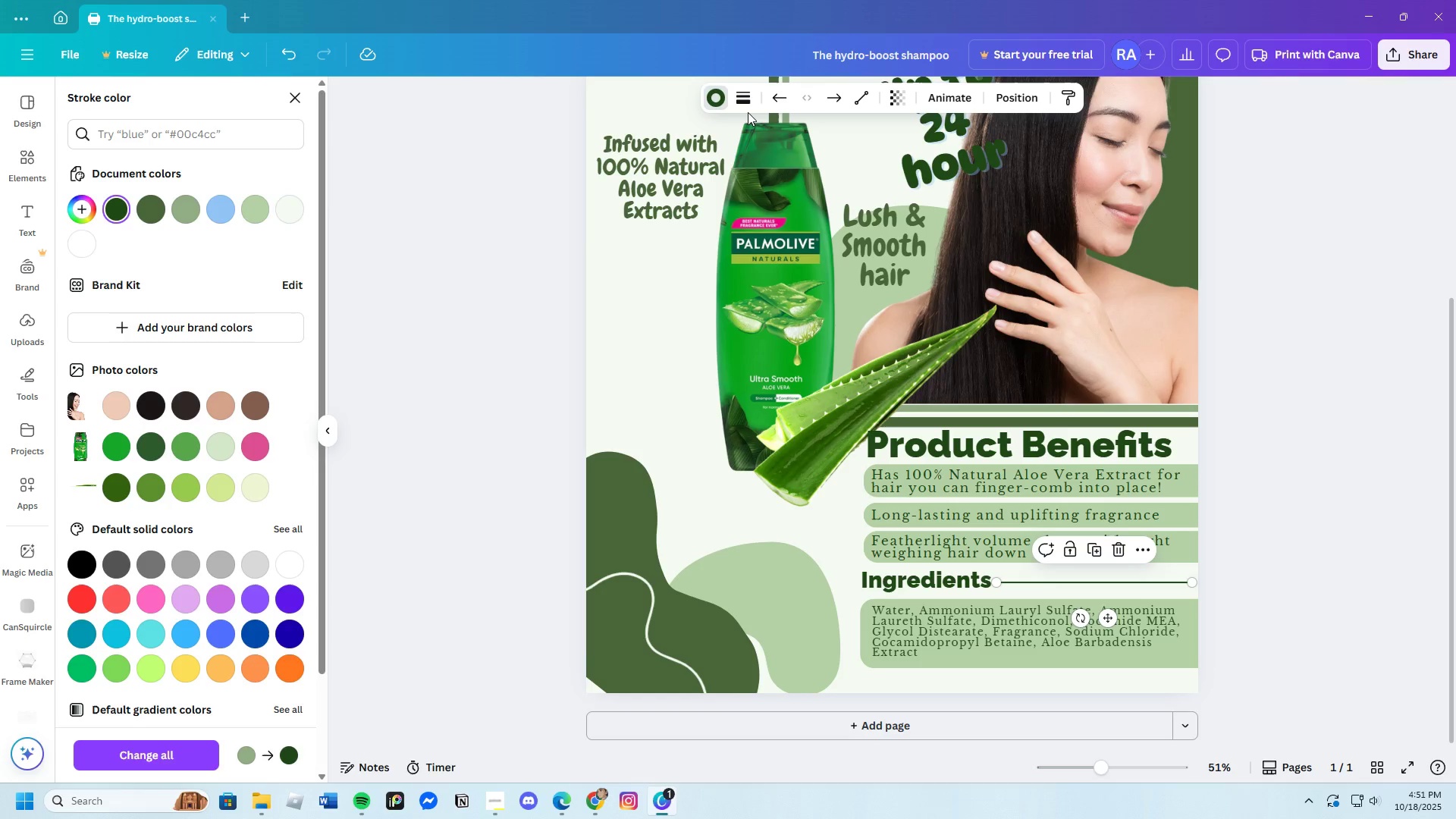 
left_click([746, 106])
 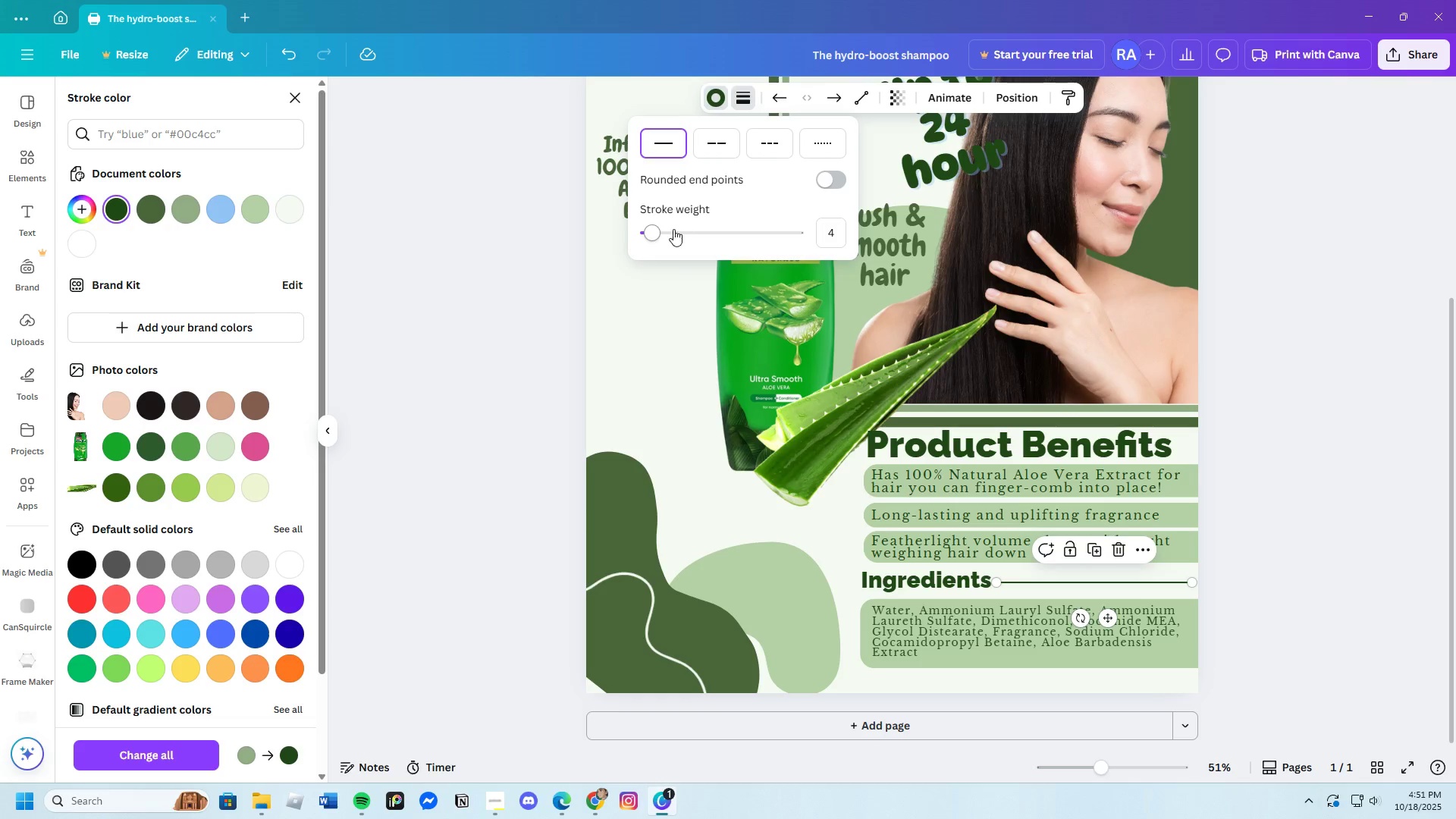 
left_click_drag(start_coordinate=[673, 233], to_coordinate=[679, 234])
 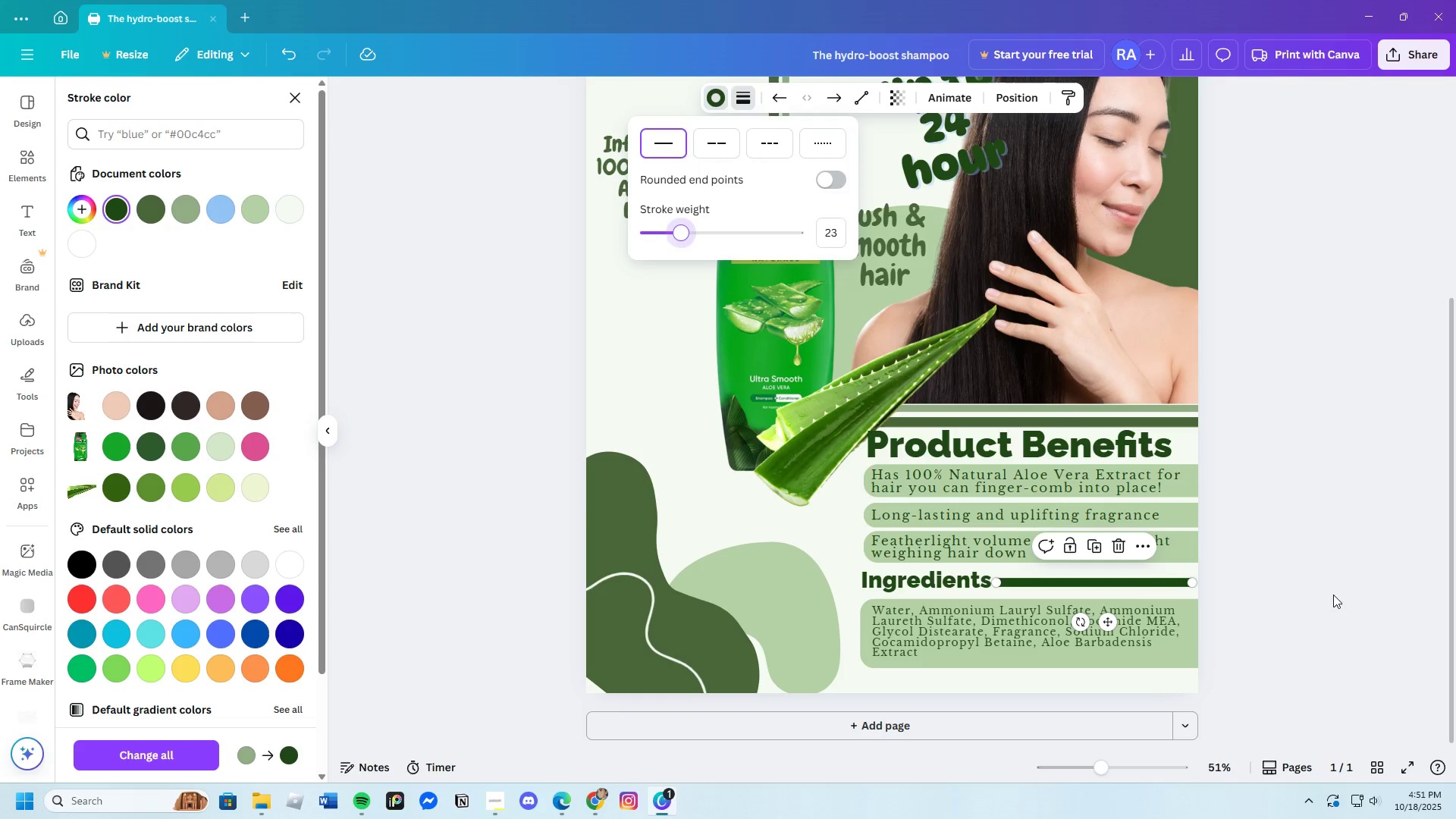 
left_click([1323, 600])
 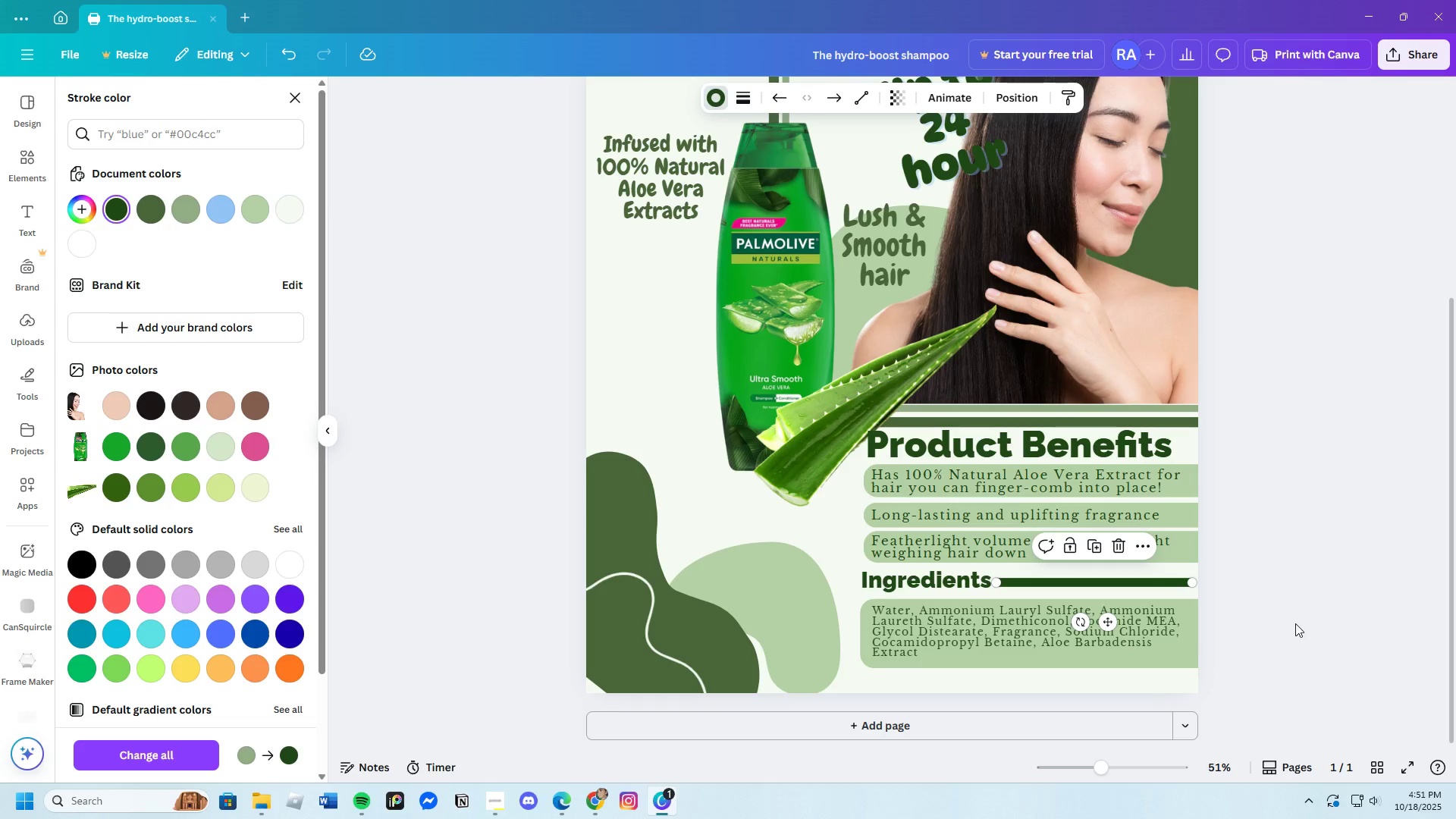 
left_click([1295, 623])
 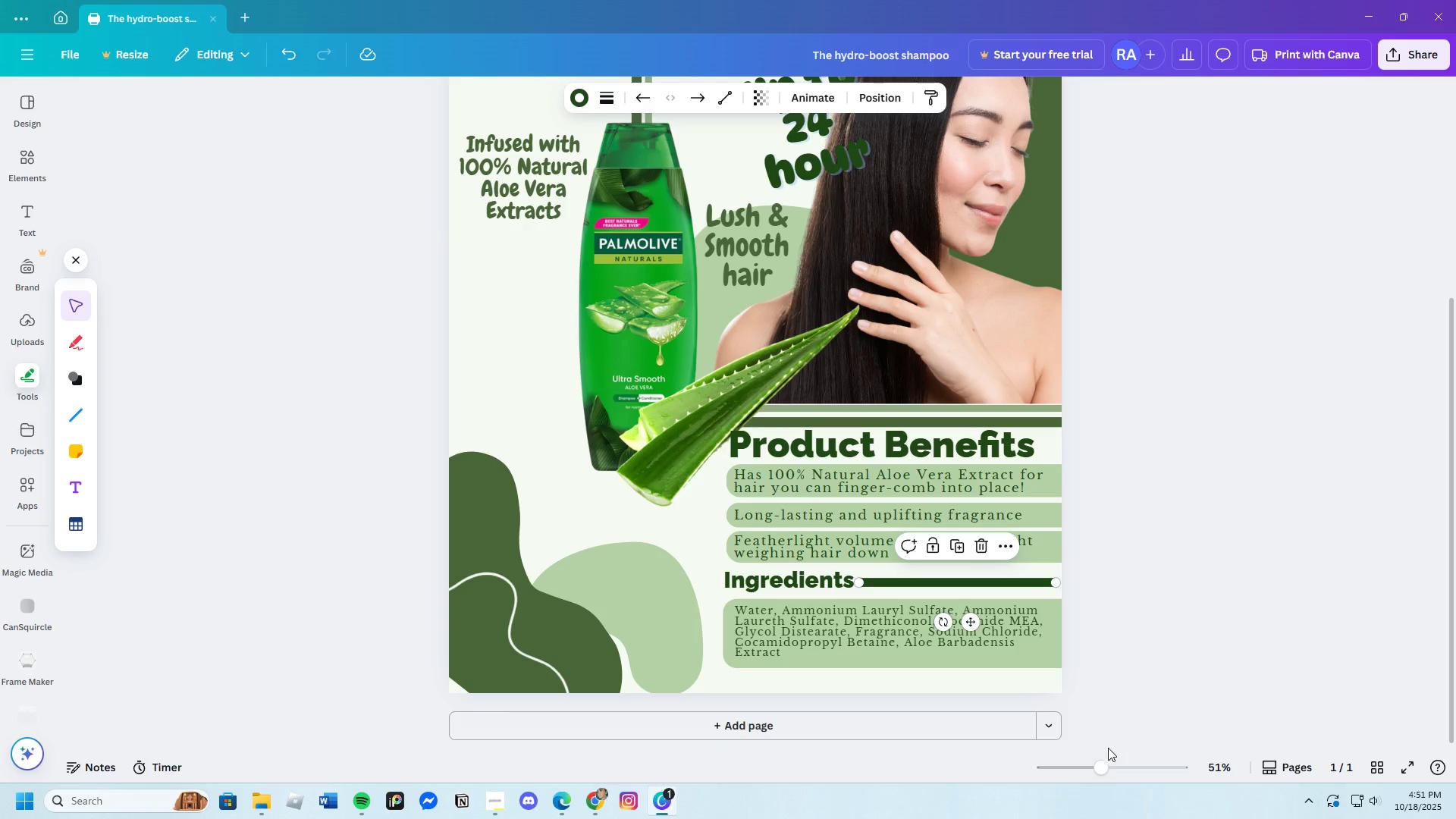 
left_click_drag(start_coordinate=[1102, 766], to_coordinate=[1116, 770])
 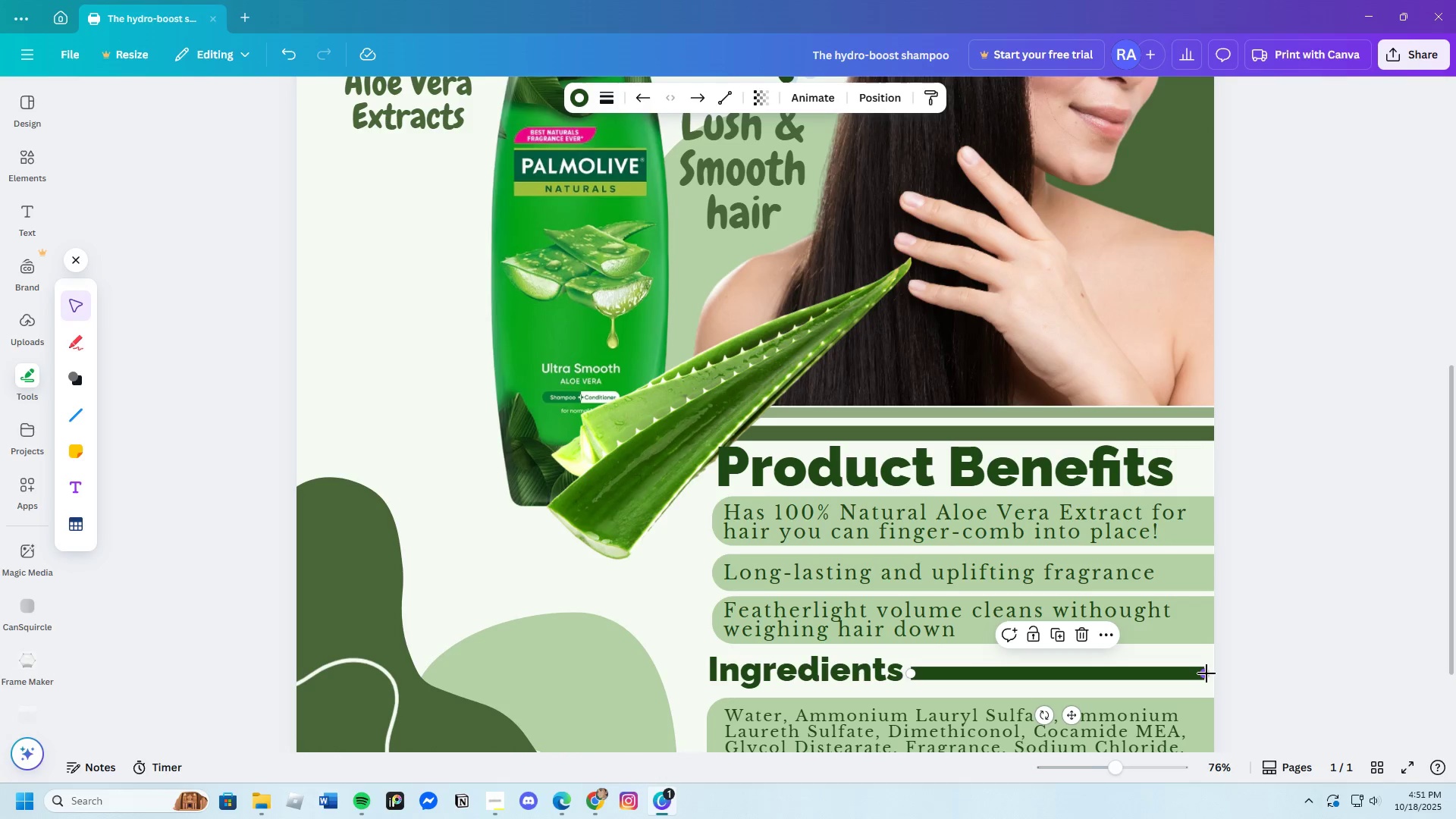 
left_click_drag(start_coordinate=[1207, 673], to_coordinate=[1241, 676])
 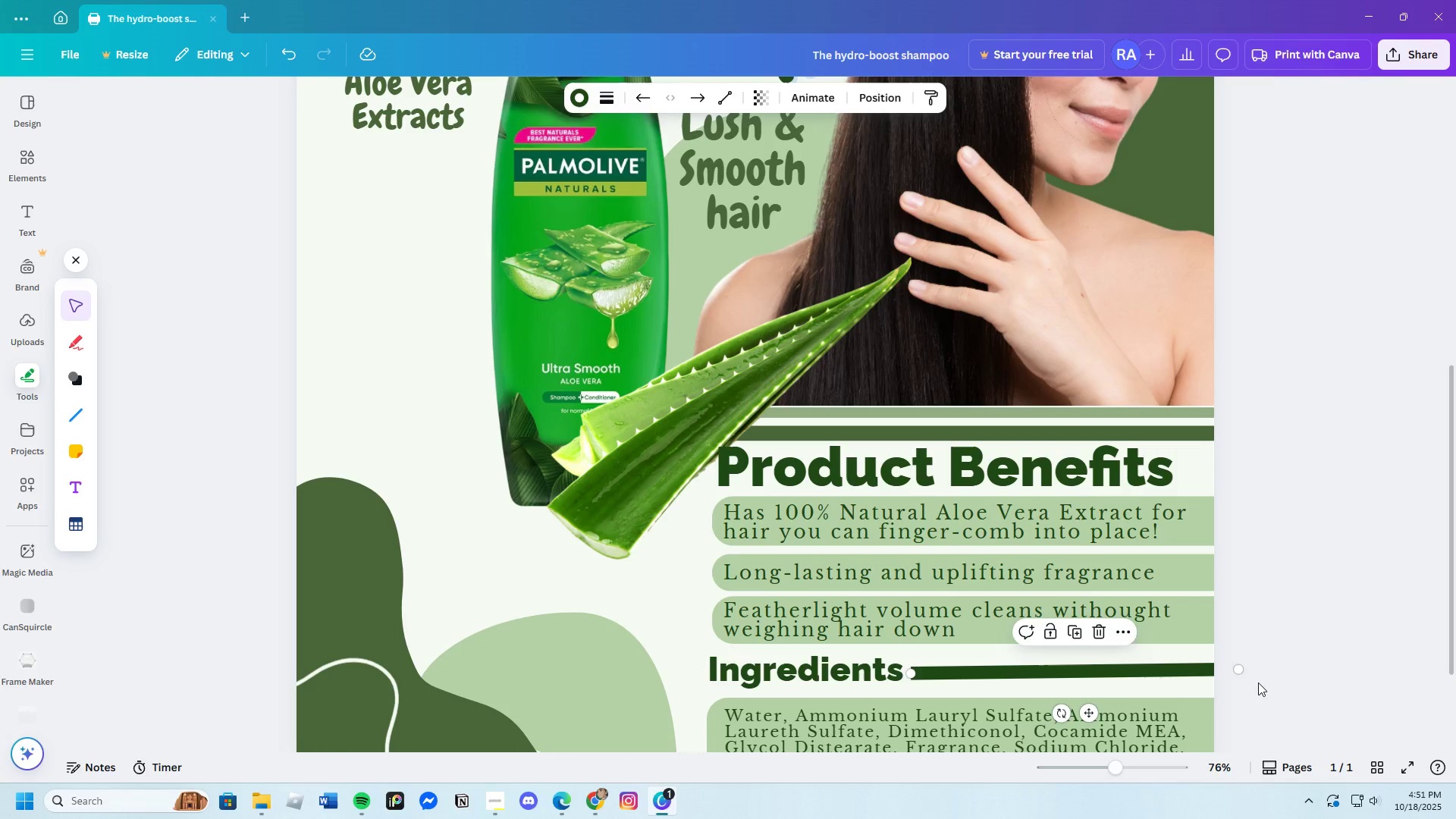 
left_click([1258, 682])
 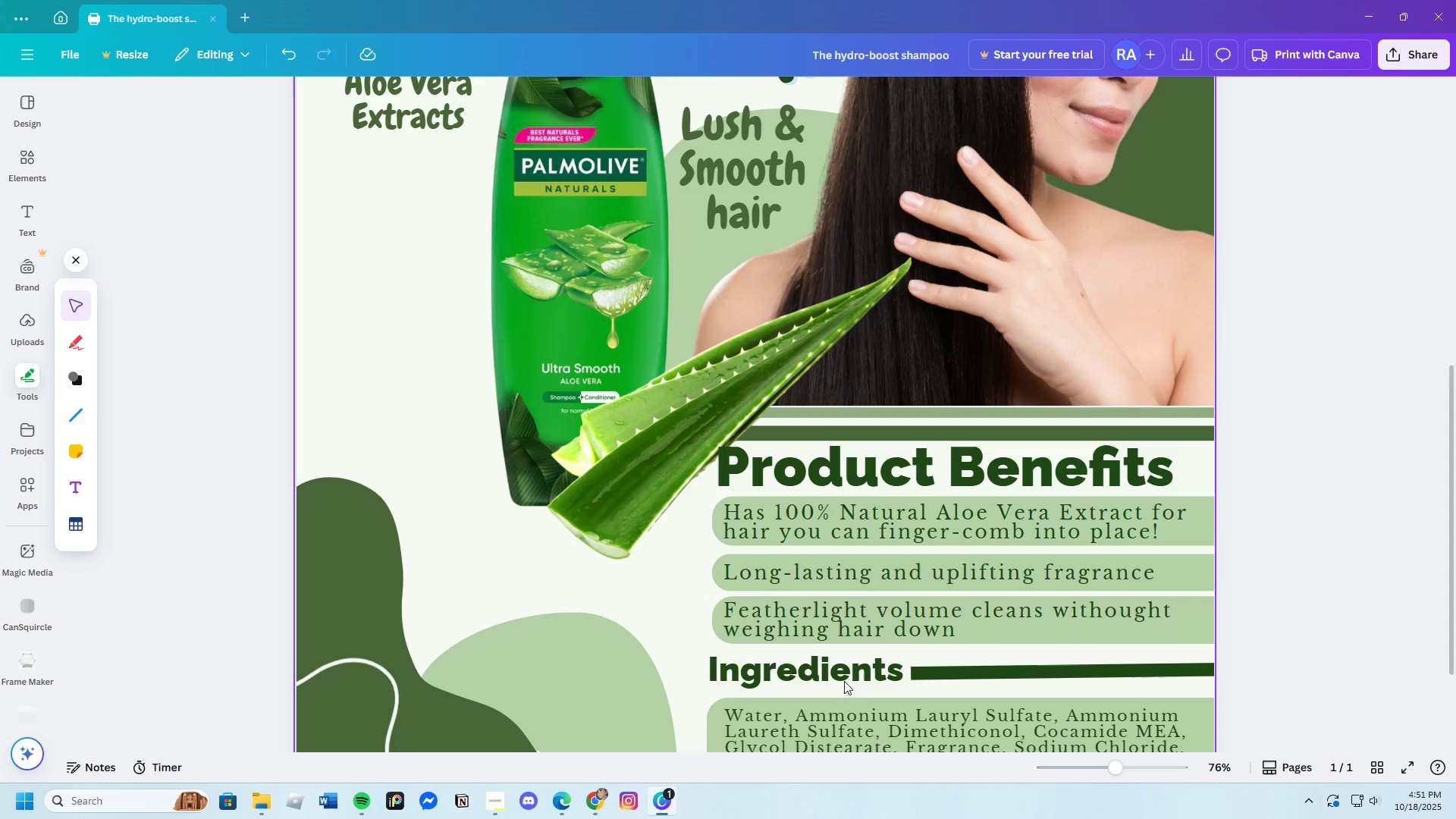 
left_click([962, 667])
 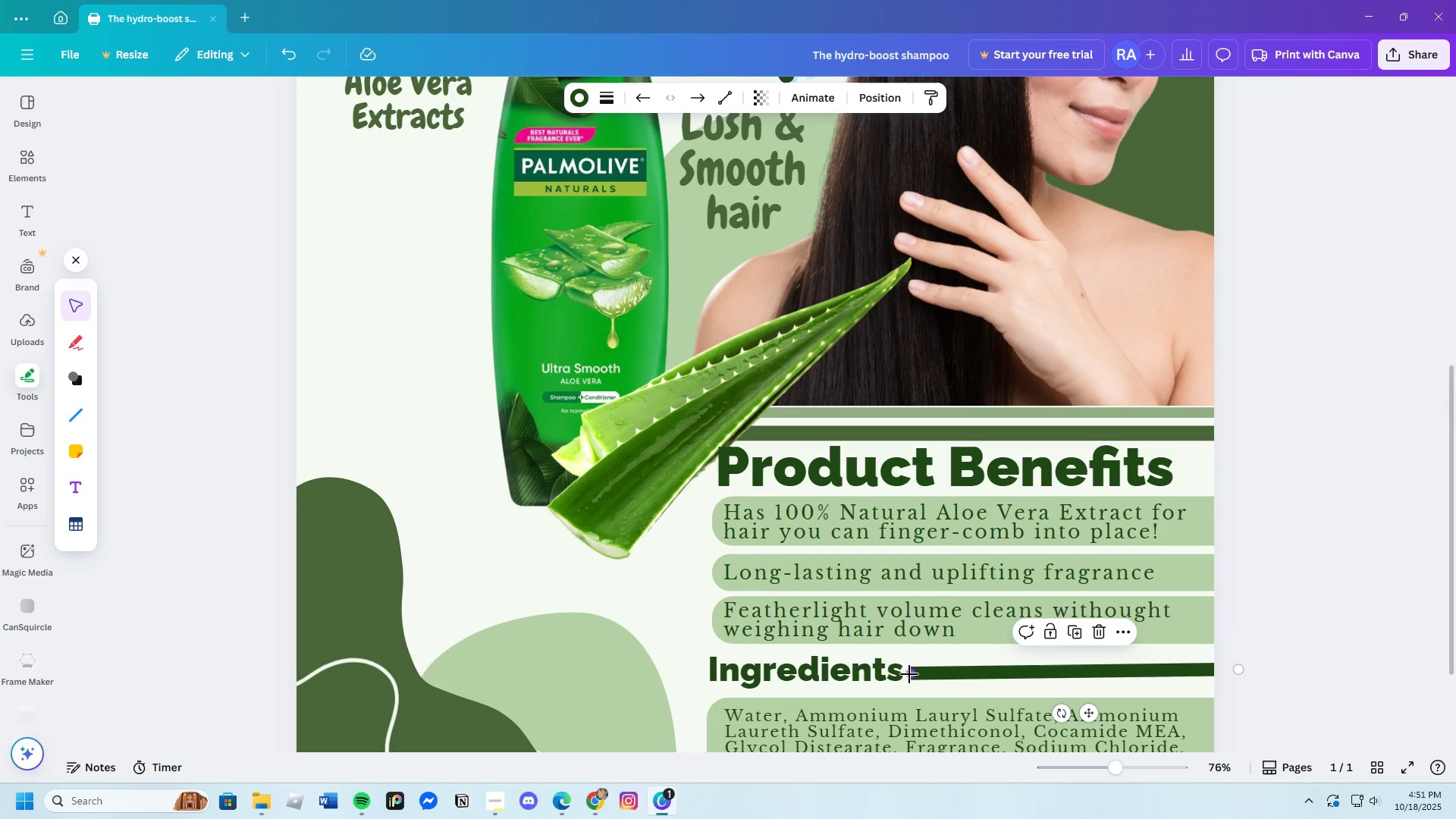 
left_click_drag(start_coordinate=[909, 674], to_coordinate=[902, 674])
 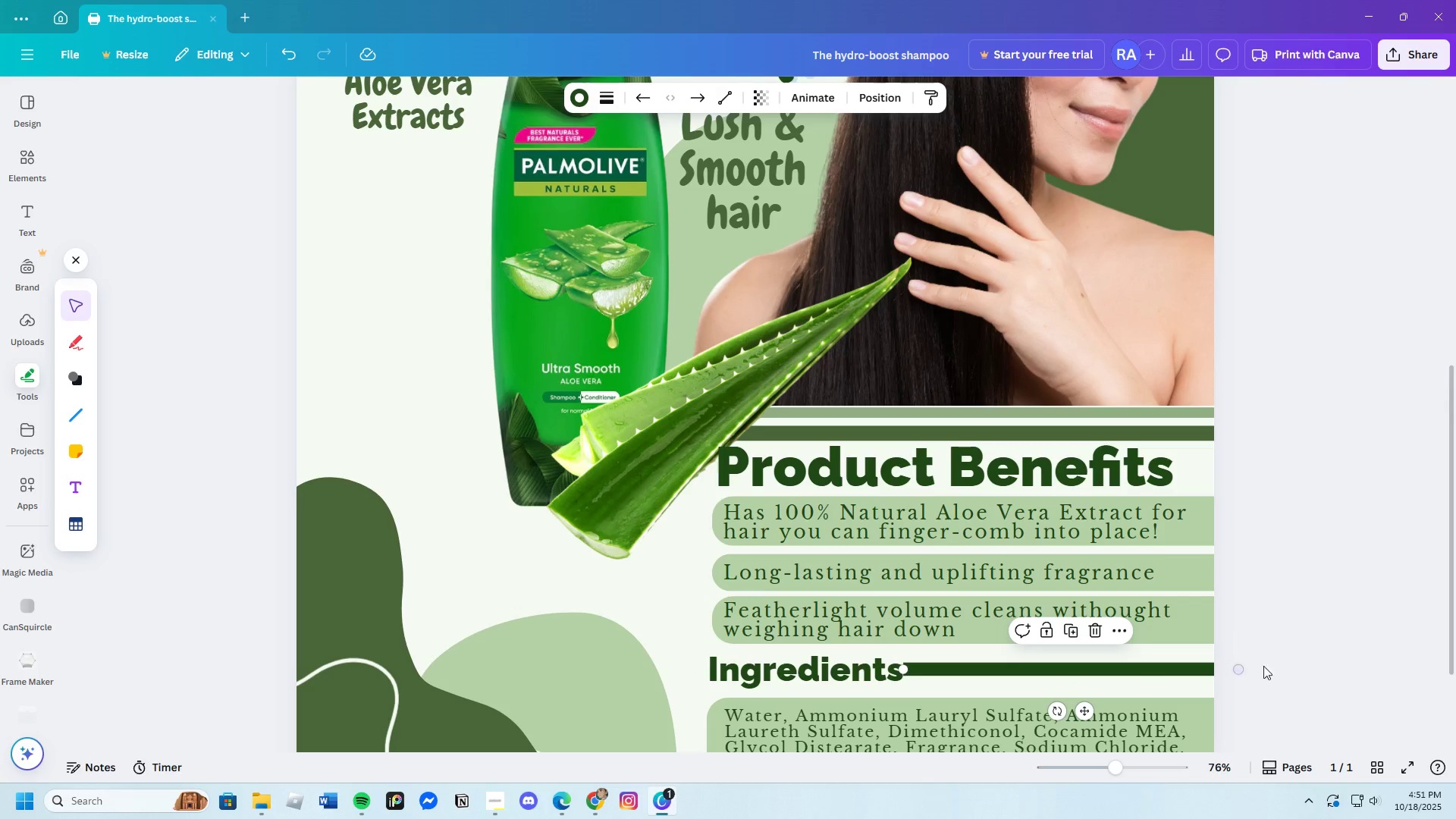 
left_click([1296, 661])
 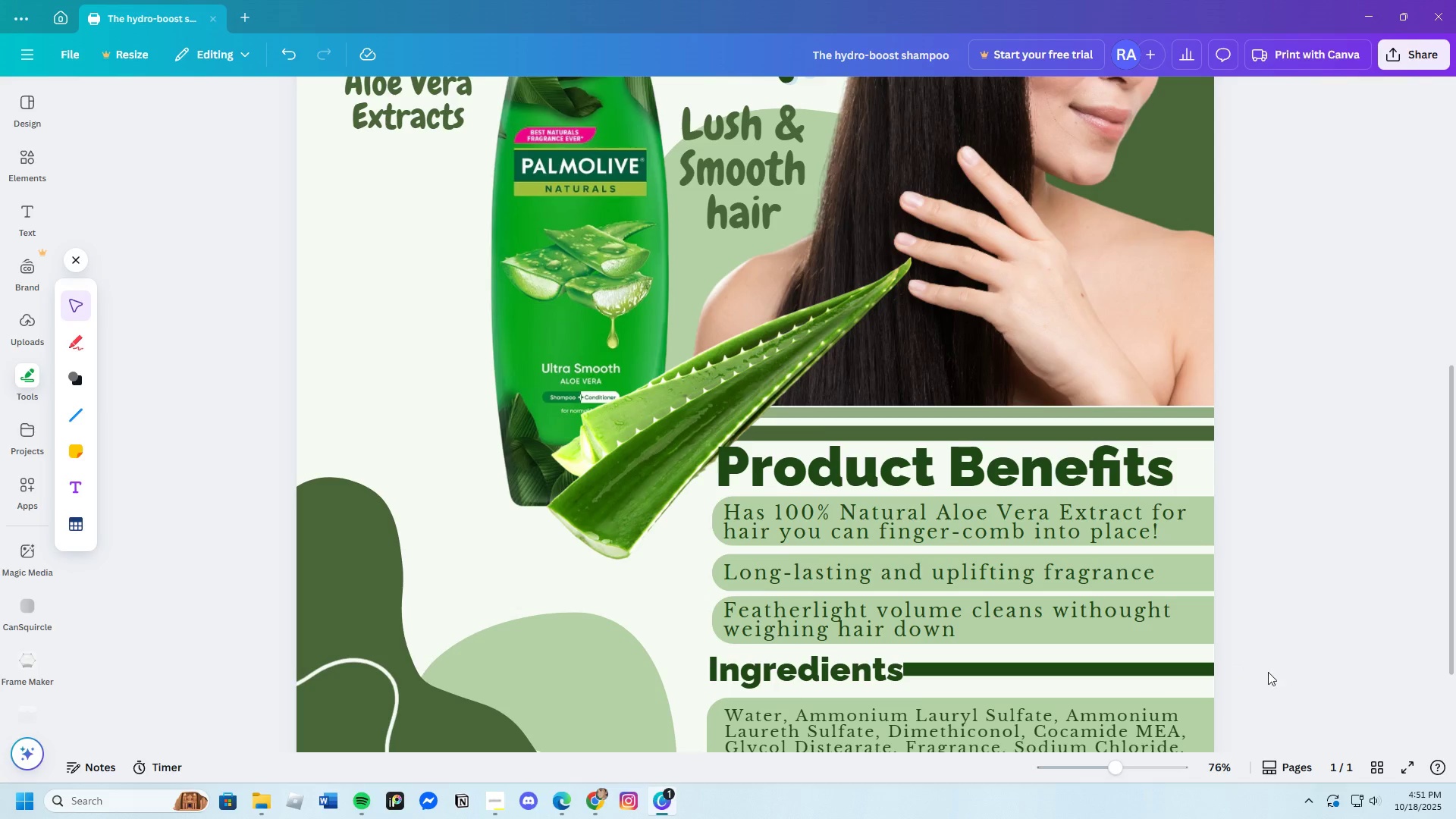 
scroll: coordinate [1265, 666], scroll_direction: down, amount: 2.0
 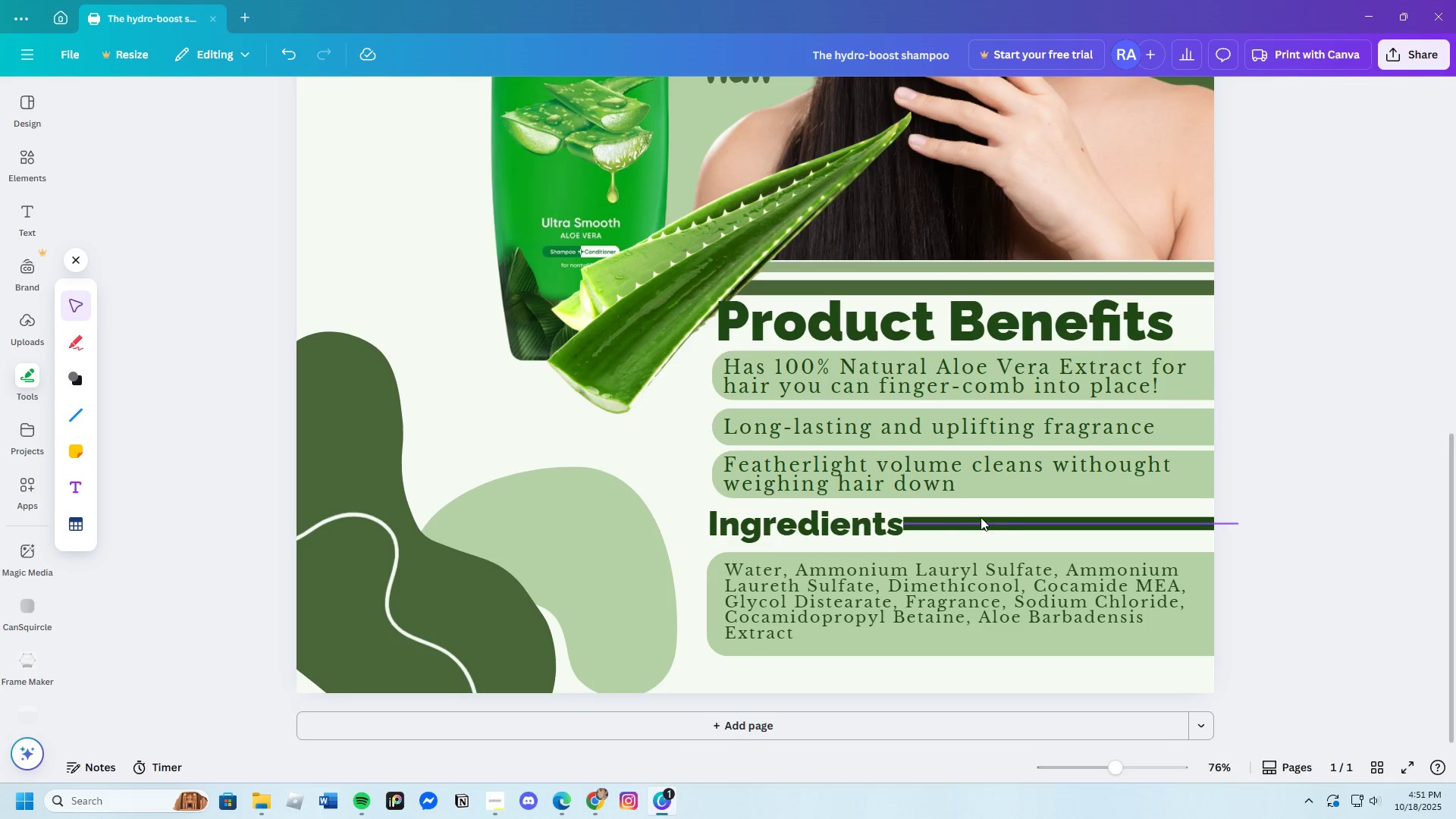 
left_click([952, 517])
 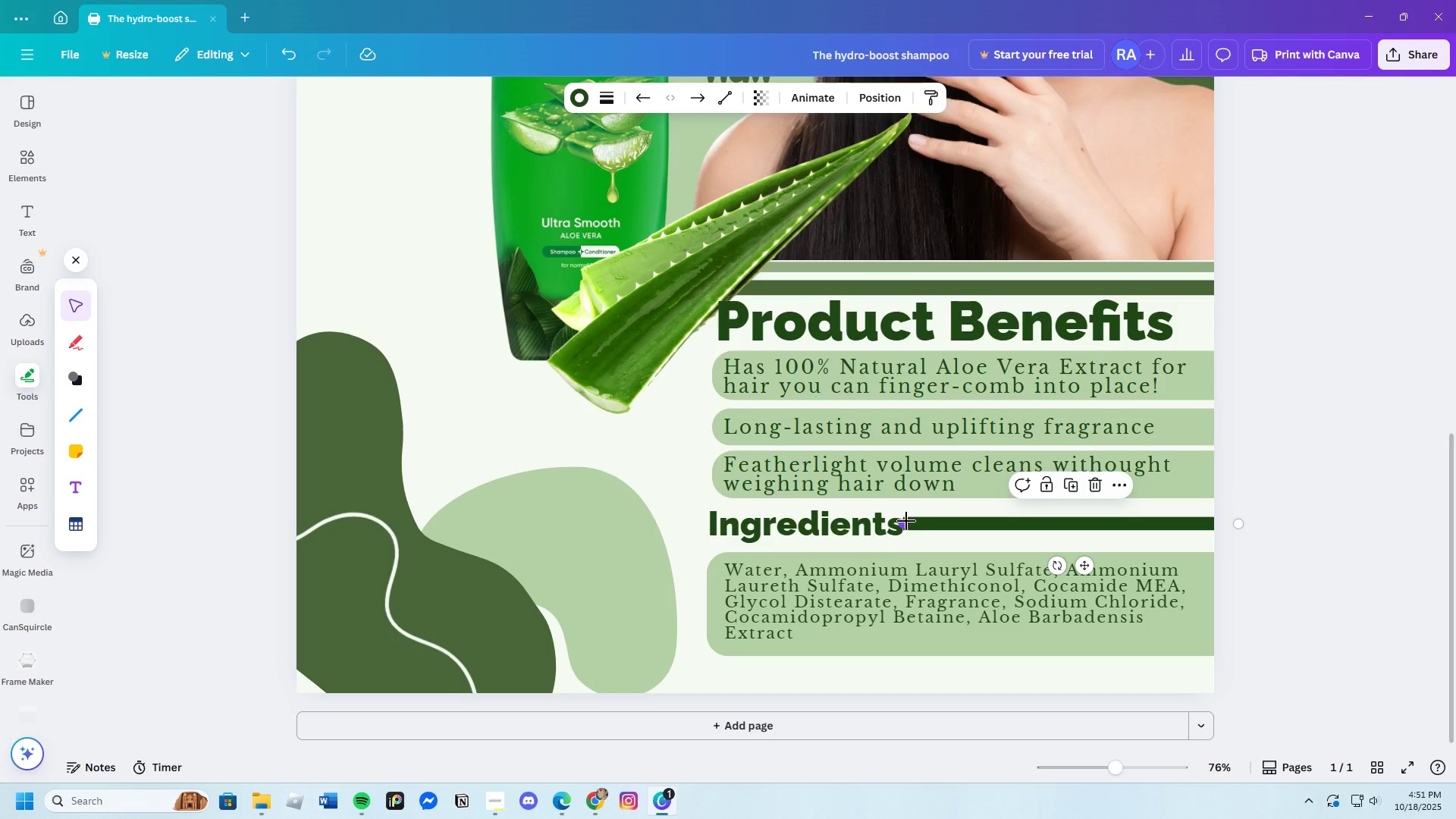 
mouse_move([912, 525])
 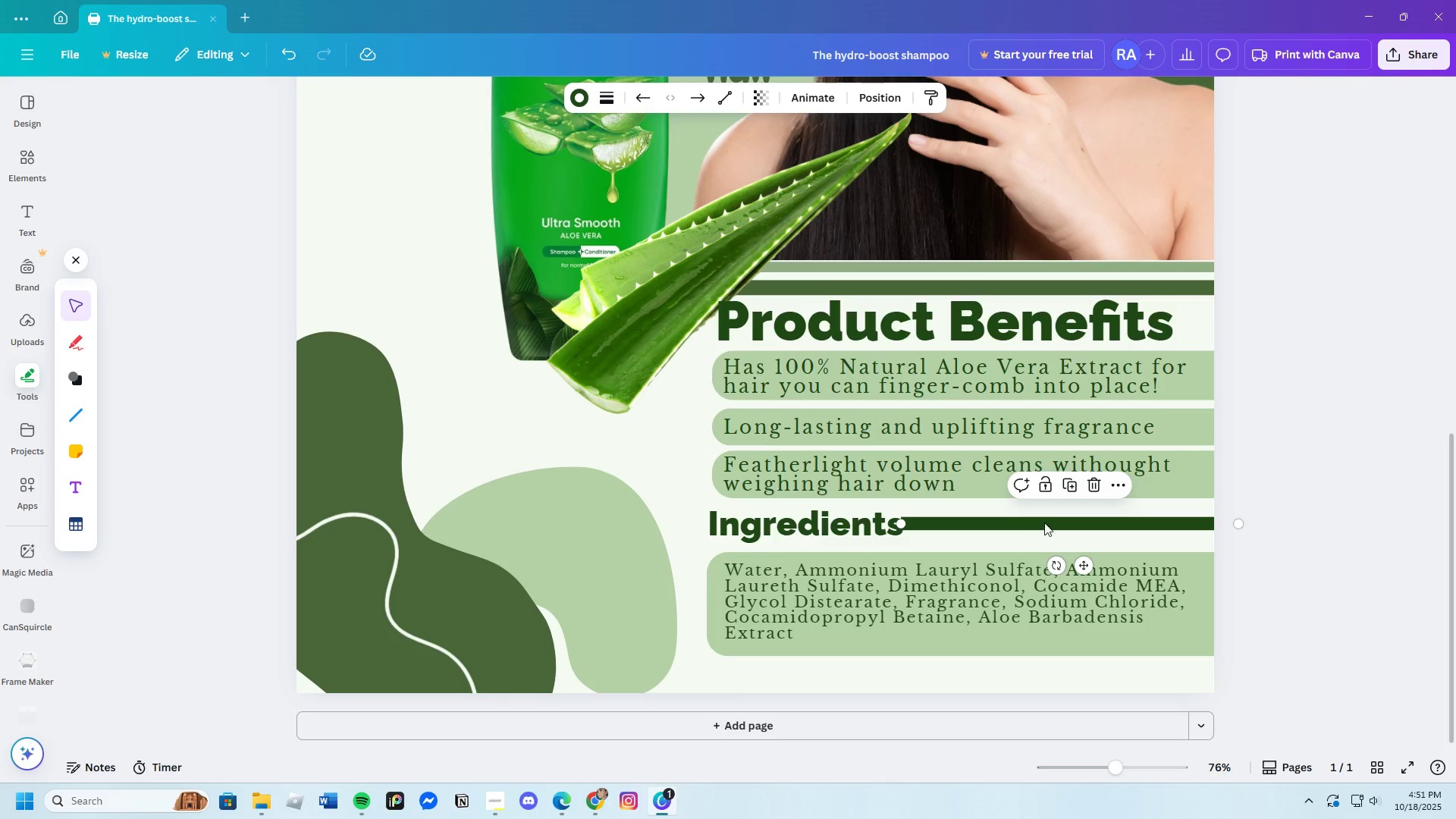 
left_click_drag(start_coordinate=[1043, 522], to_coordinate=[1050, 525])
 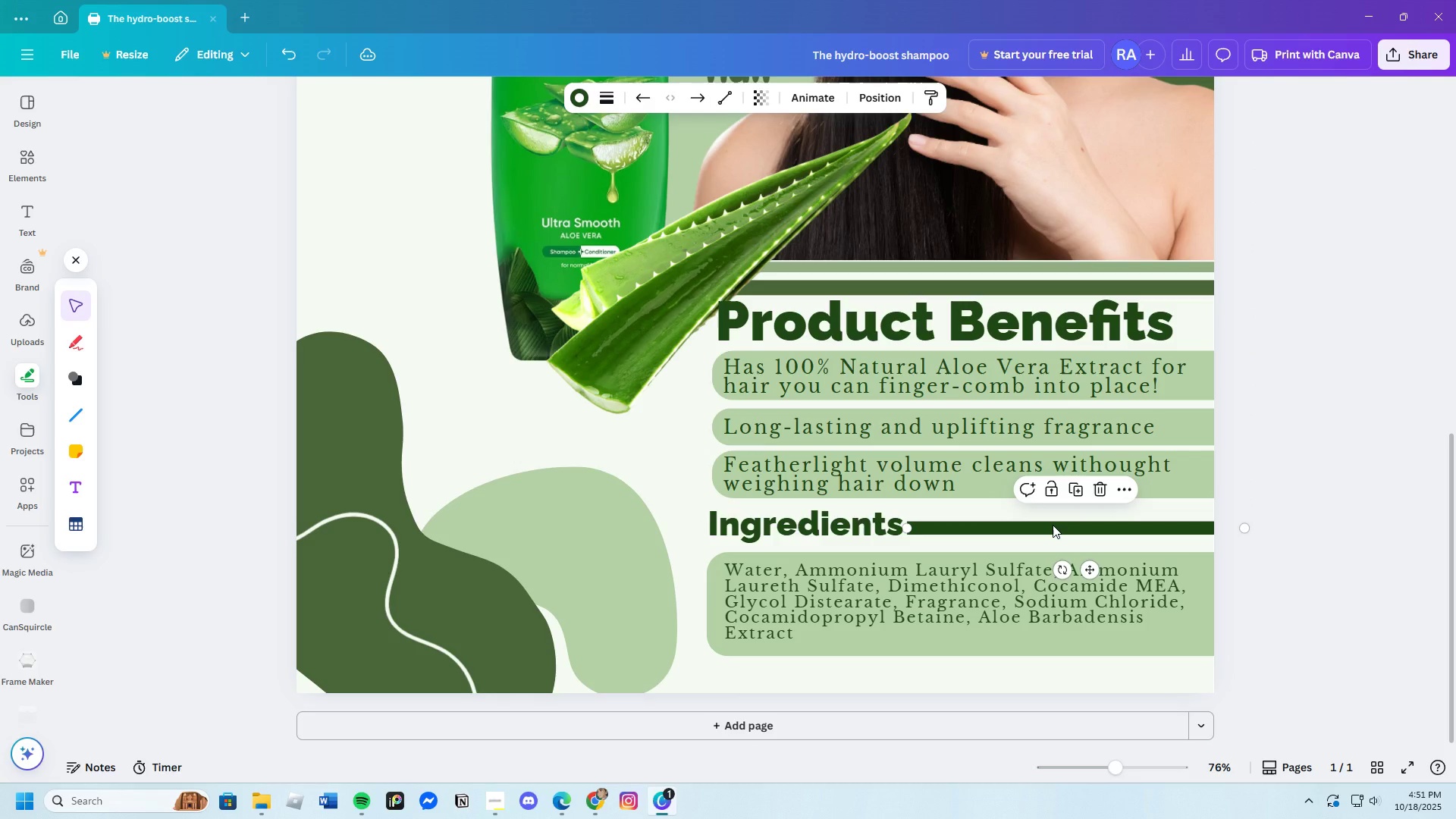 
left_click([1053, 525])
 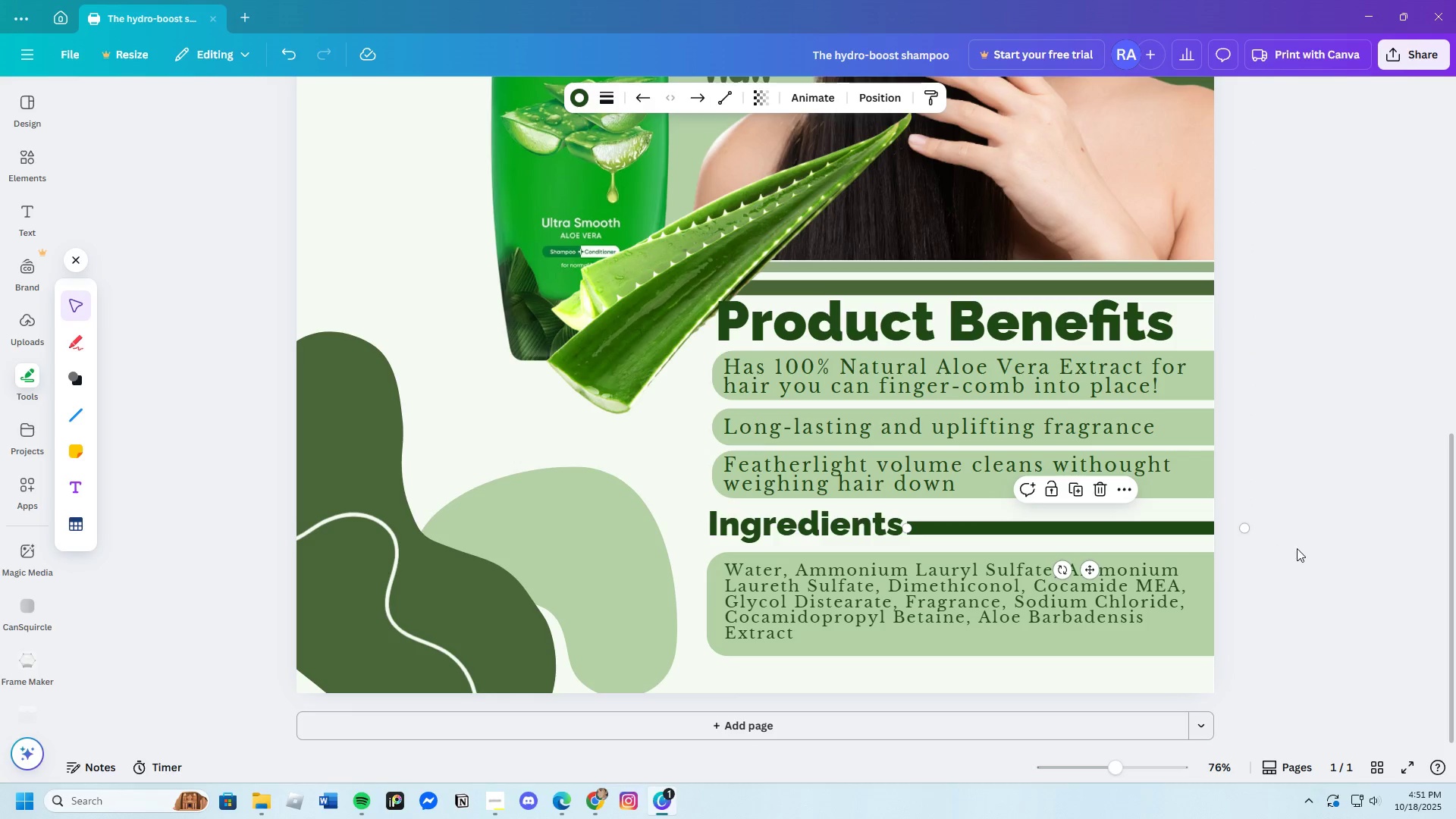 
left_click([1323, 554])
 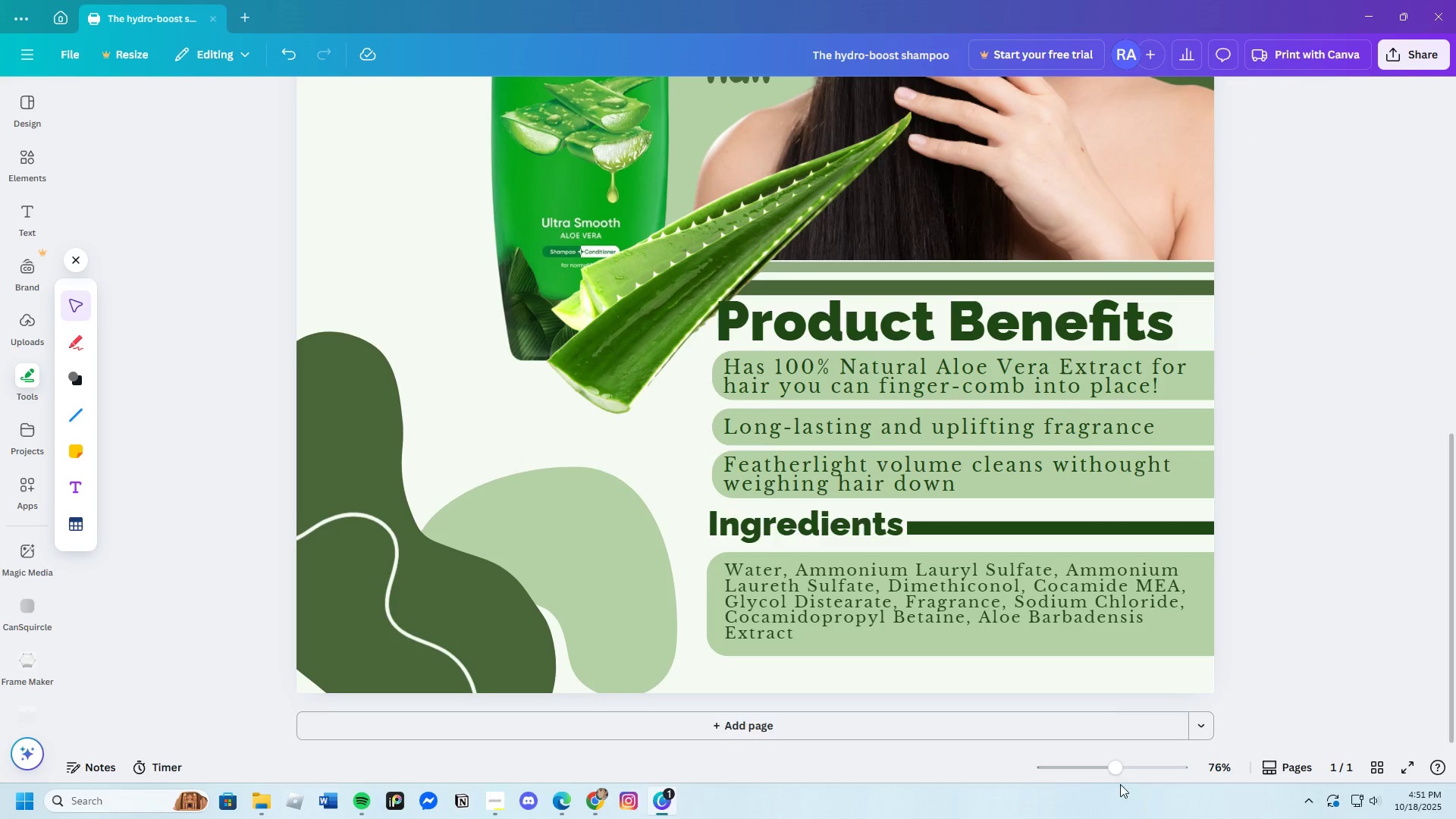 
left_click_drag(start_coordinate=[1117, 772], to_coordinate=[1093, 781])
 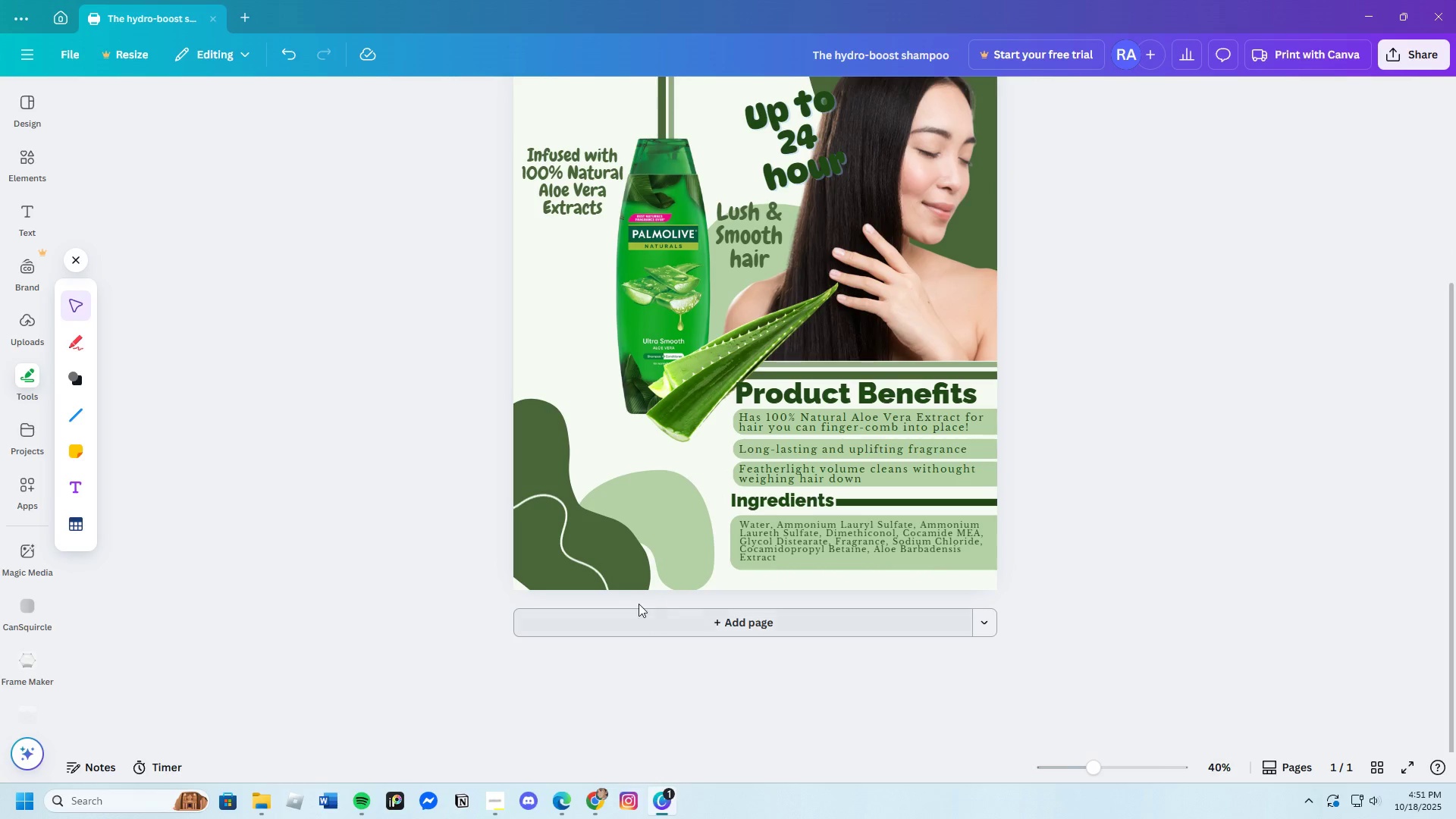 
scroll: coordinate [637, 601], scroll_direction: up, amount: 1.0
 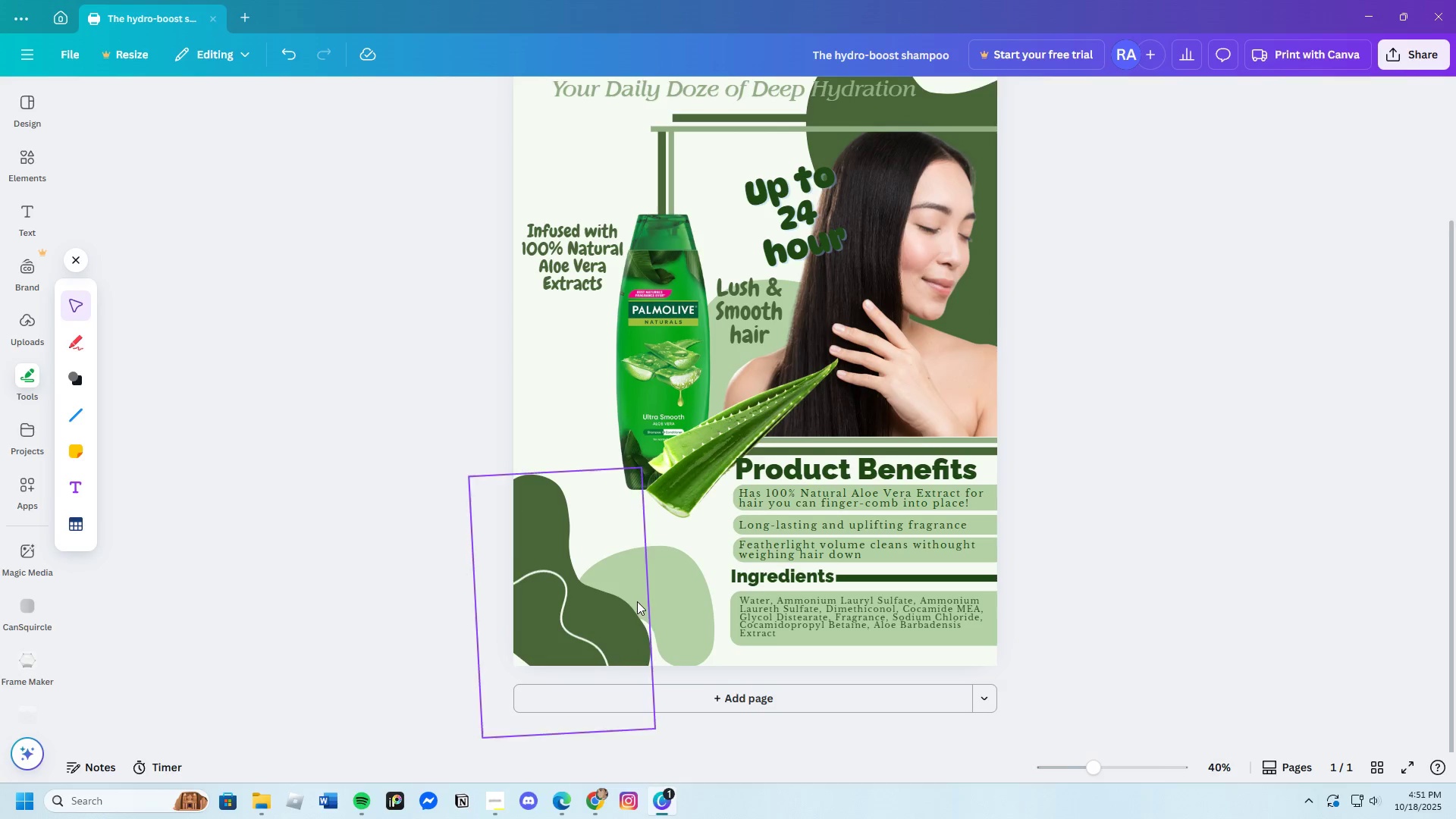 
scroll: coordinate [637, 601], scroll_direction: down, amount: 2.0
 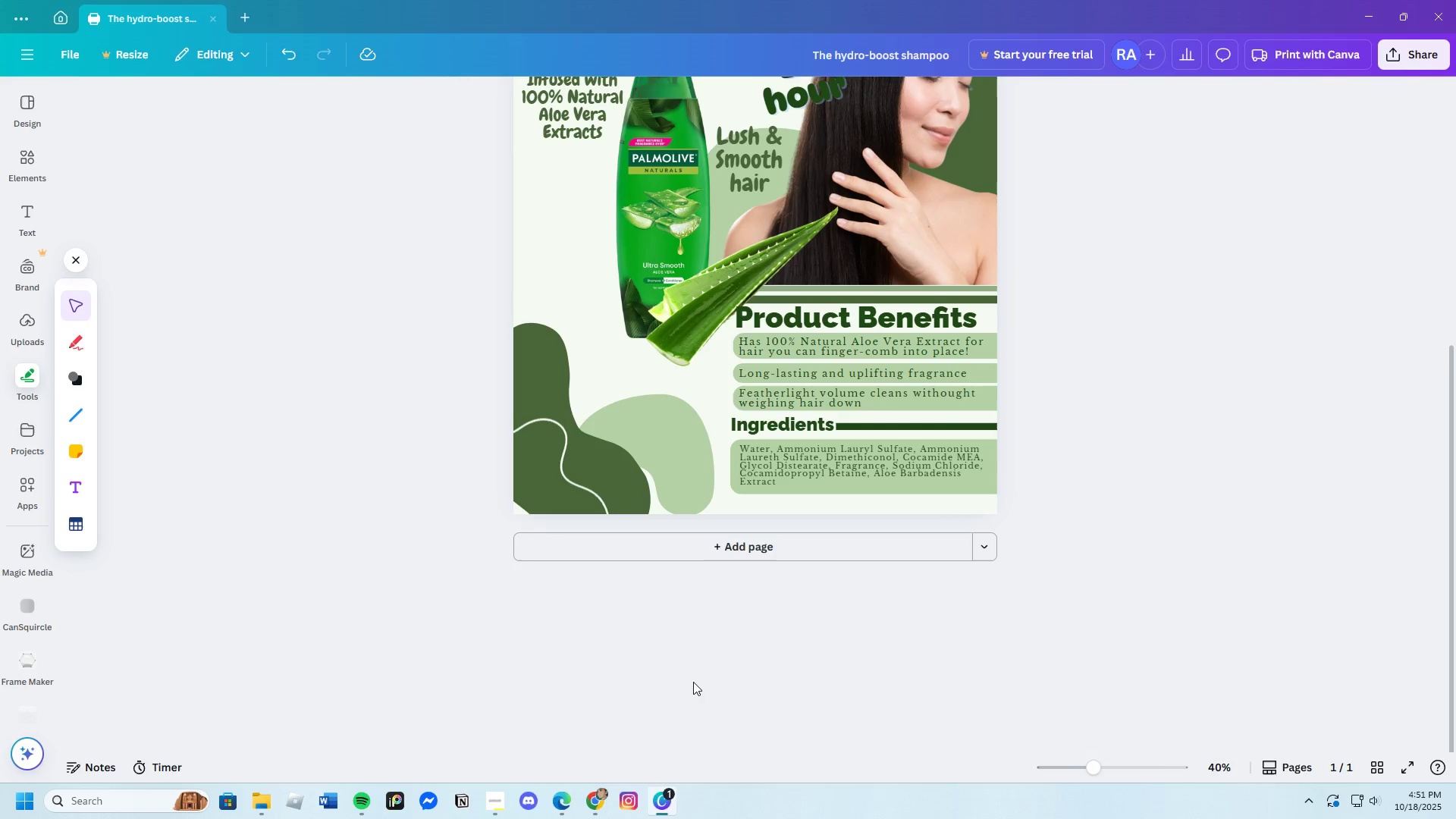 
scroll: coordinate [699, 684], scroll_direction: up, amount: 2.0
 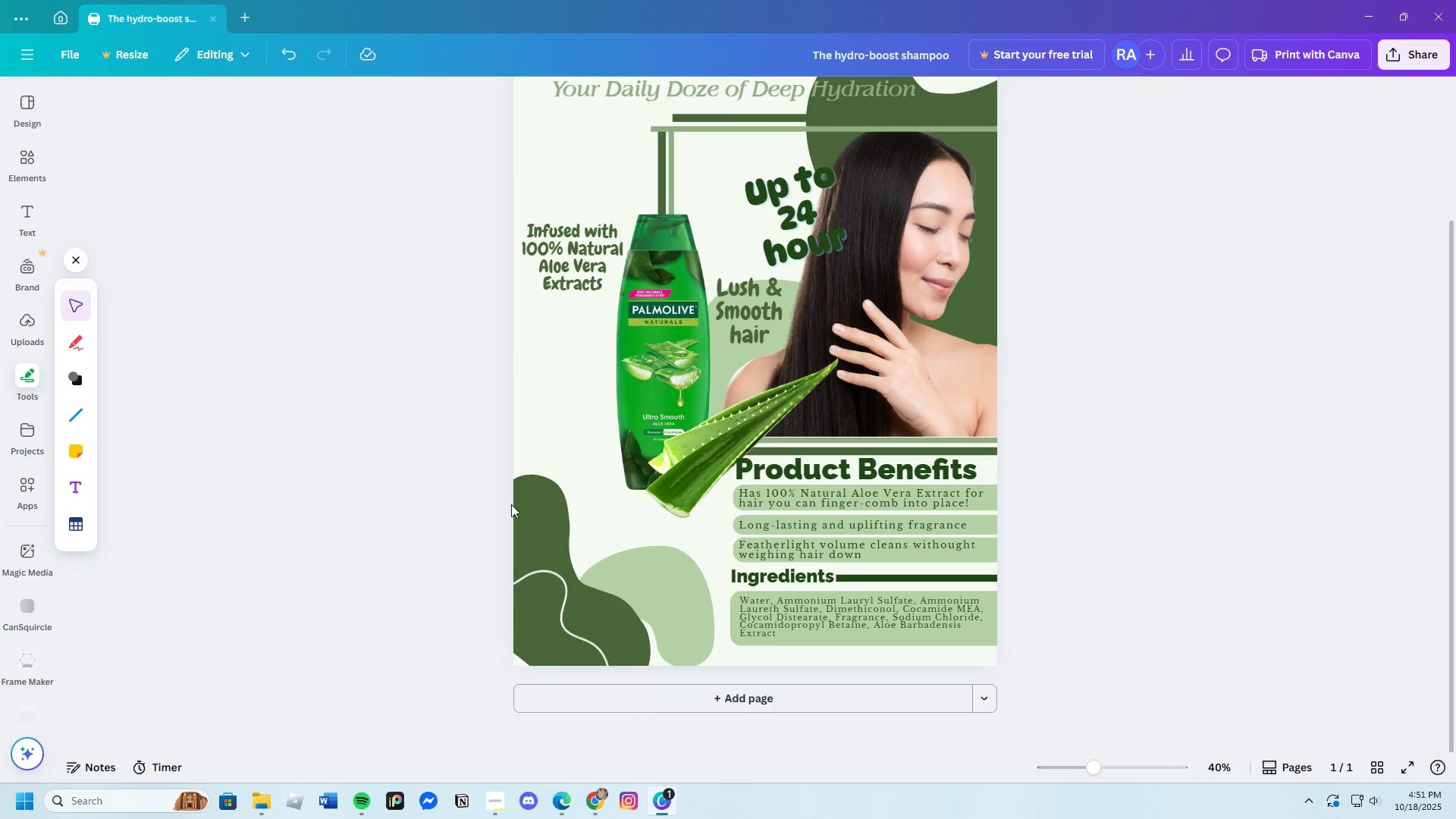 
left_click([520, 504])
 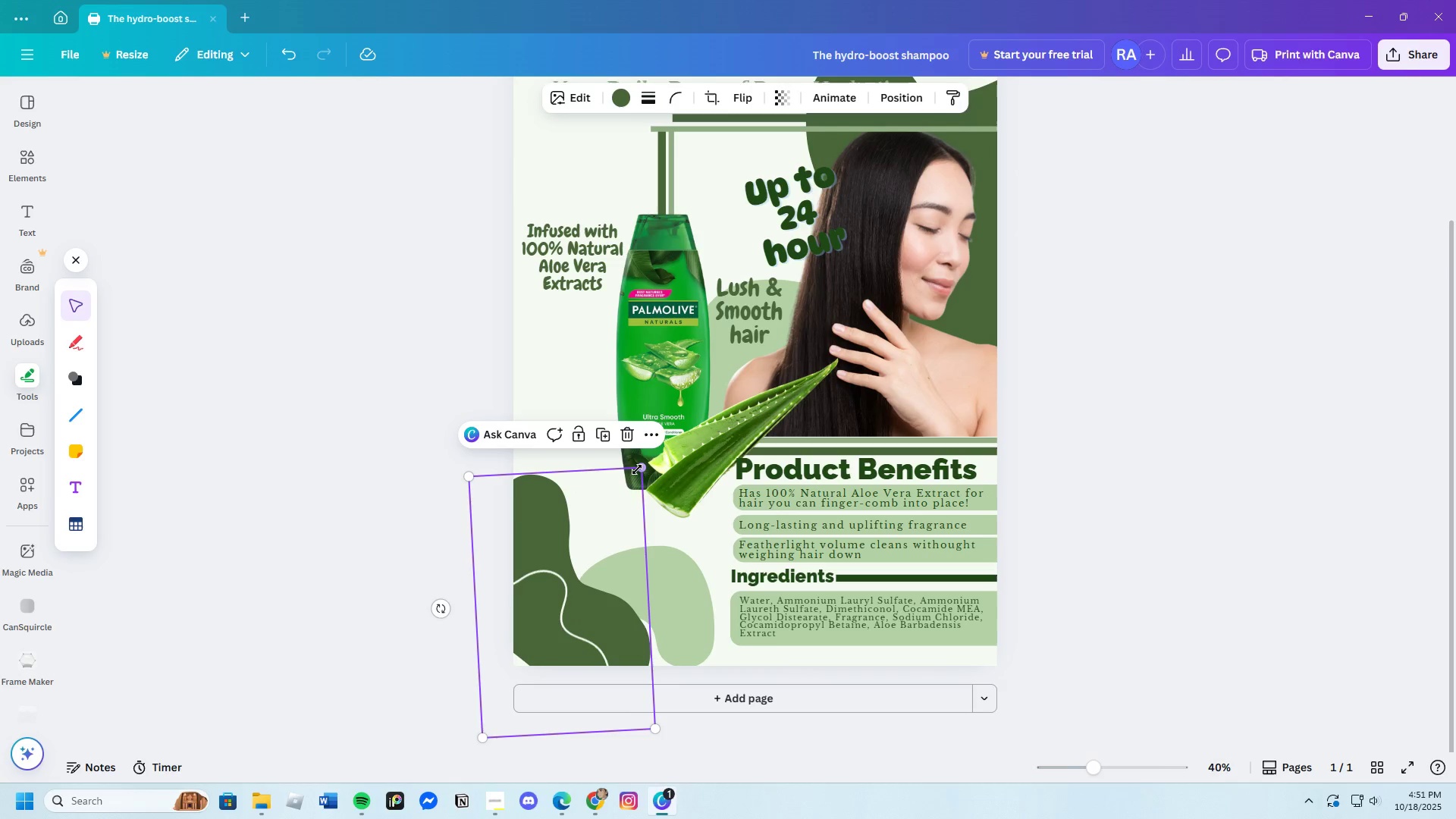 
left_click_drag(start_coordinate=[637, 469], to_coordinate=[682, 388])
 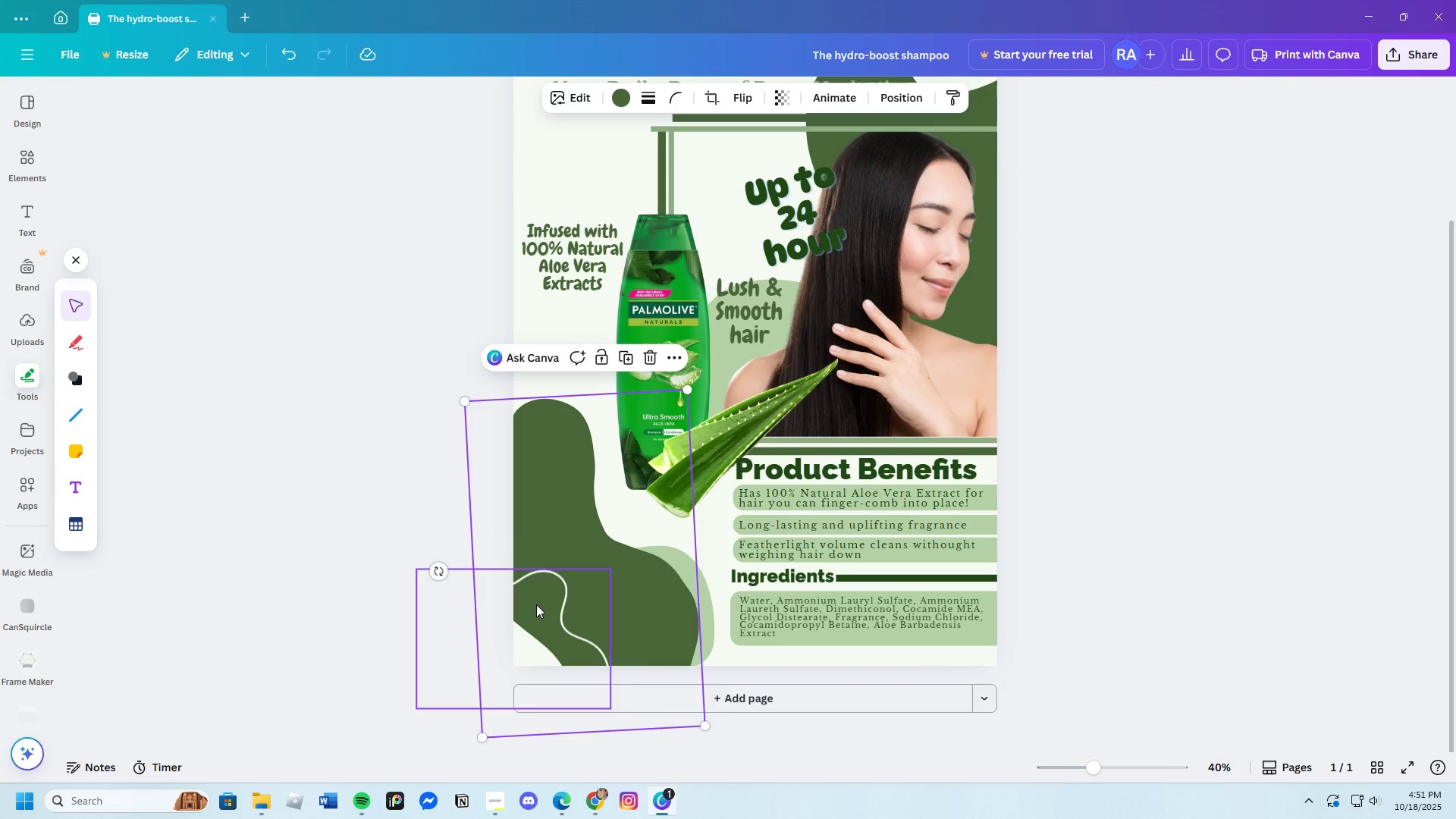 
left_click([538, 609])
 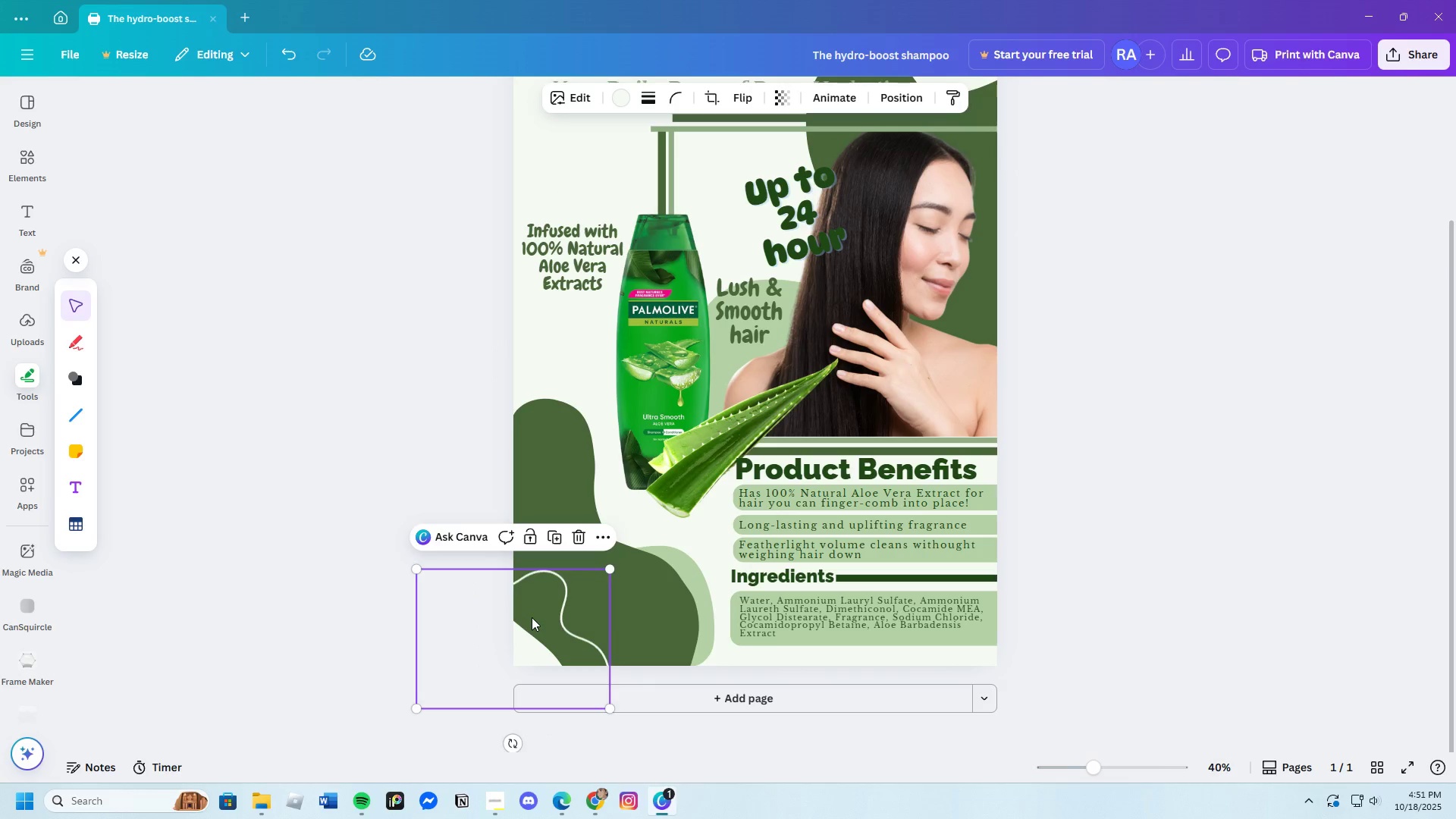 
left_click_drag(start_coordinate=[532, 617], to_coordinate=[554, 607])
 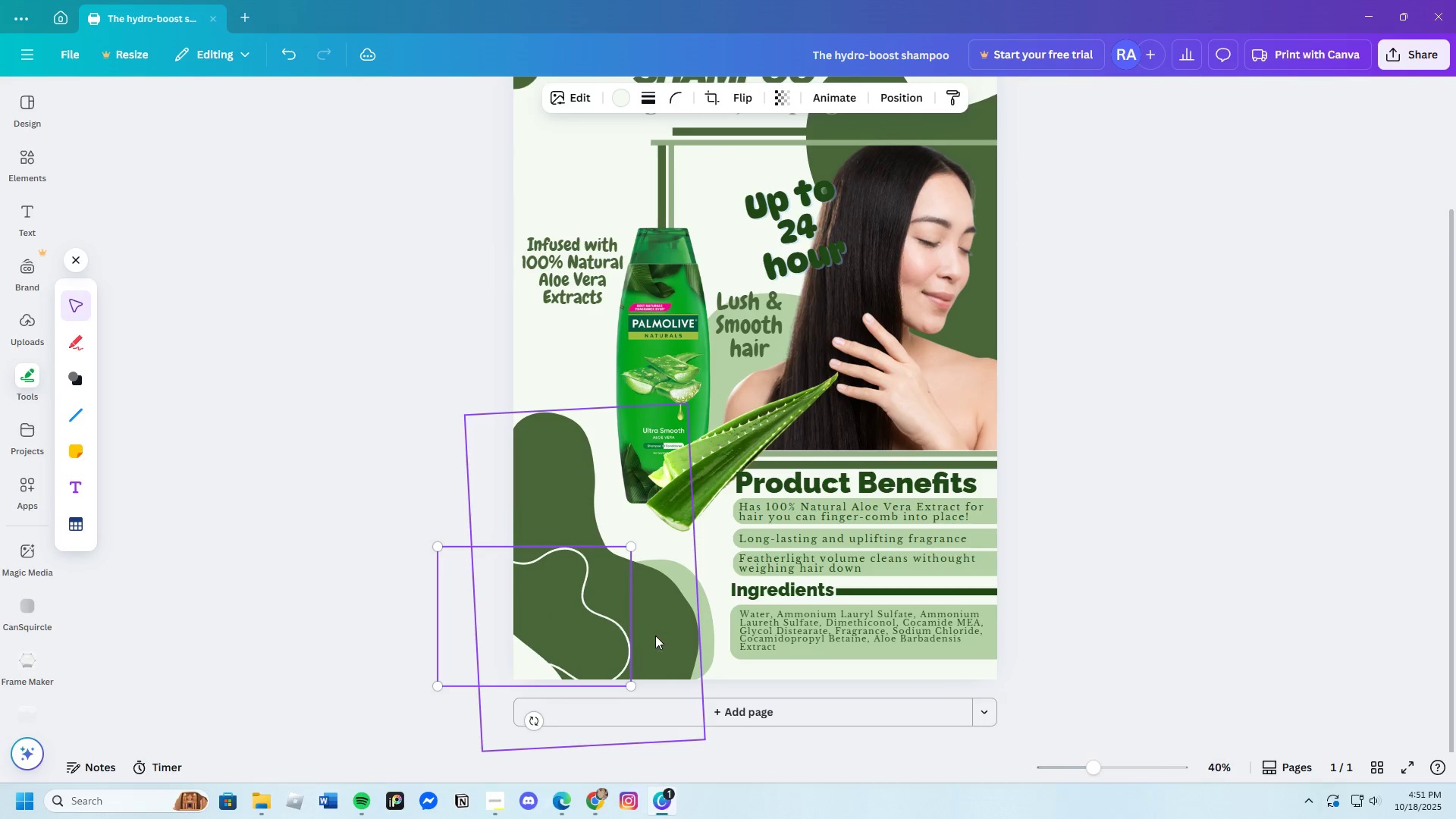 
left_click([657, 633])
 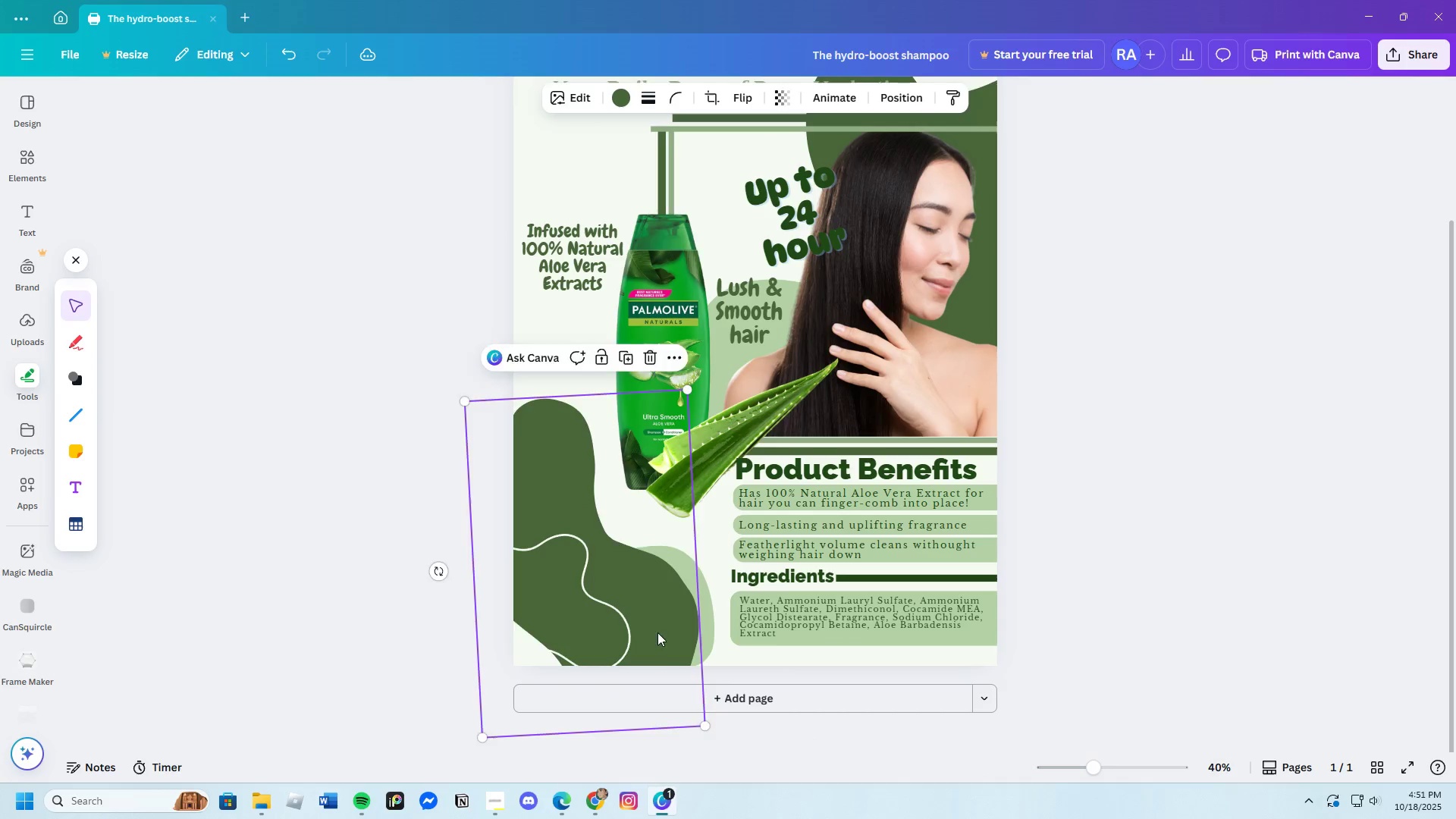 
left_click_drag(start_coordinate=[657, 632], to_coordinate=[625, 661])
 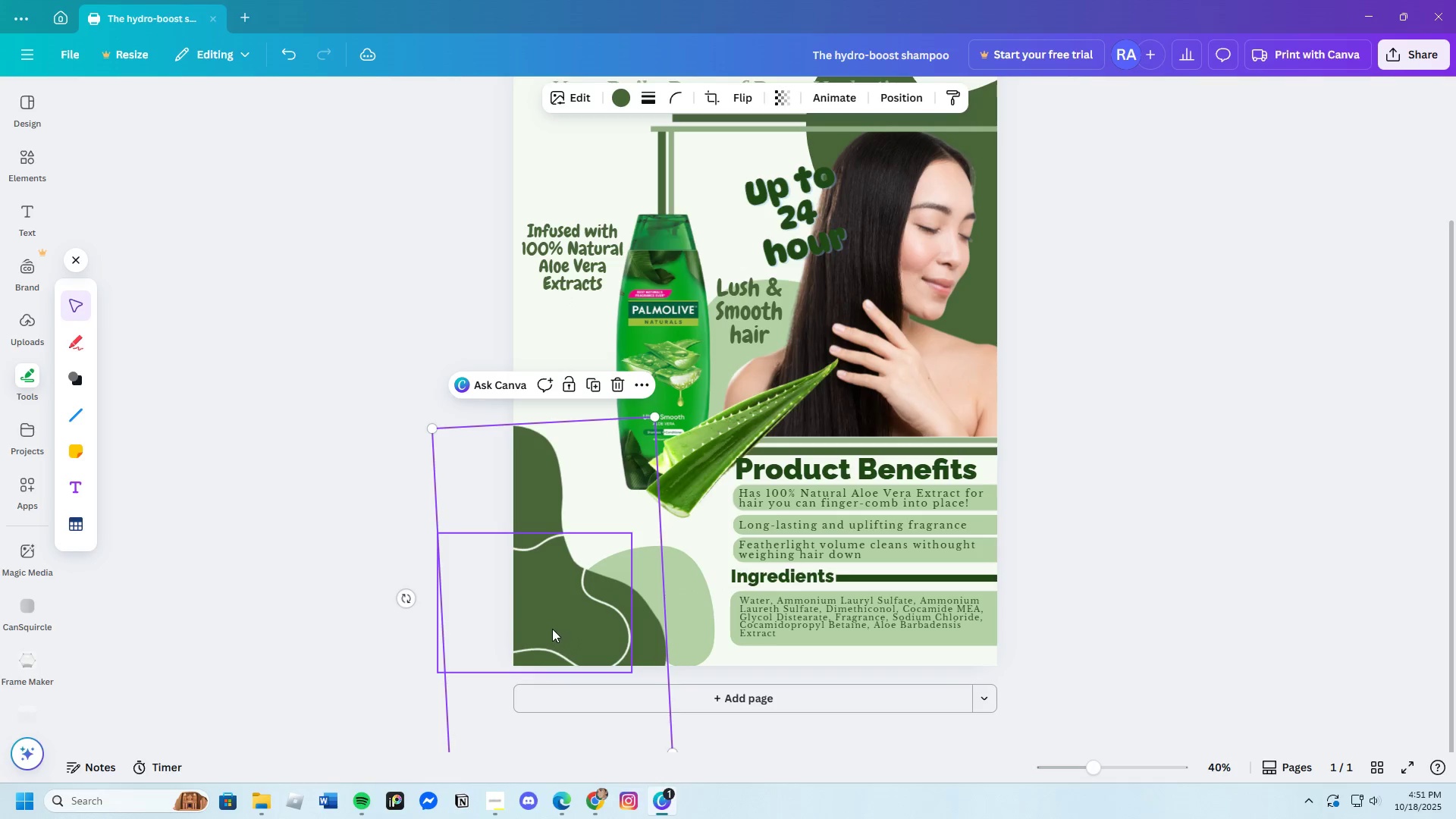 
left_click_drag(start_coordinate=[552, 629], to_coordinate=[576, 624])
 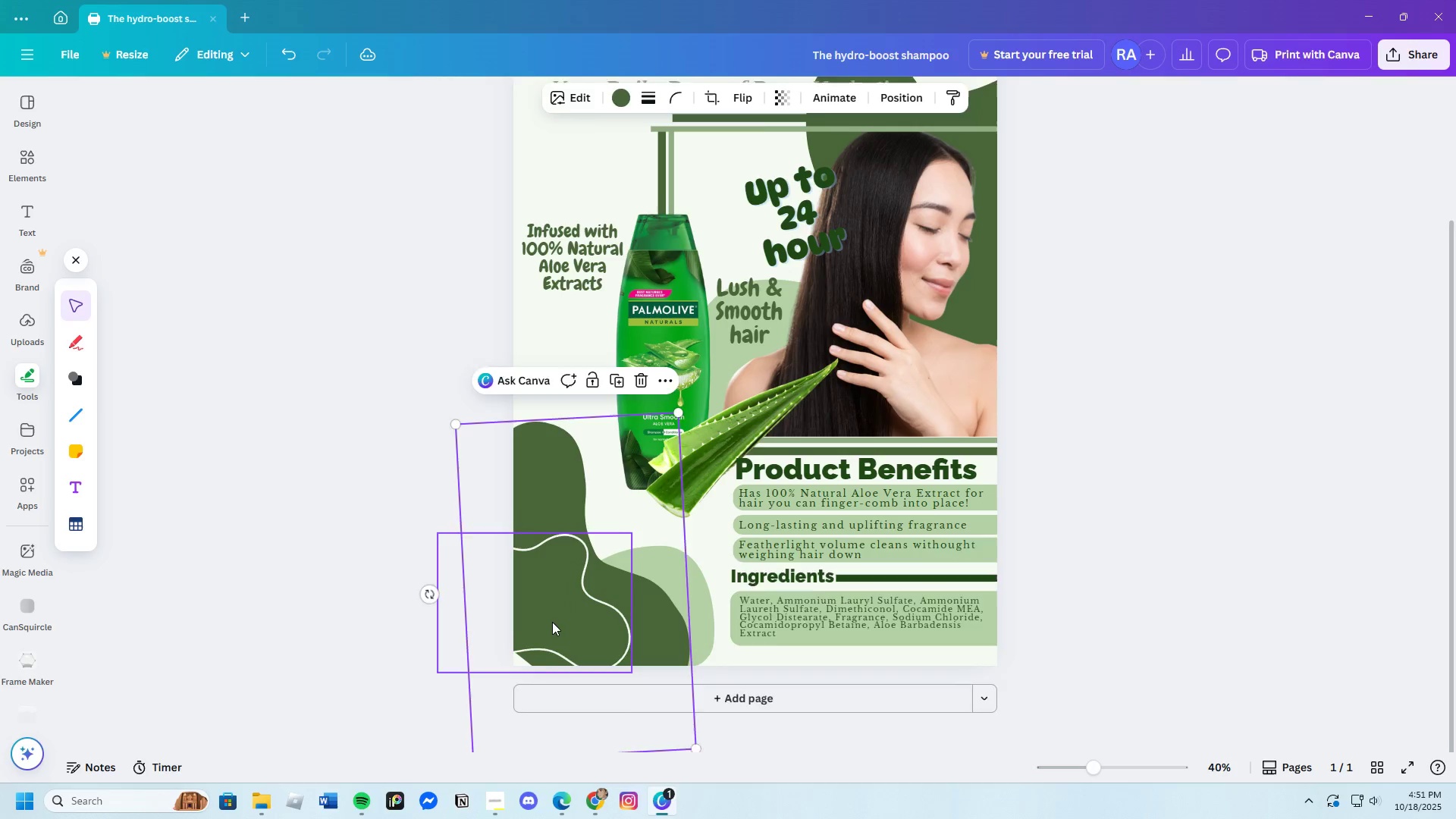 
left_click([552, 622])
 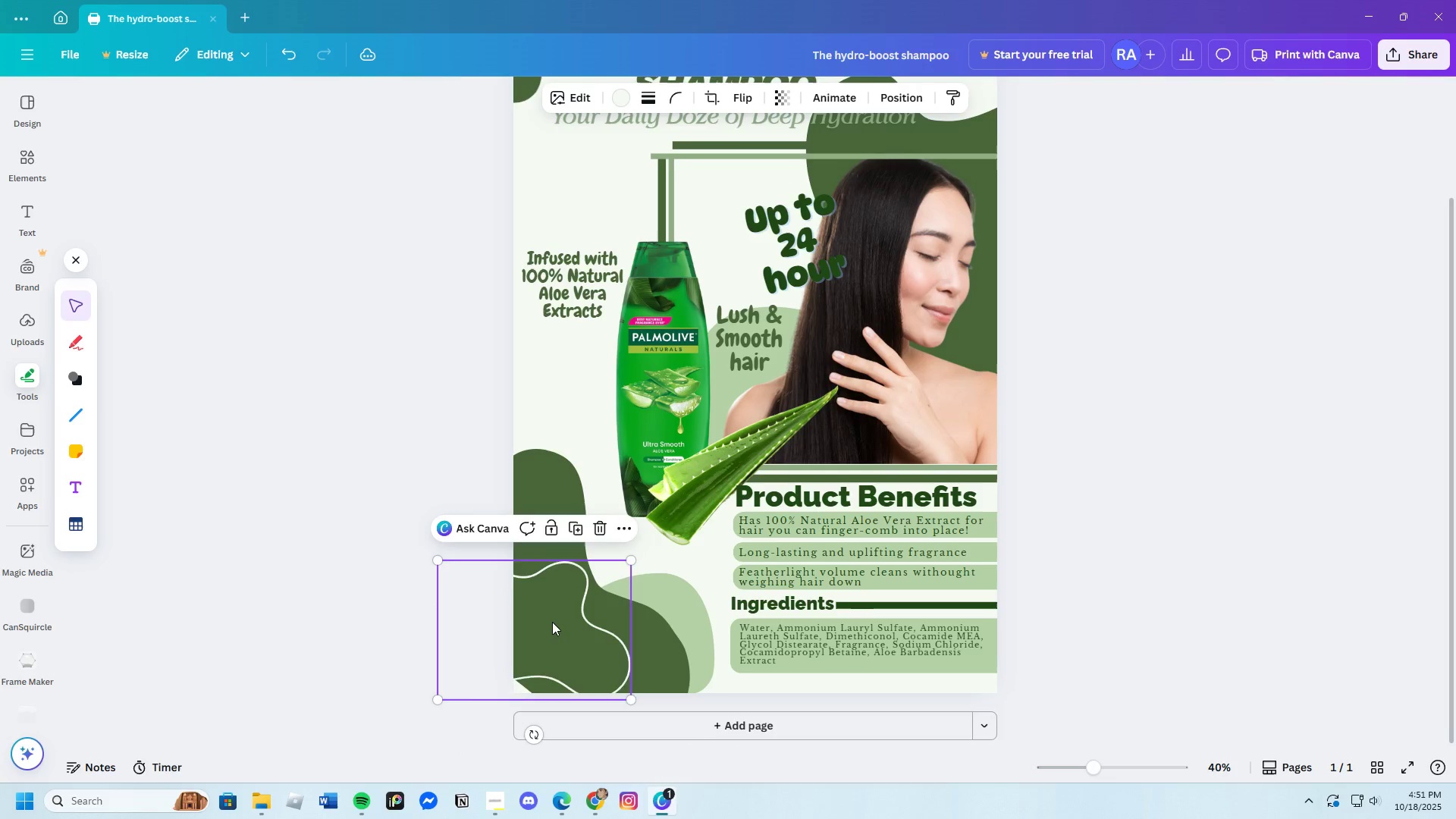 
left_click_drag(start_coordinate=[552, 622], to_coordinate=[526, 637])
 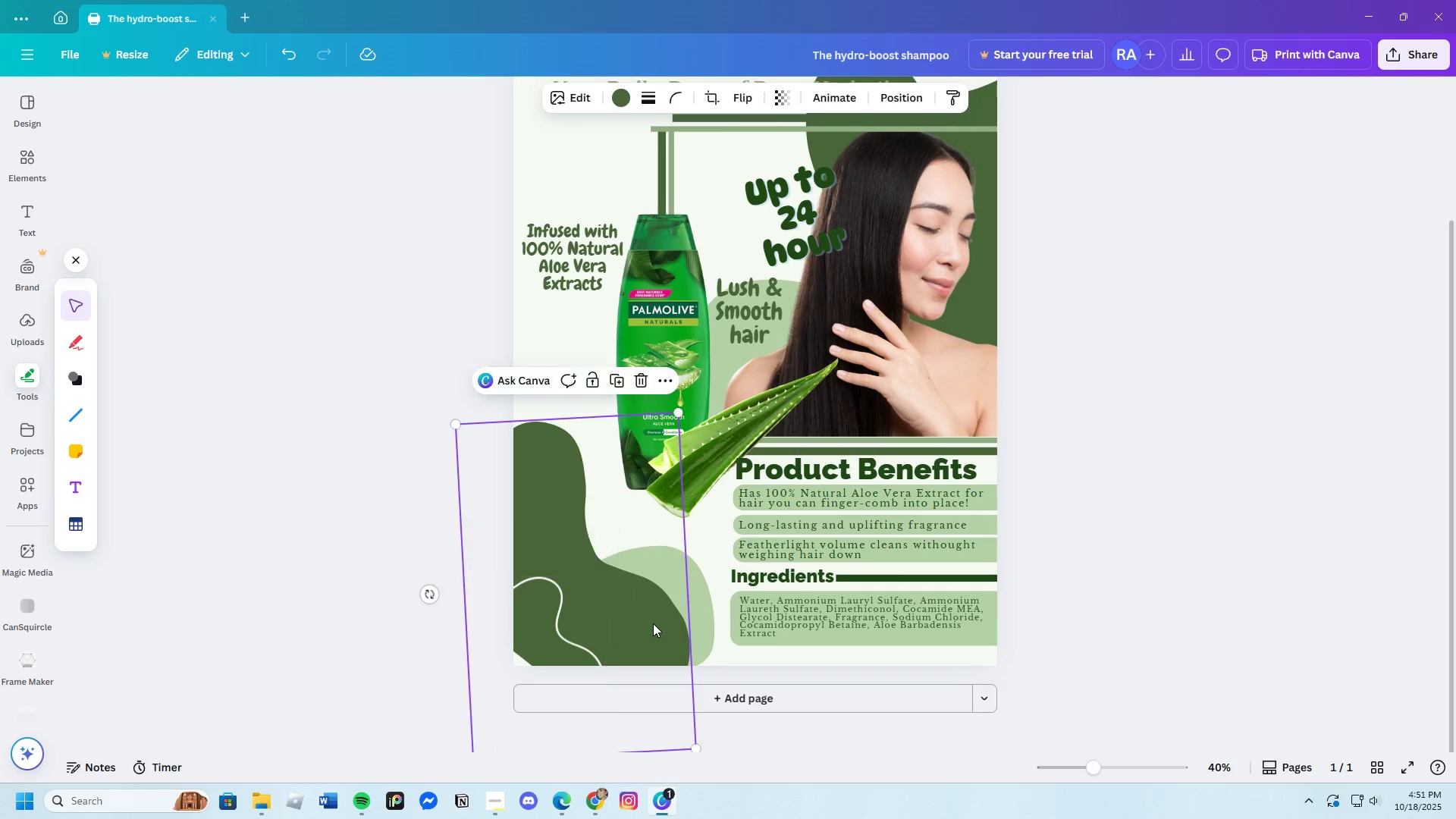 
left_click_drag(start_coordinate=[654, 624], to_coordinate=[639, 634])
 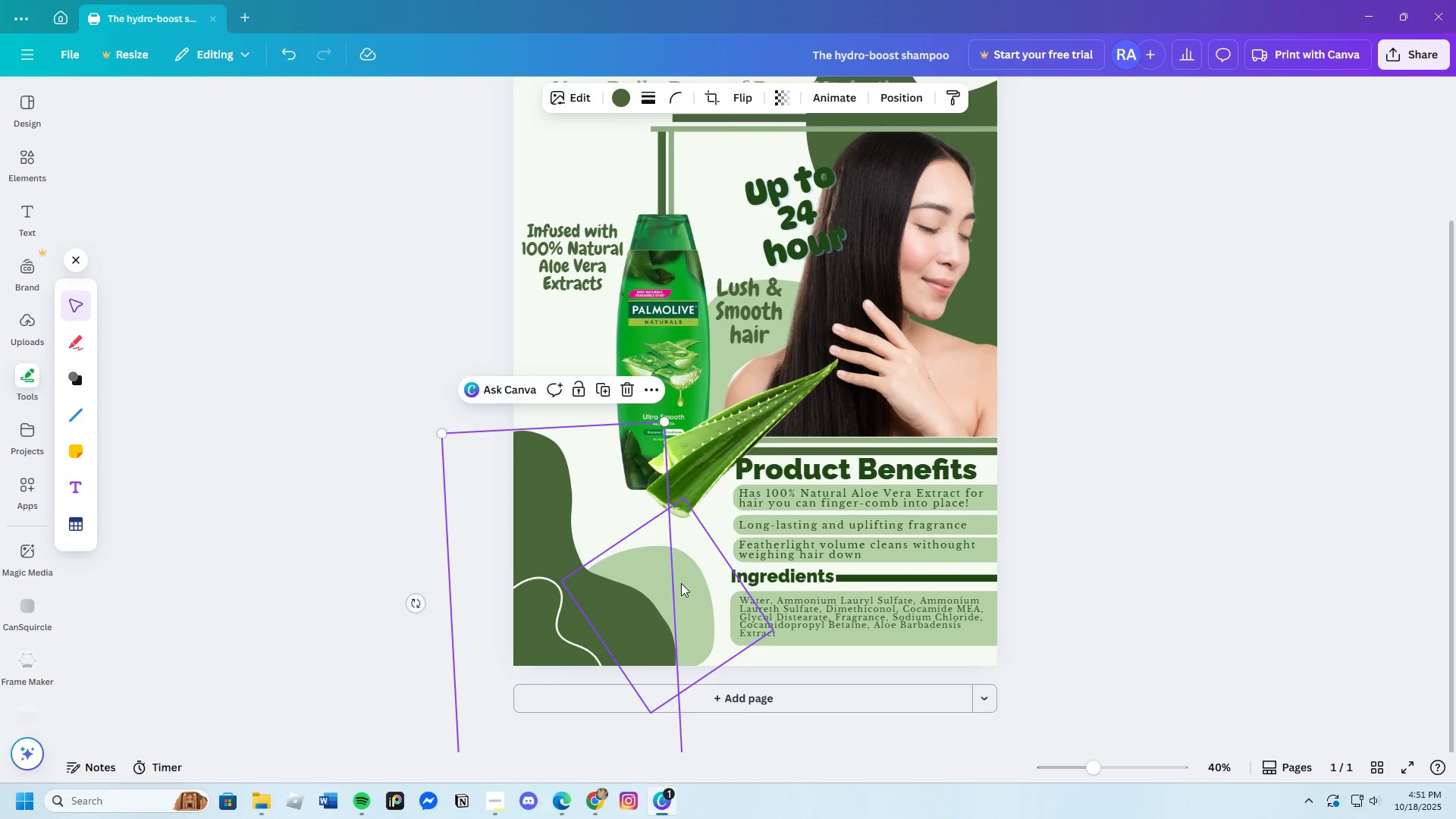 
left_click([683, 583])
 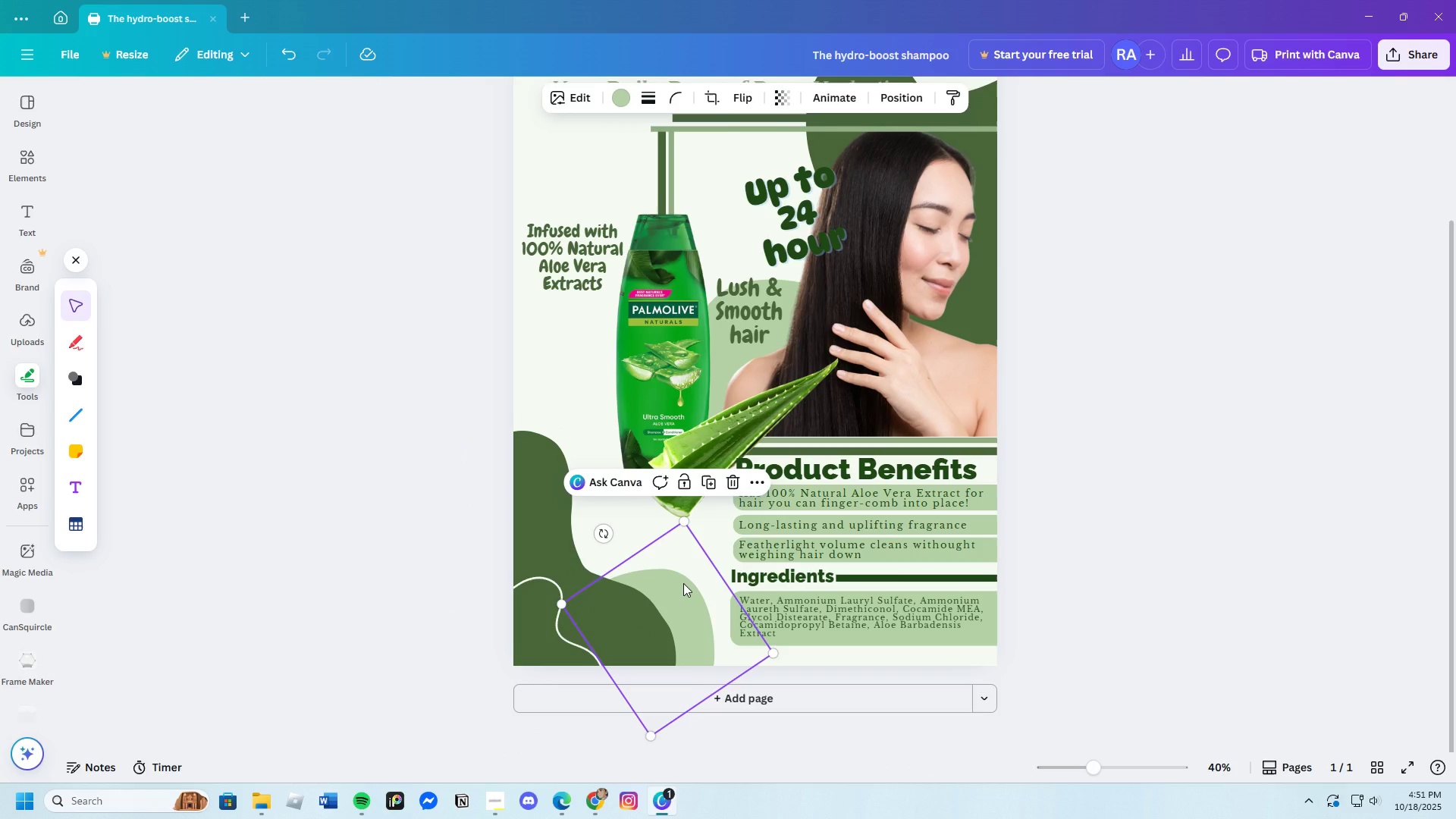 
left_click([683, 583])
 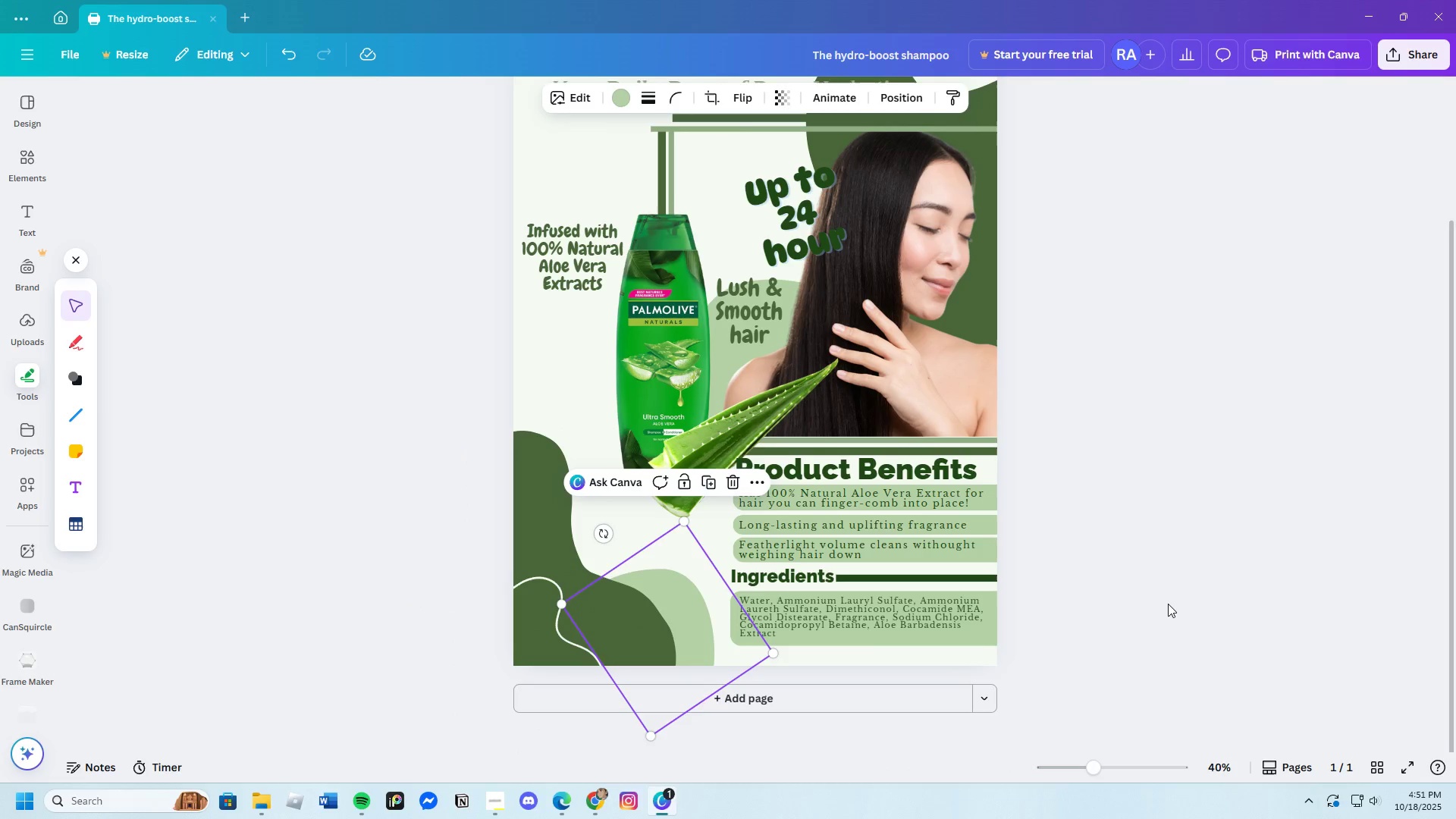 
left_click([1168, 604])
 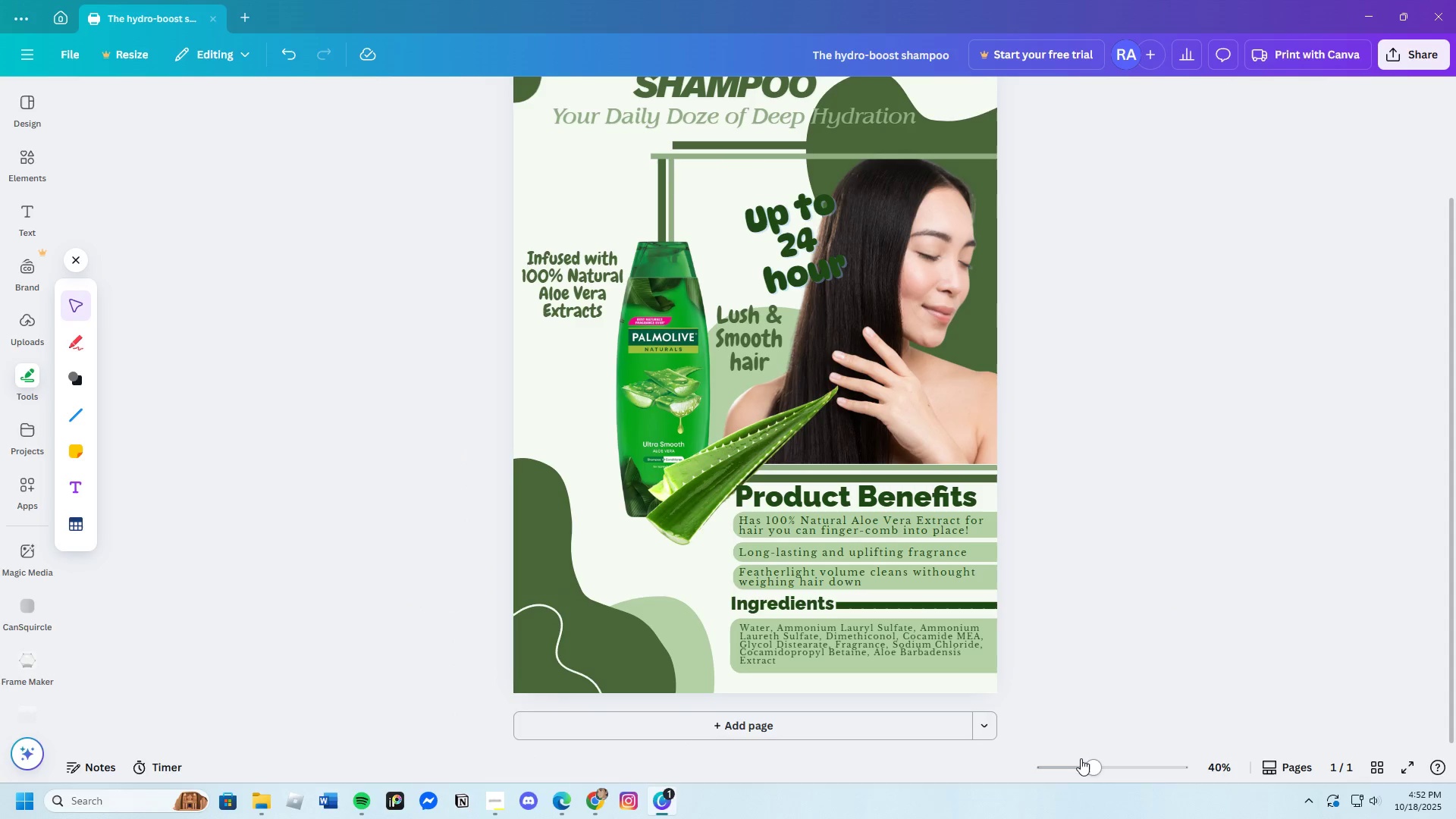 
left_click_drag(start_coordinate=[1099, 762], to_coordinate=[1087, 764])
 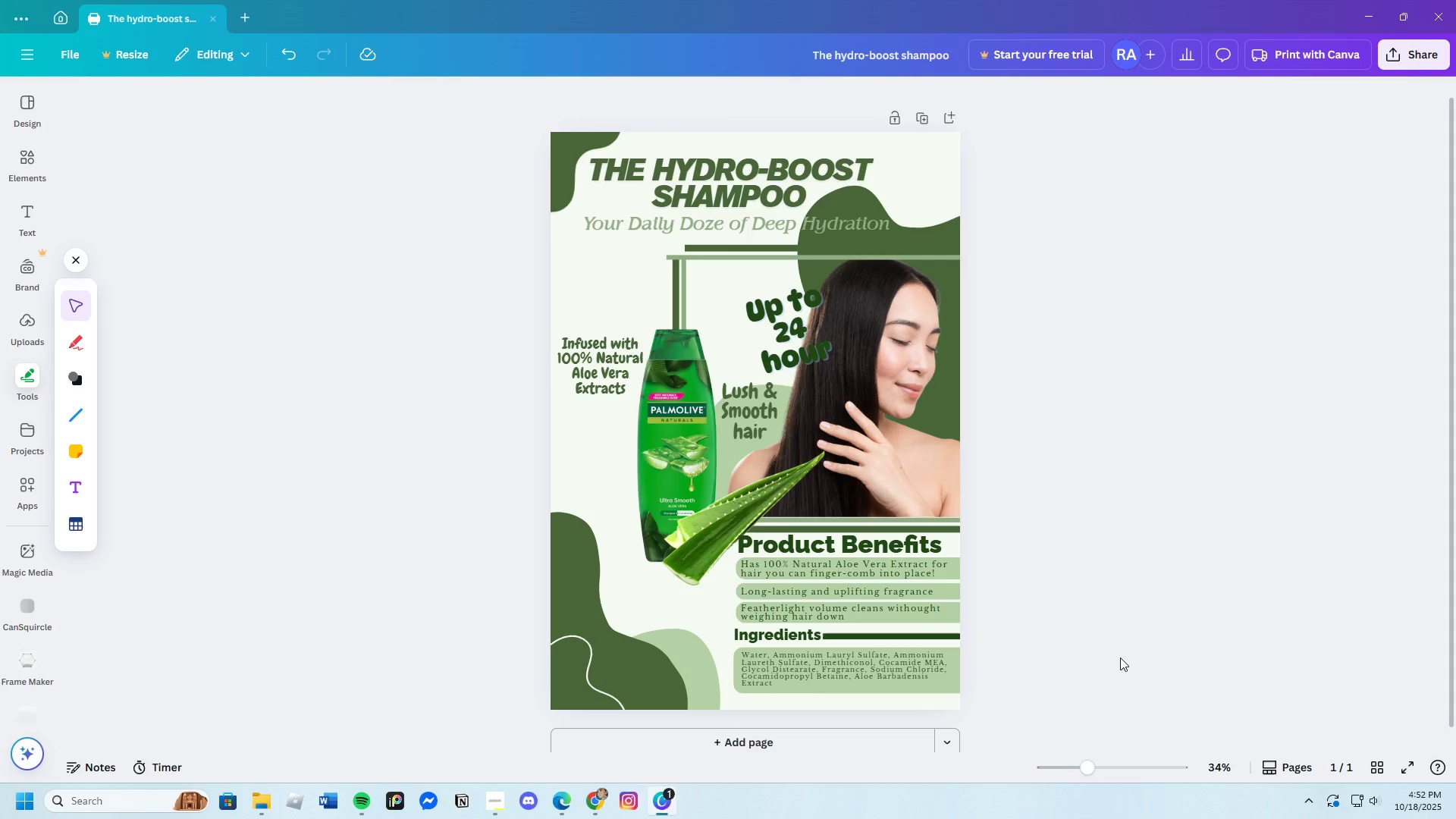 
wait(11.18)
 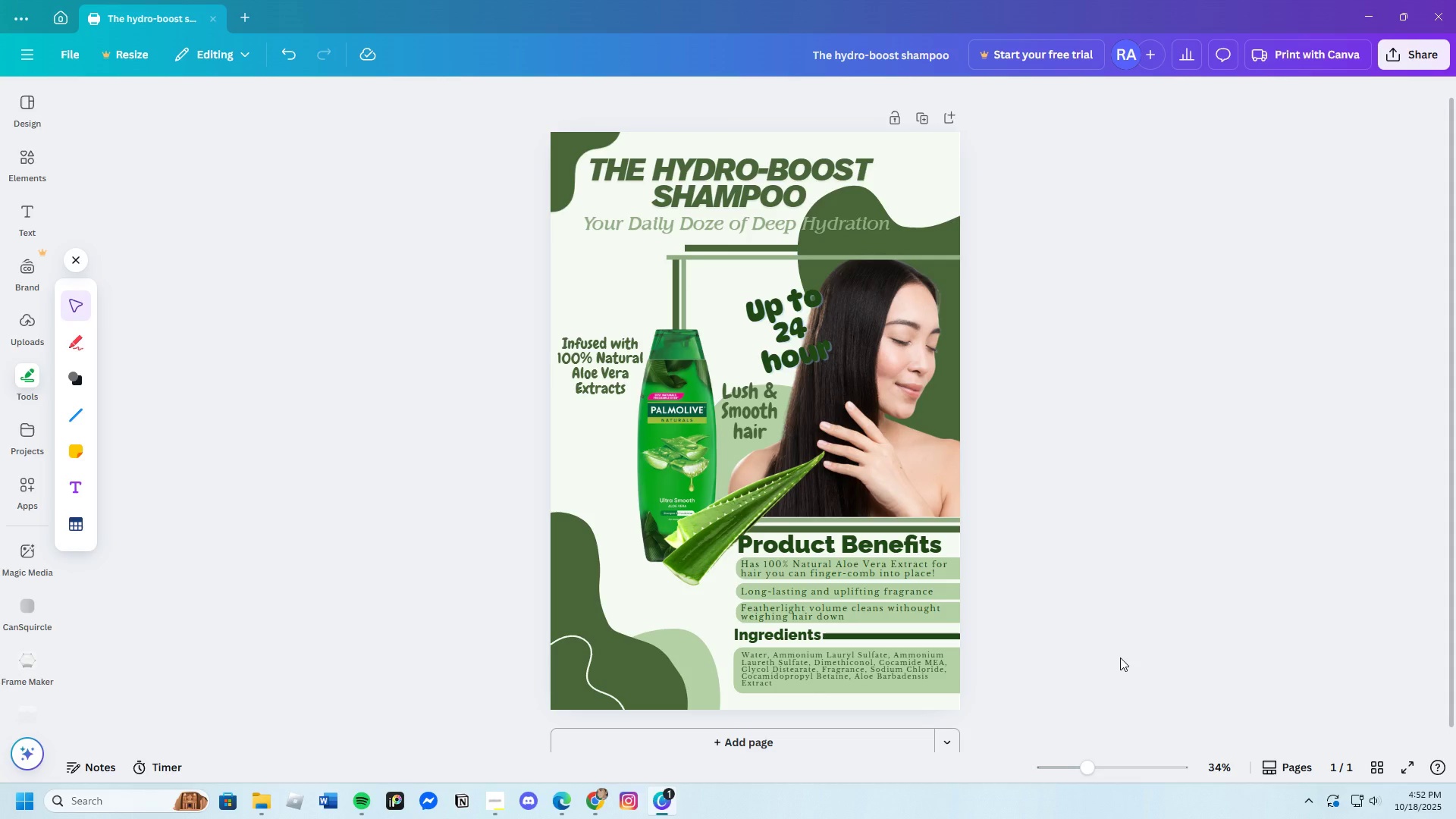 
left_click_drag(start_coordinate=[1089, 766], to_coordinate=[1106, 766])
 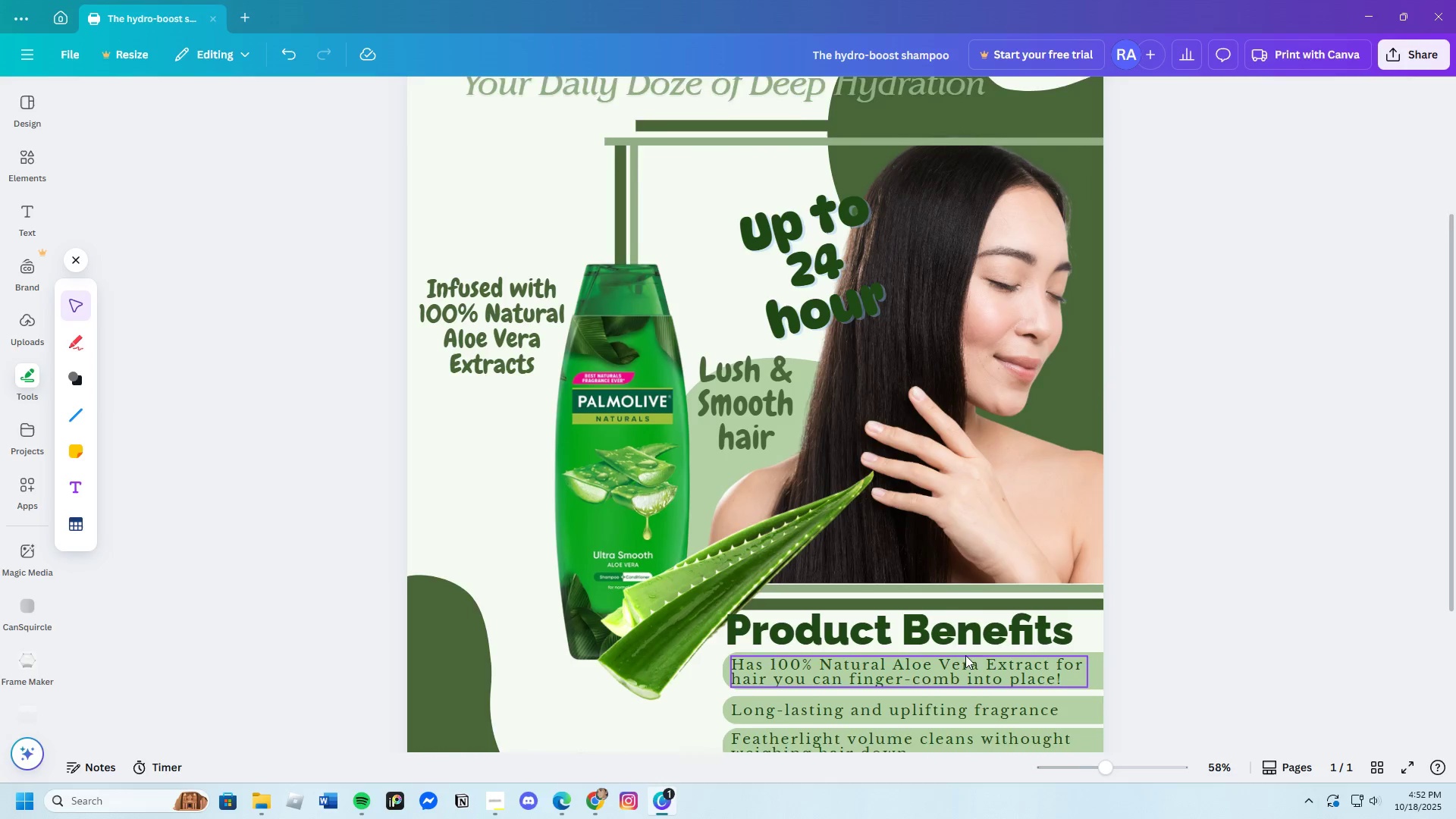 
scroll: coordinate [981, 622], scroll_direction: down, amount: 2.0
 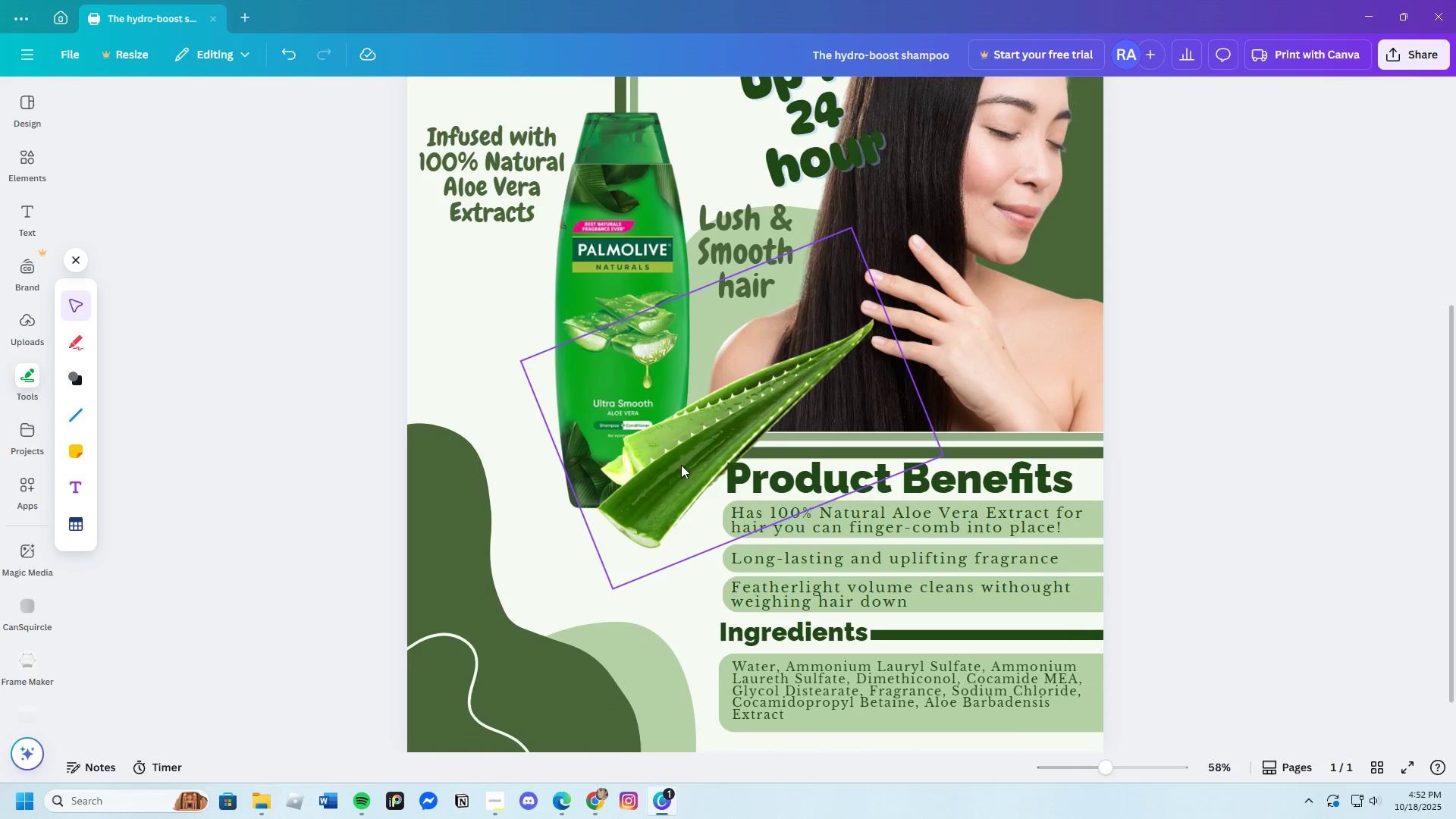 
left_click_drag(start_coordinate=[701, 469], to_coordinate=[723, 484])
 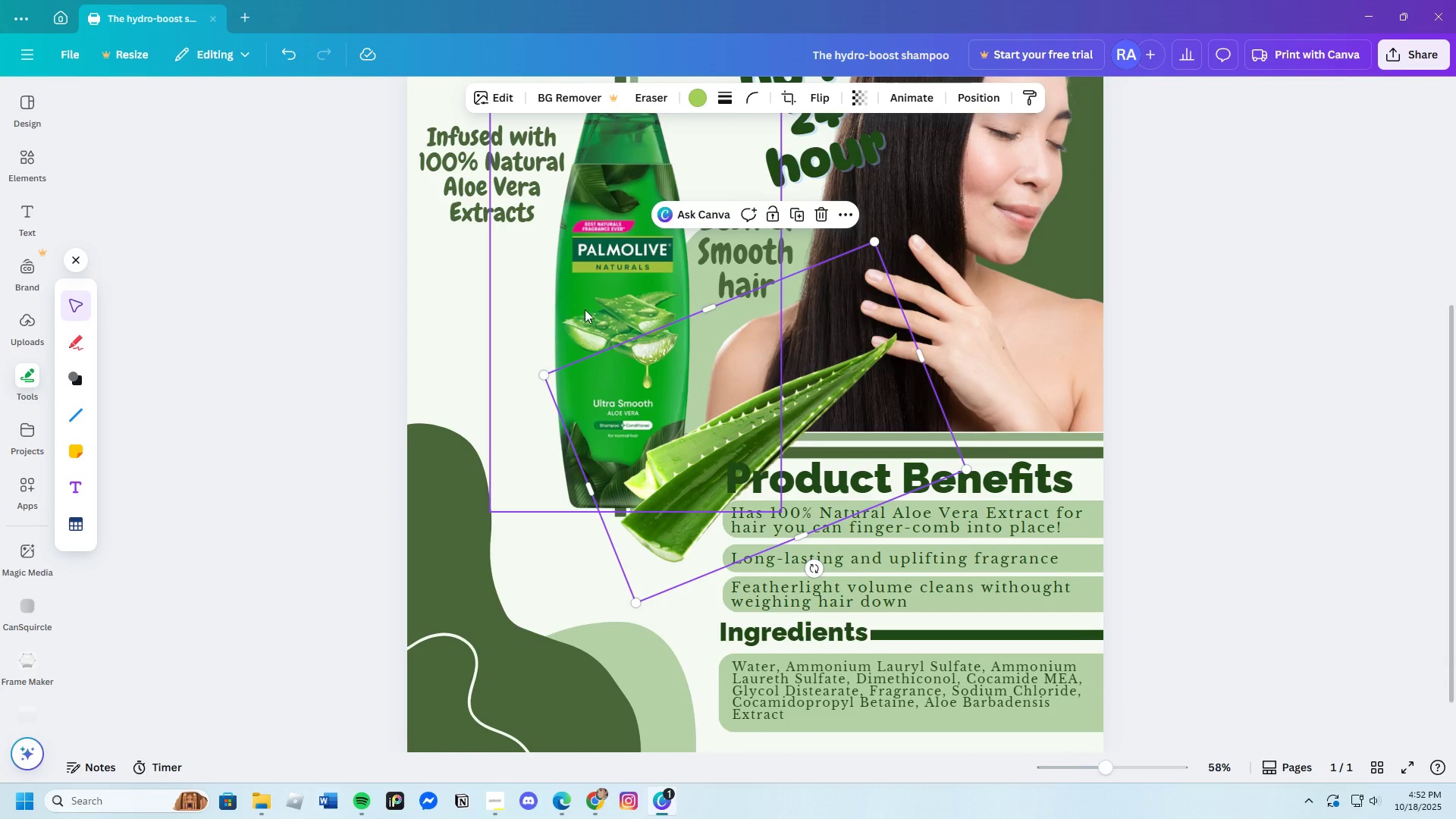 
left_click([587, 307])
 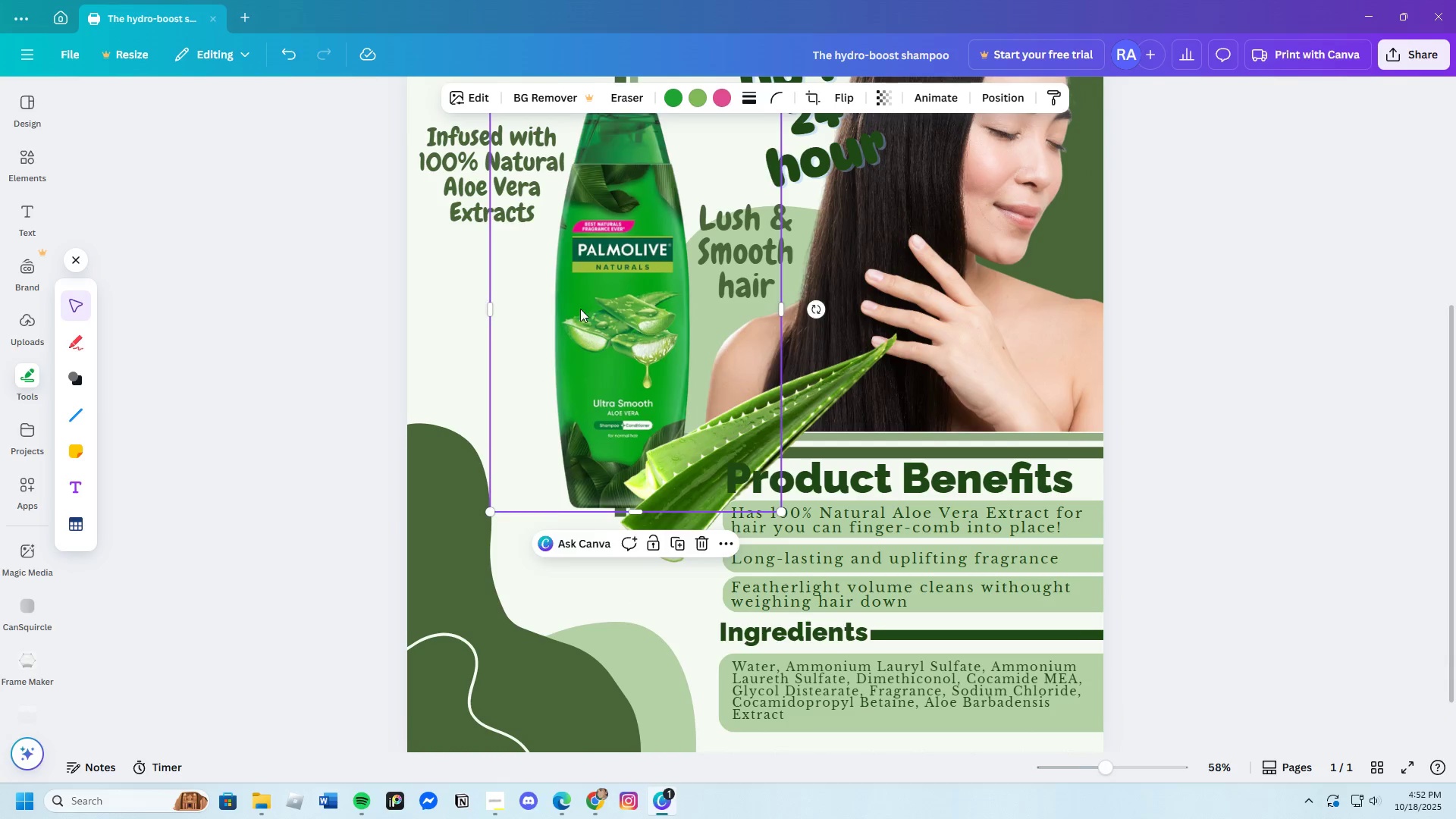 
left_click_drag(start_coordinate=[587, 307], to_coordinate=[572, 312])
 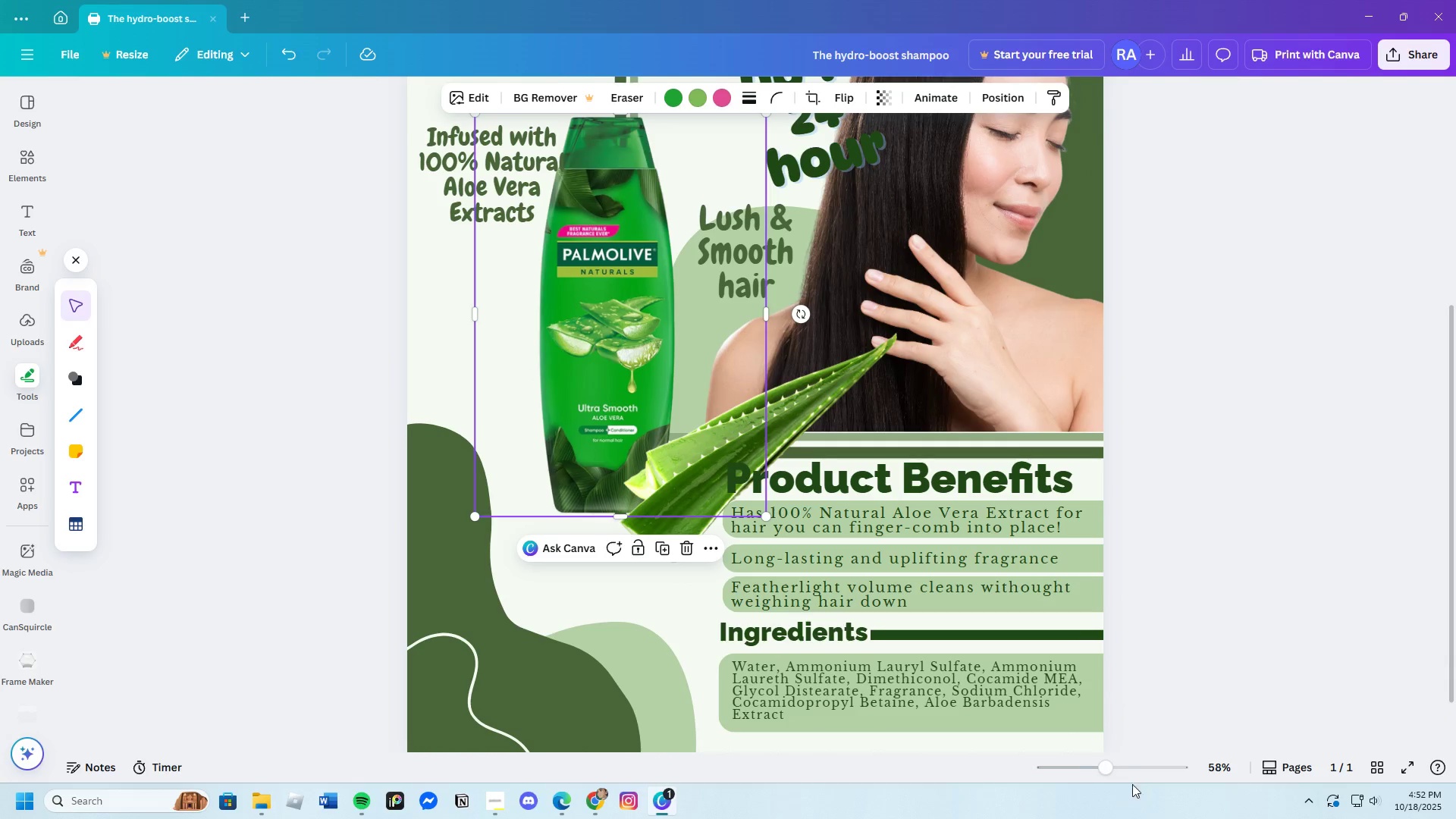 
left_click_drag(start_coordinate=[1107, 766], to_coordinate=[1097, 770])
 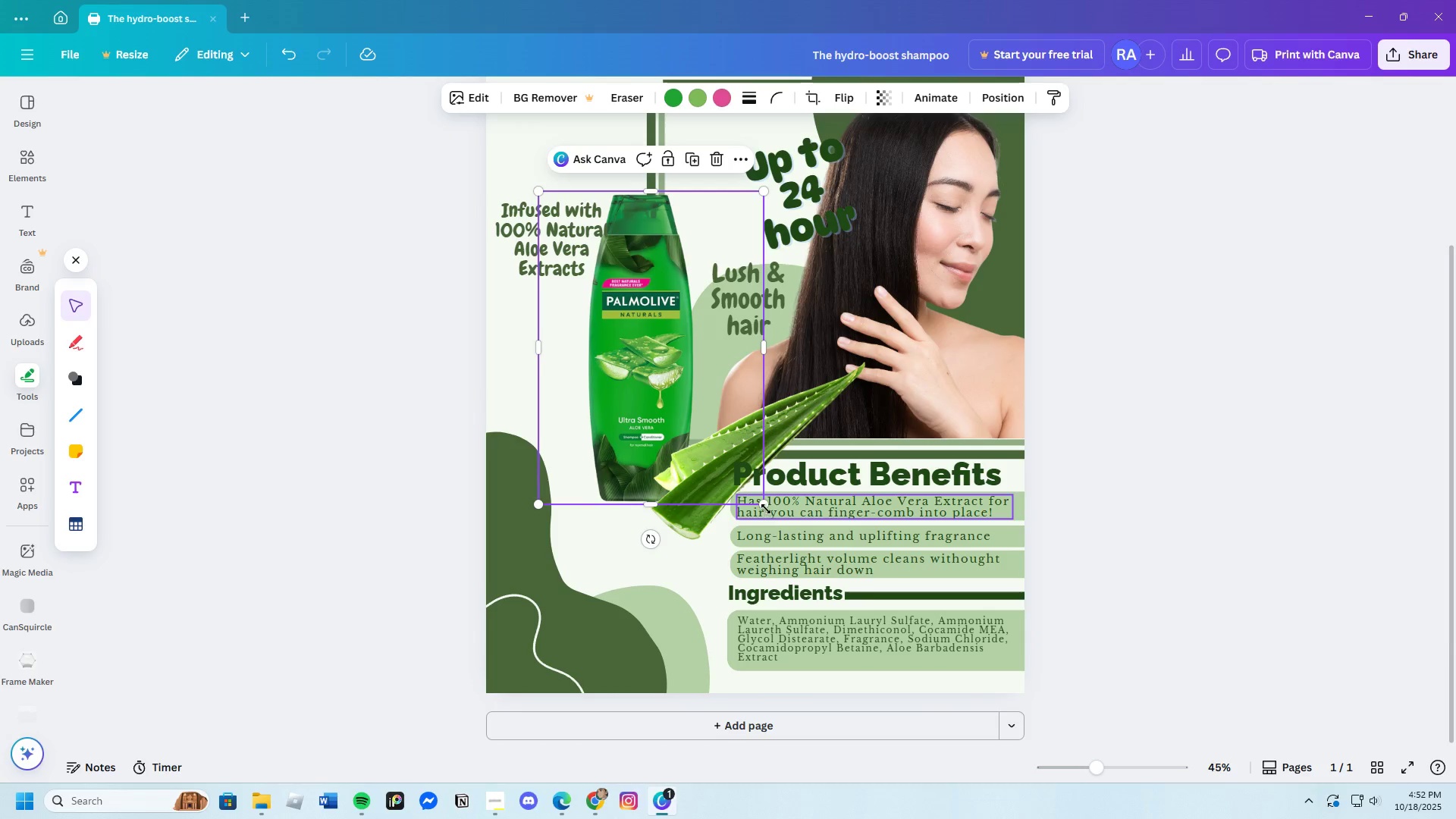 
left_click_drag(start_coordinate=[762, 504], to_coordinate=[795, 539])
 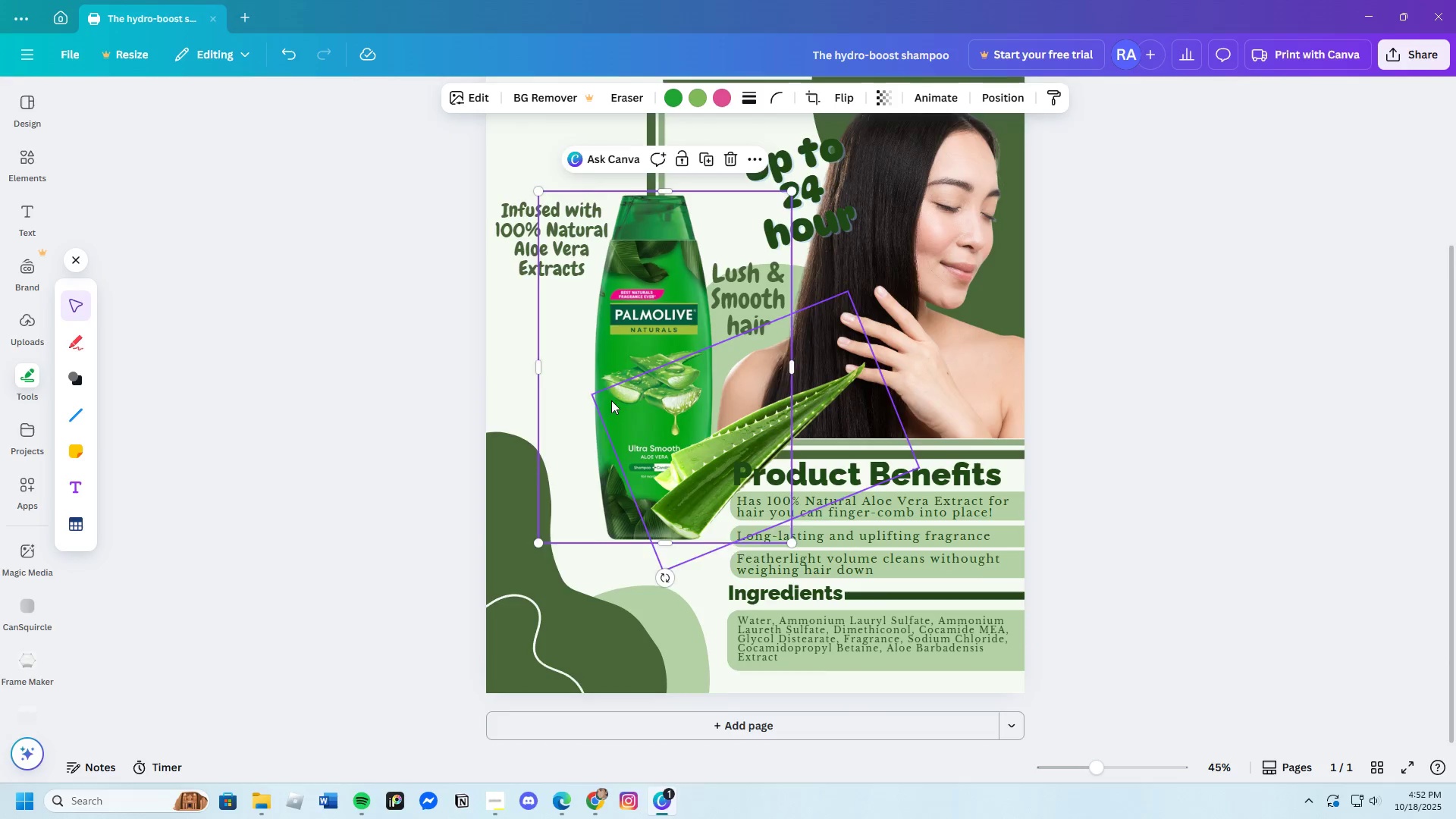 
left_click_drag(start_coordinate=[614, 391], to_coordinate=[587, 435])
 